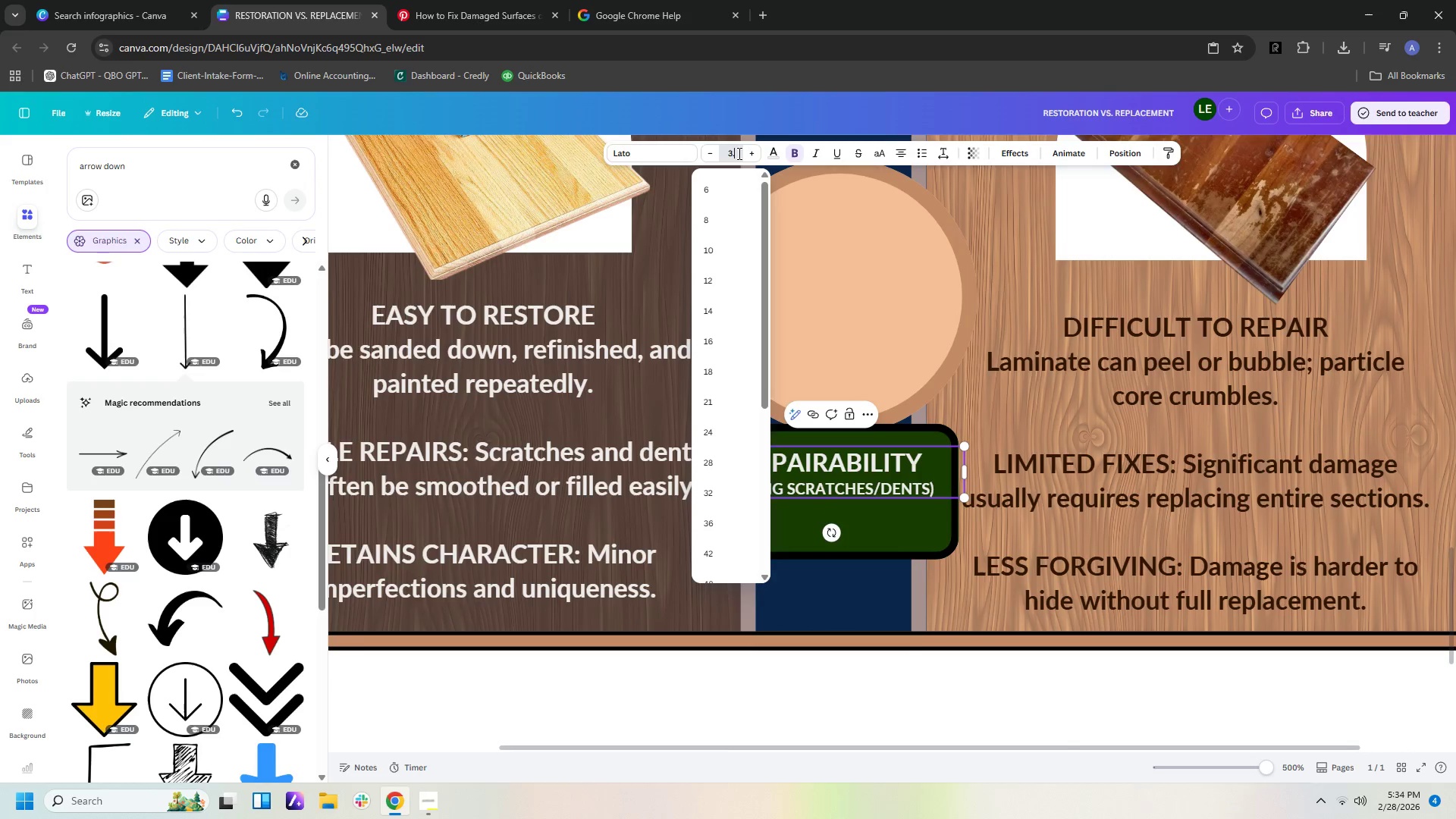 
key(Numpad5)
 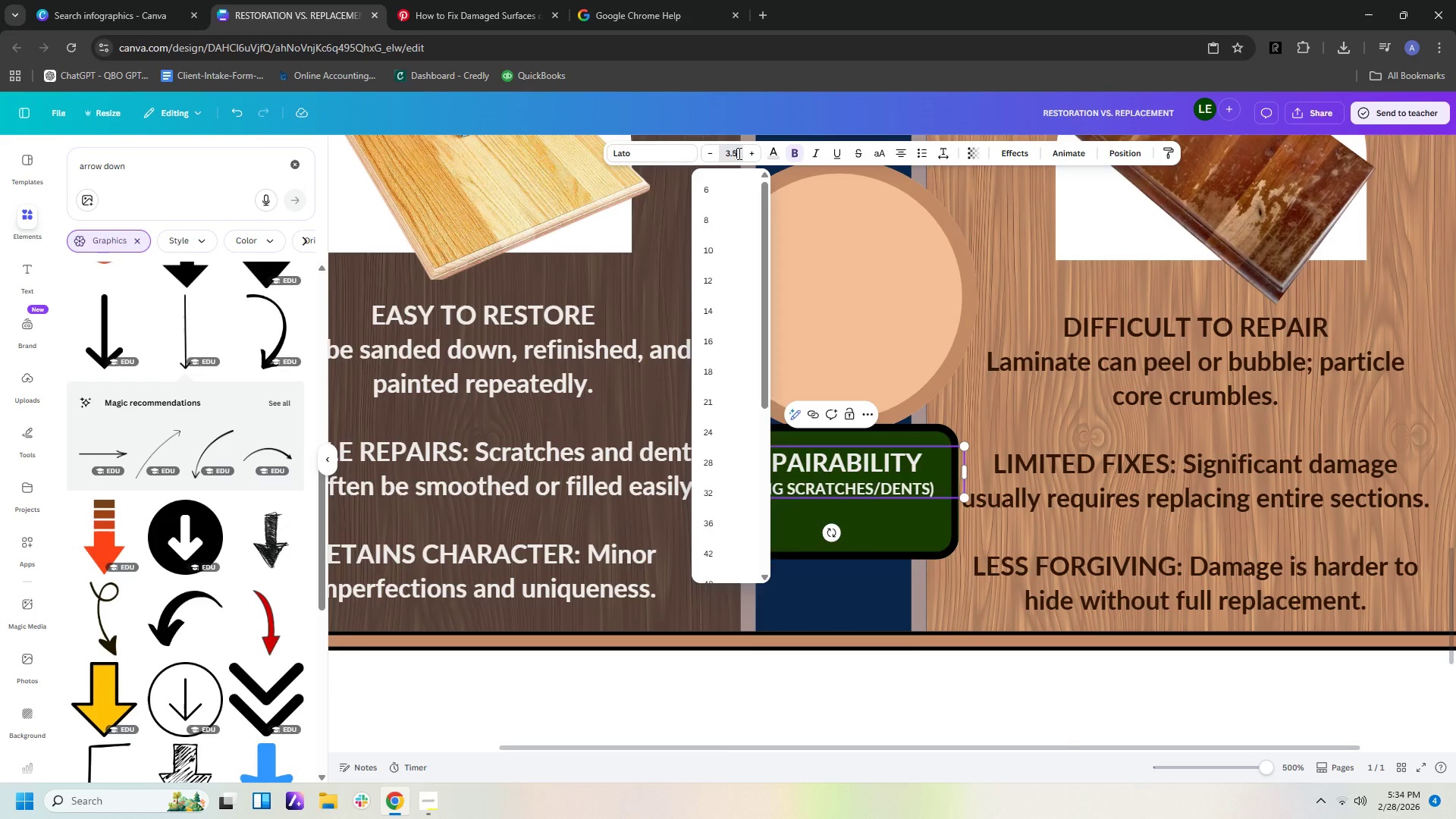 
key(NumpadEnter)
 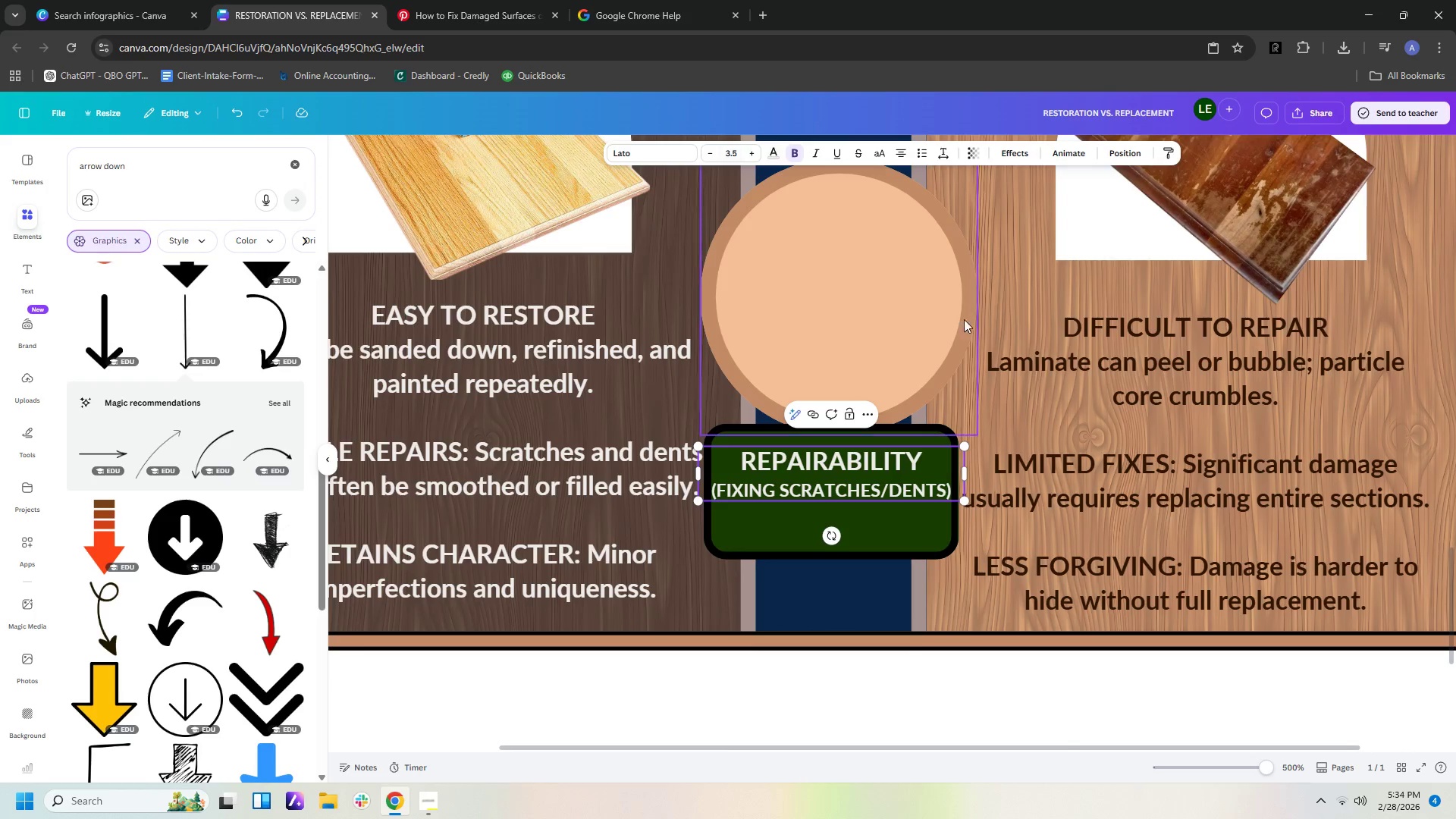 
left_click([1085, 429])
 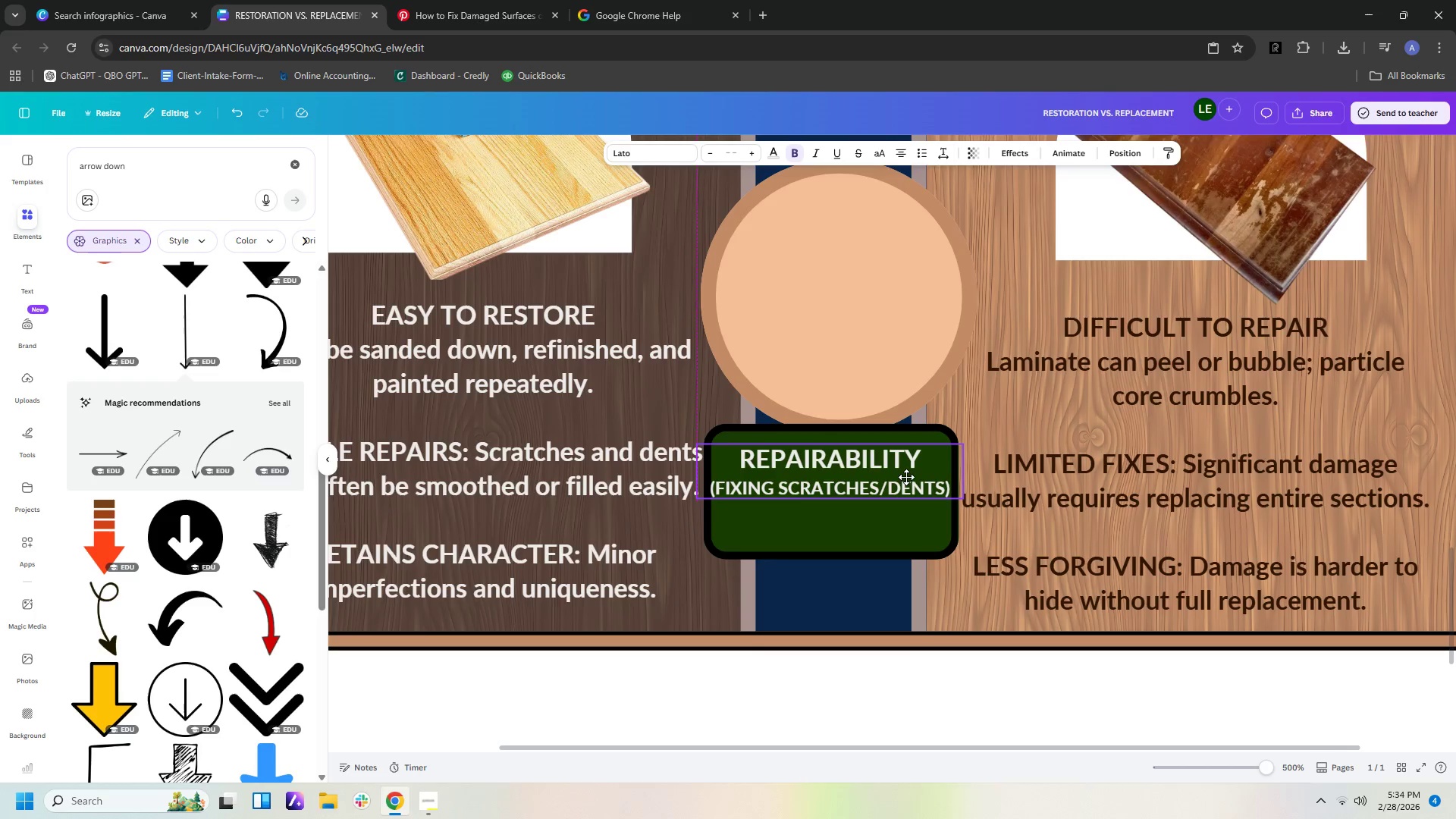 
left_click([890, 535])
 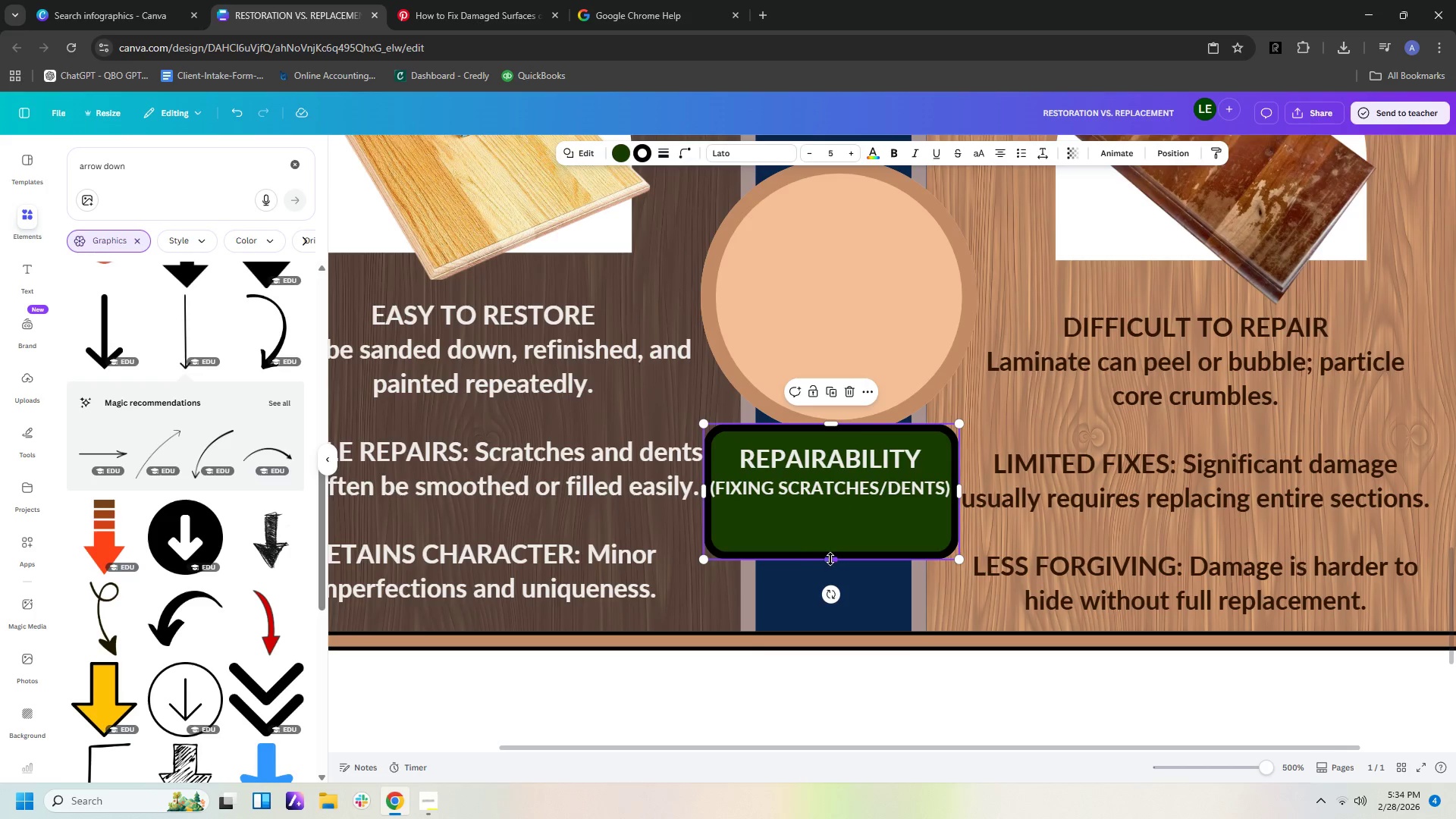 
left_click_drag(start_coordinate=[831, 559], to_coordinate=[842, 517])
 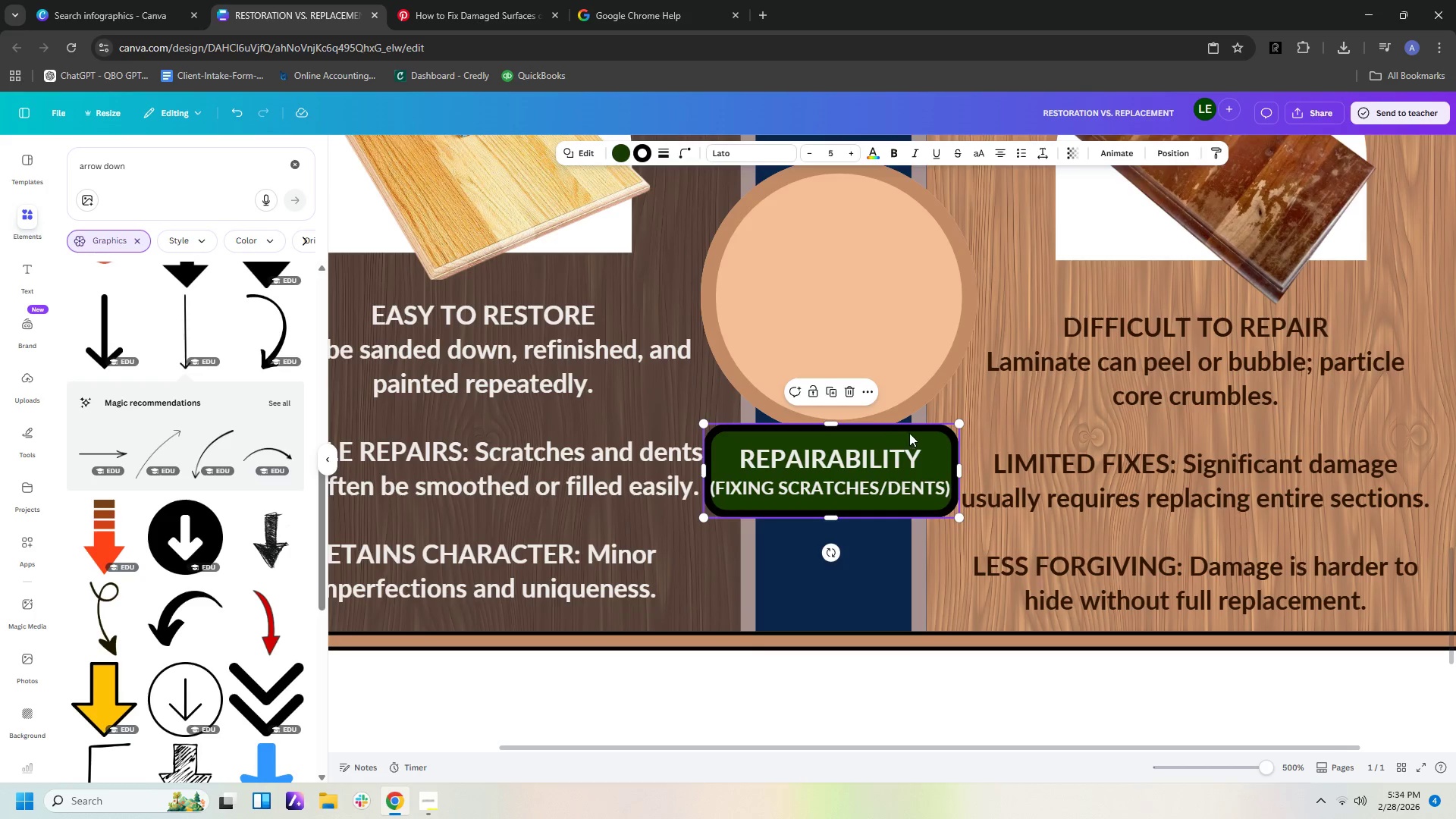 
left_click([1088, 388])
 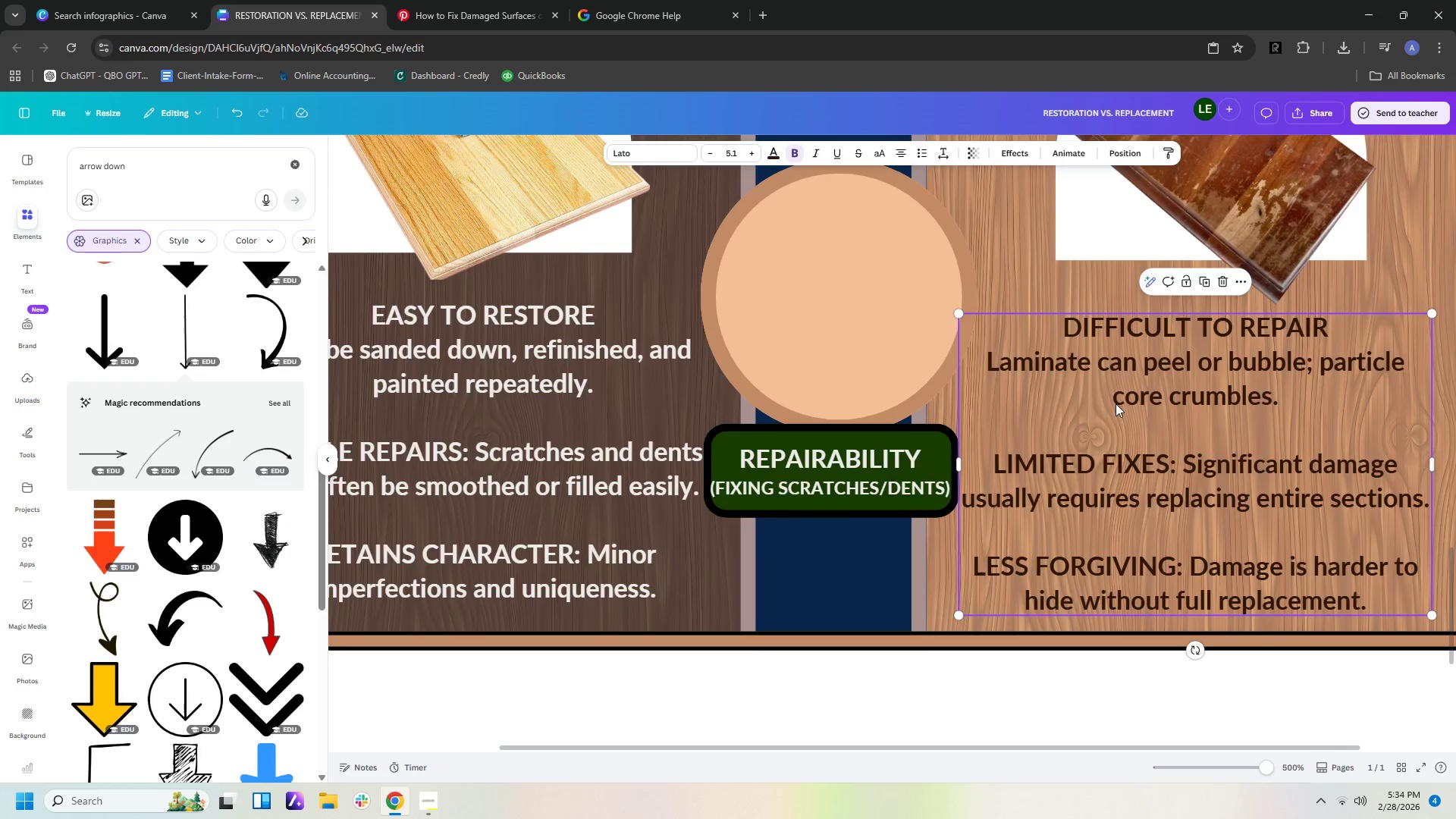 
hold_key(key=ControlLeft, duration=1.31)
scroll: coordinate [1122, 422], scroll_direction: down, amount: 8.0
 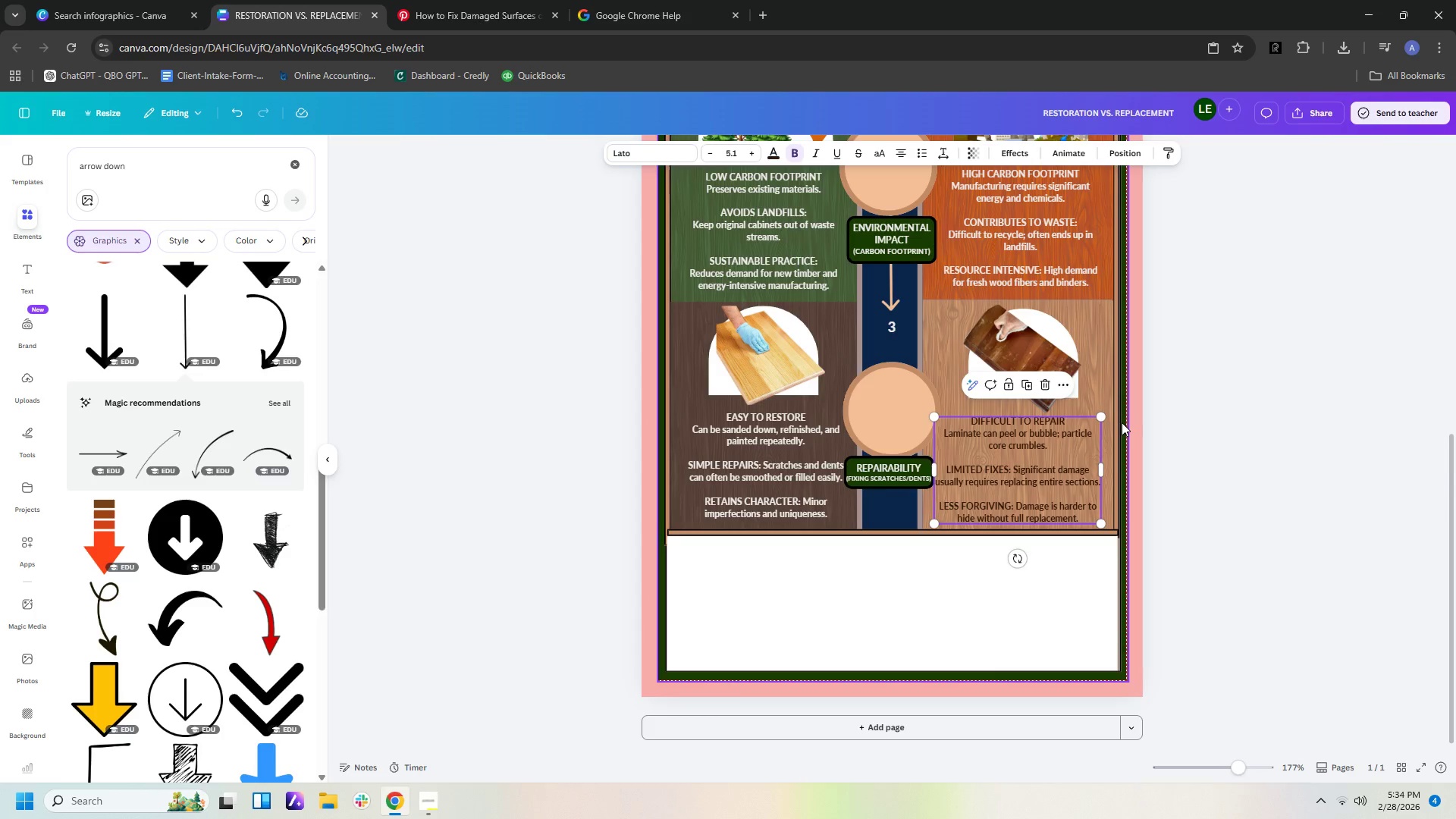 
hold_key(key=ControlLeft, duration=0.73)
scroll: coordinate [1120, 422], scroll_direction: down, amount: 1.0
 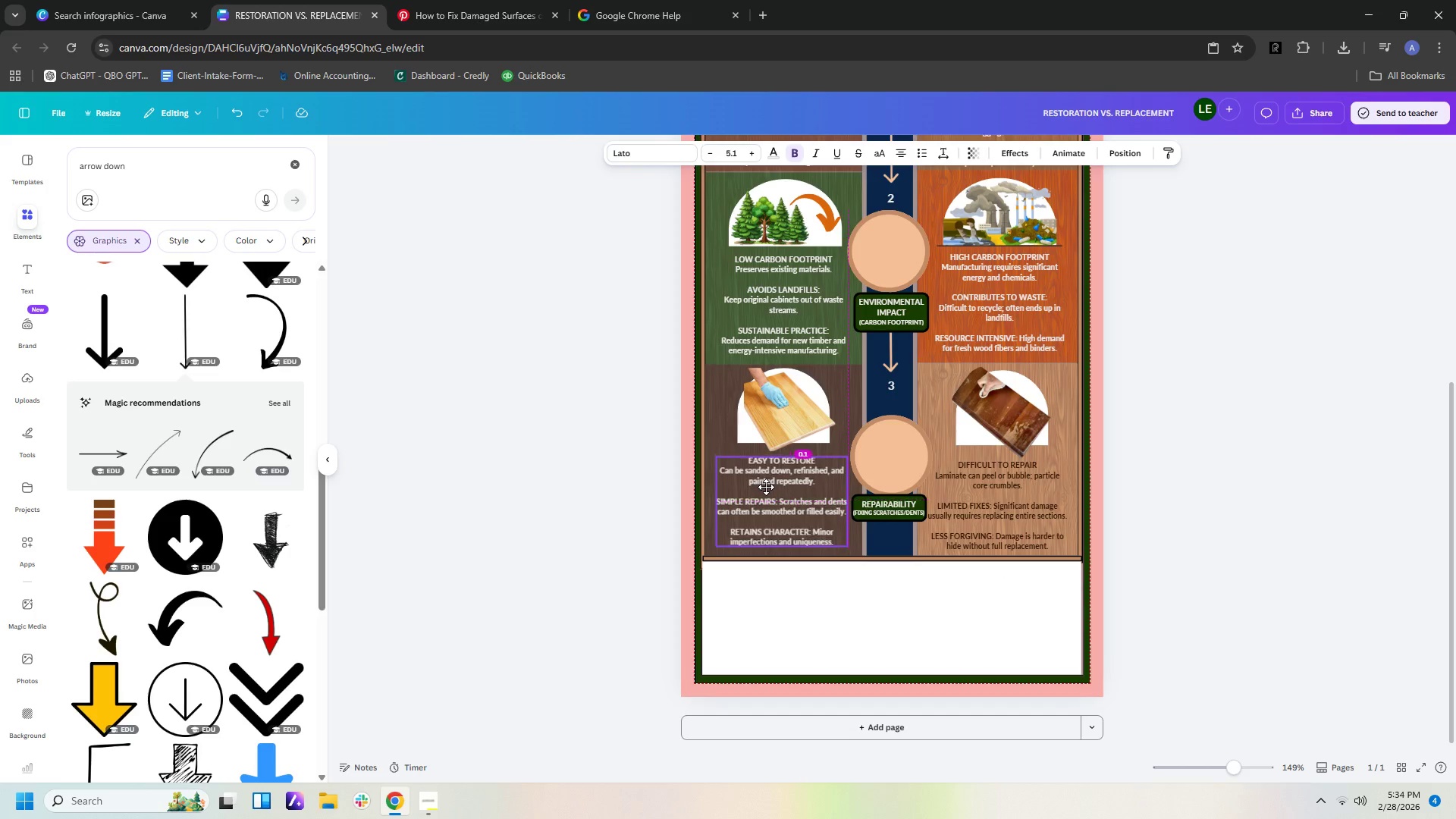 
left_click_drag(start_coordinate=[977, 508], to_coordinate=[981, 507])
 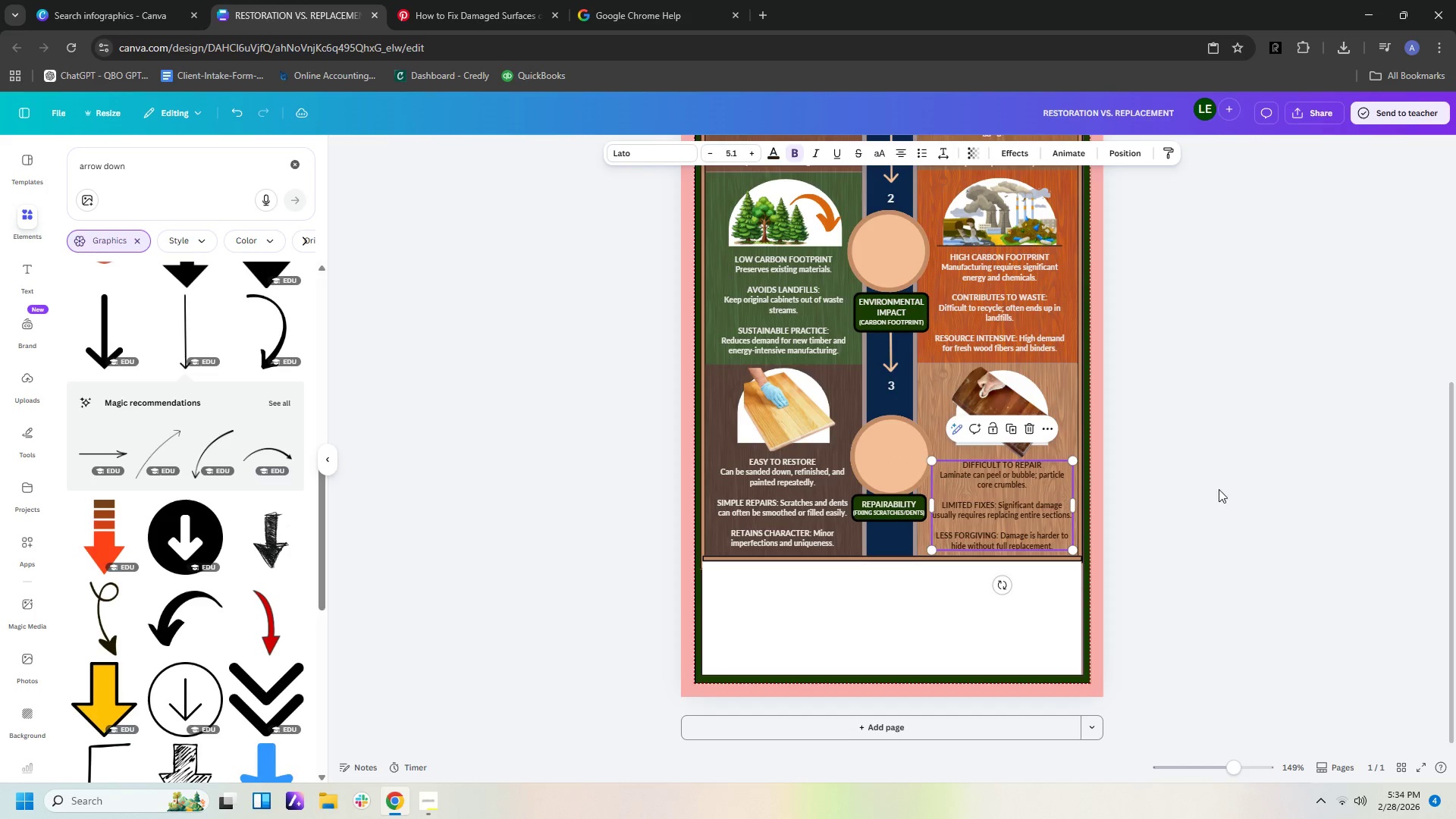 
left_click([1219, 489])
 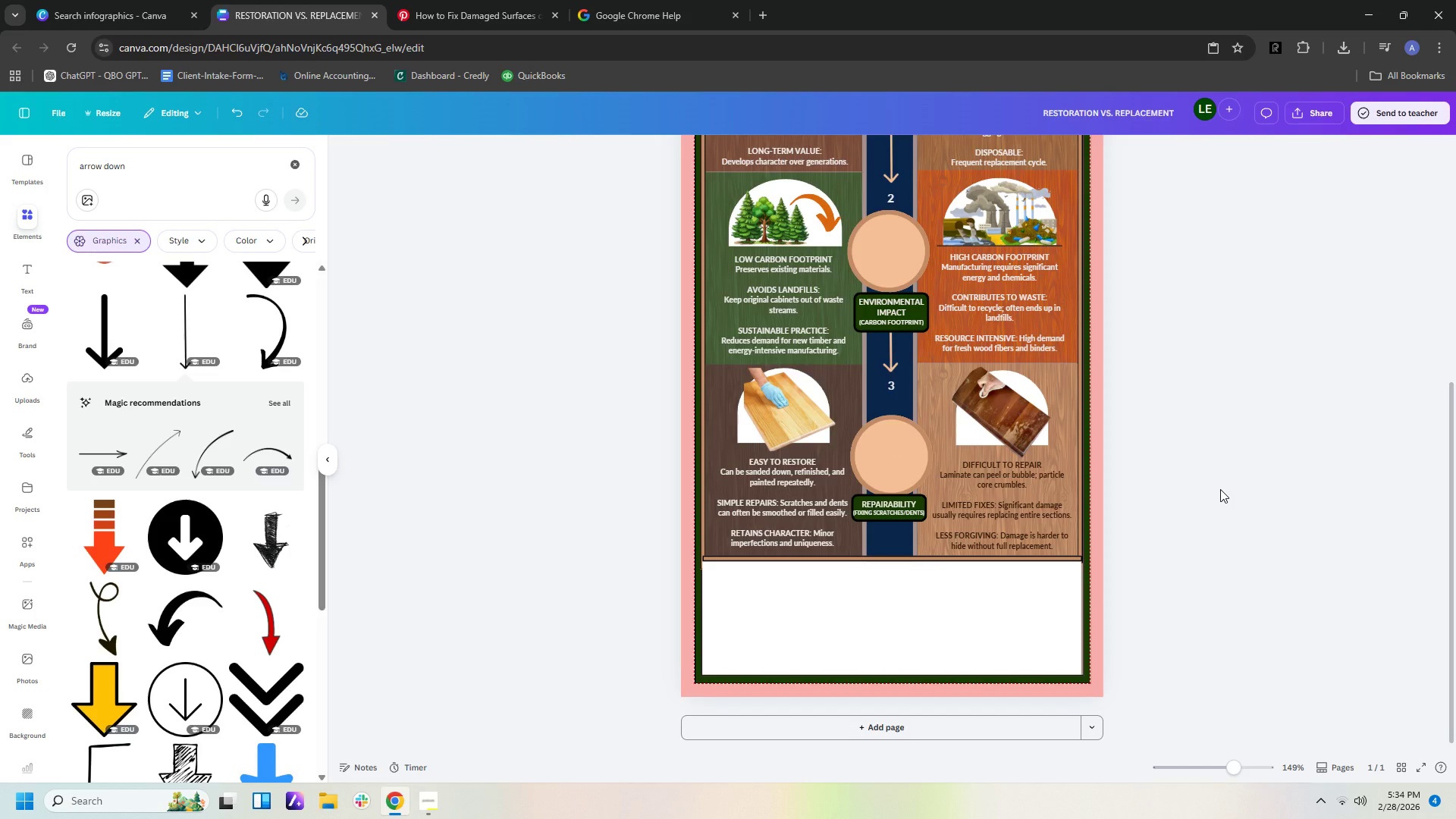 
scroll: coordinate [1220, 489], scroll_direction: up, amount: 3.0
 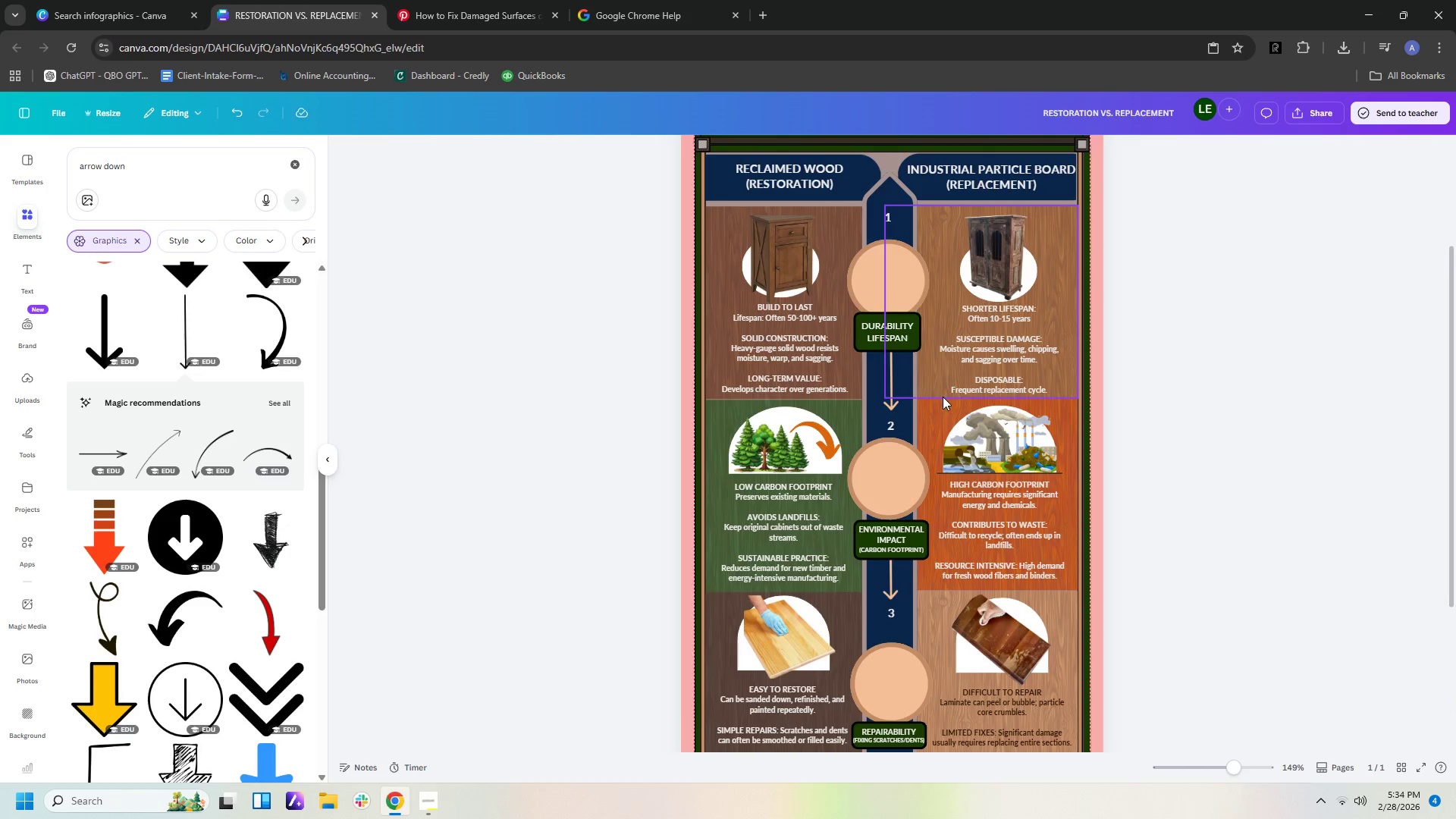 
left_click_drag(start_coordinate=[893, 391], to_coordinate=[893, 385])
 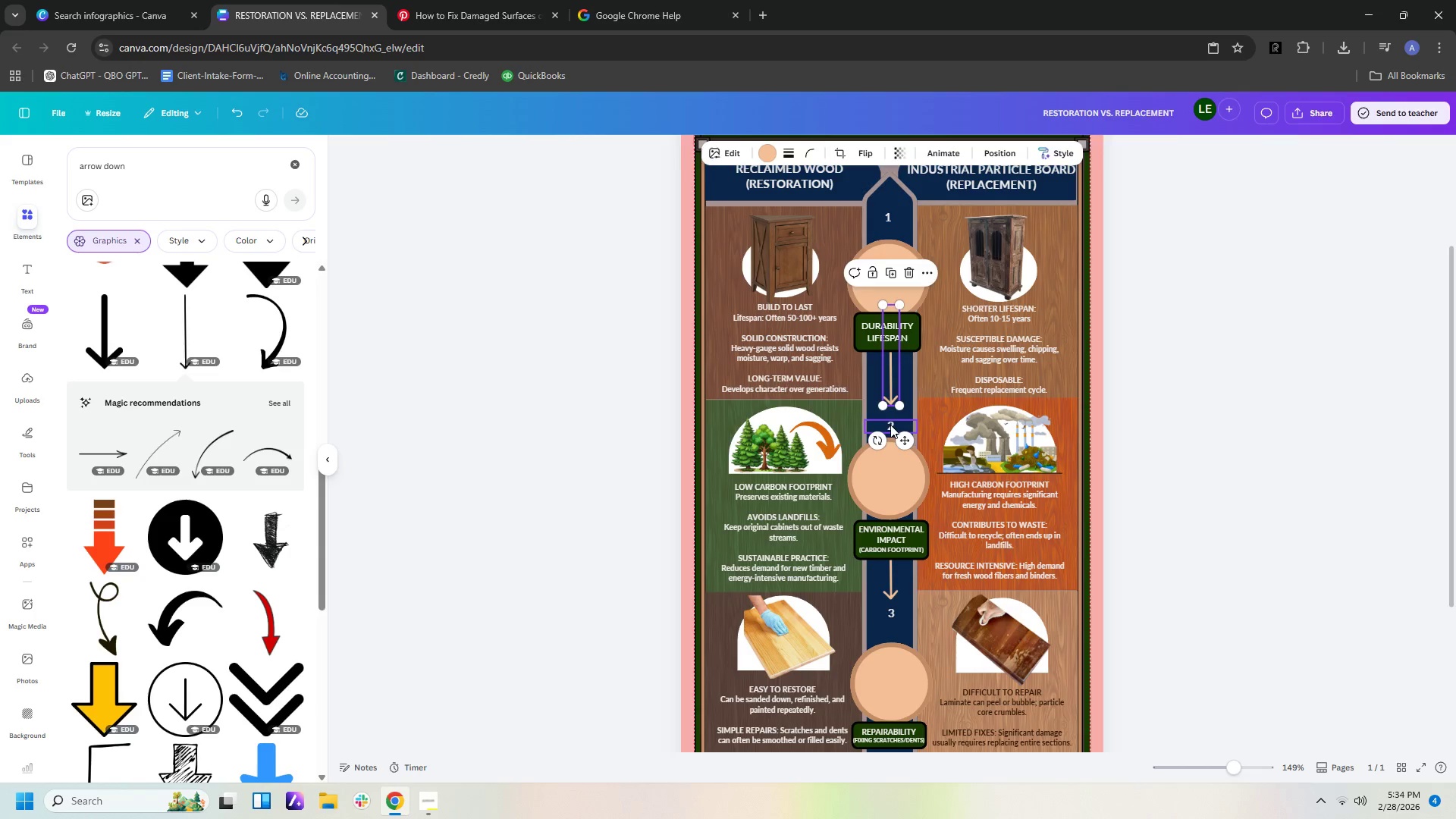 
left_click_drag(start_coordinate=[890, 425], to_coordinate=[890, 415])
 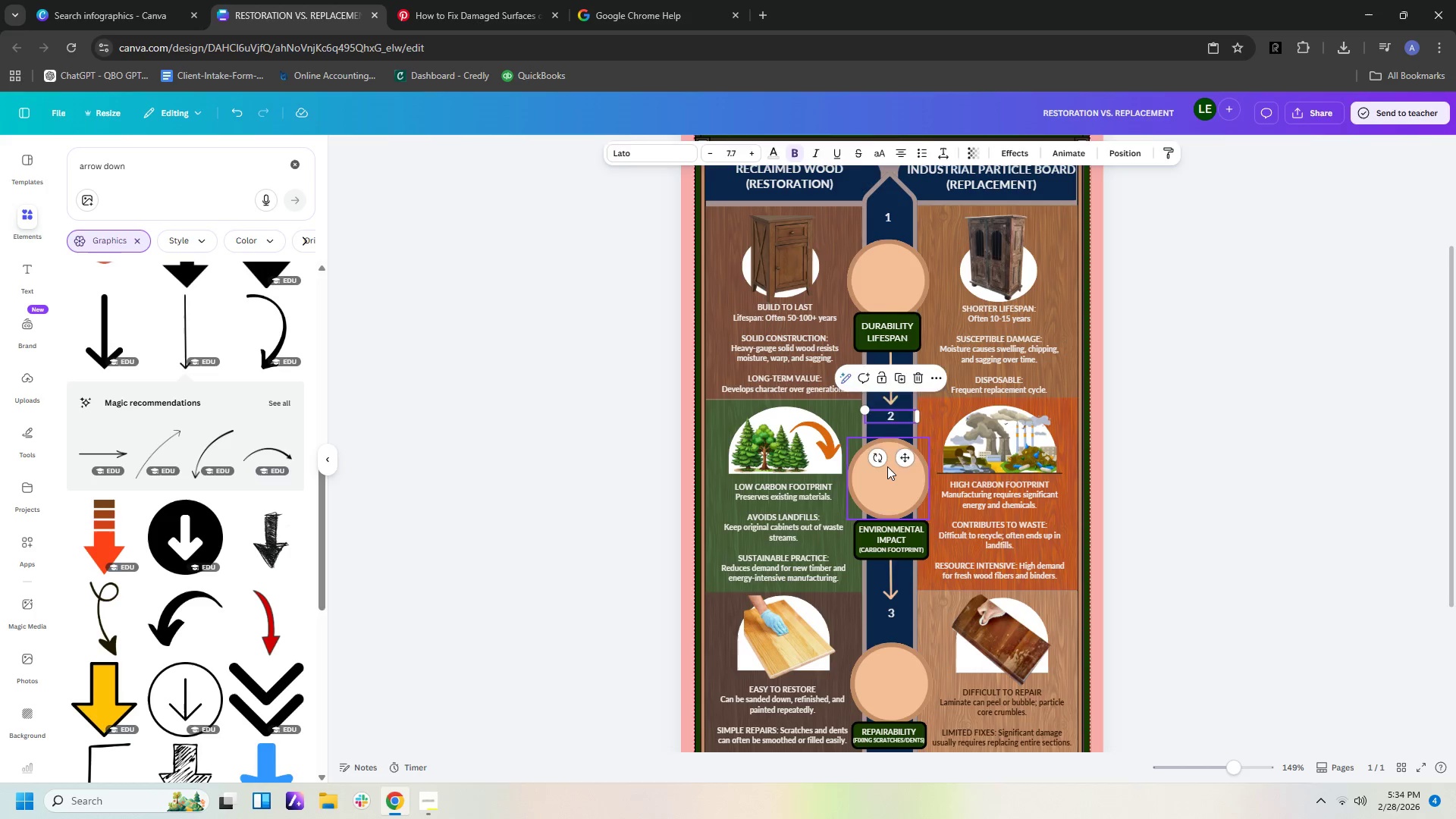 
left_click_drag(start_coordinate=[887, 466], to_coordinate=[891, 453])
 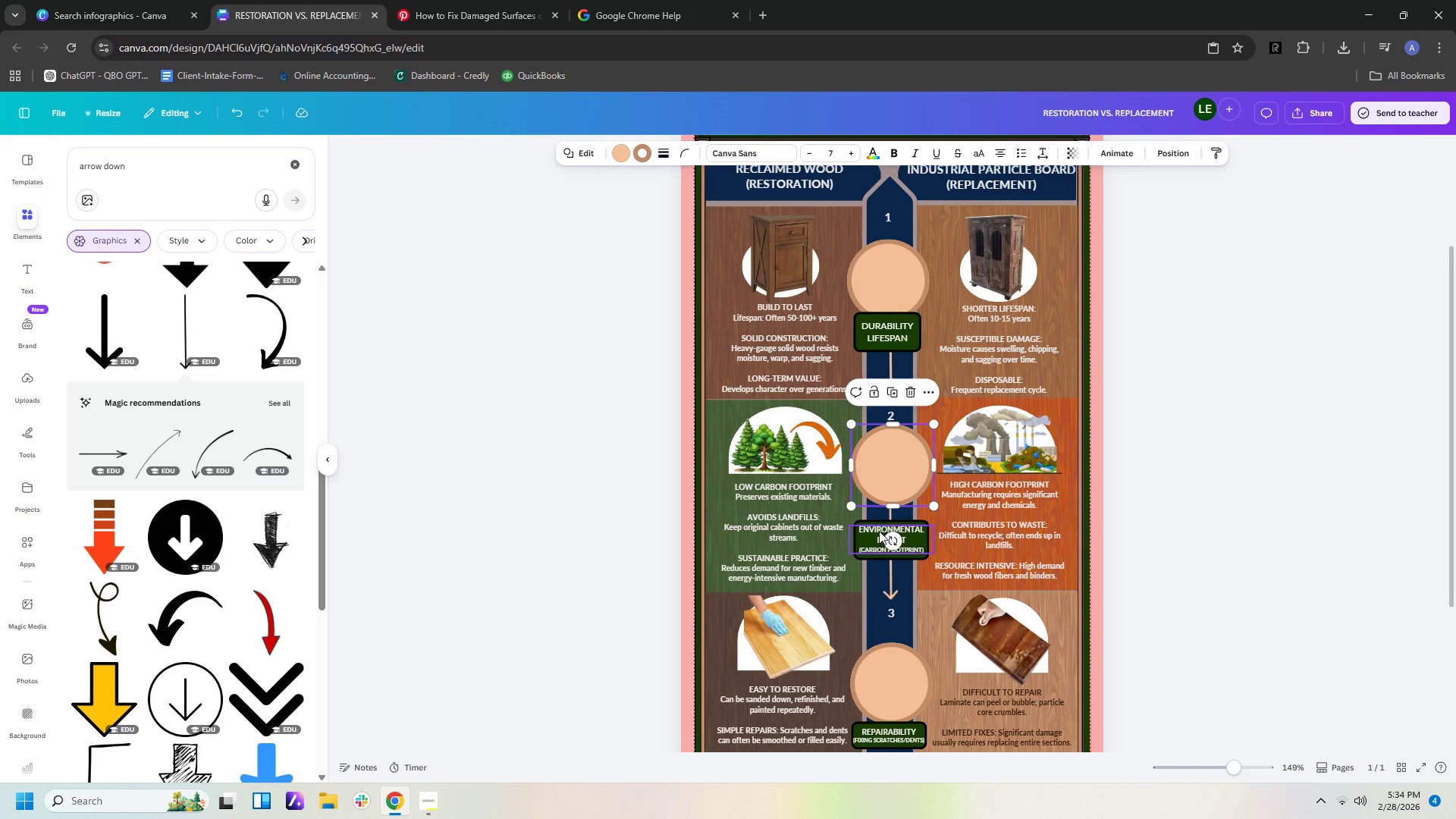 
left_click_drag(start_coordinate=[877, 531], to_coordinate=[878, 507])
 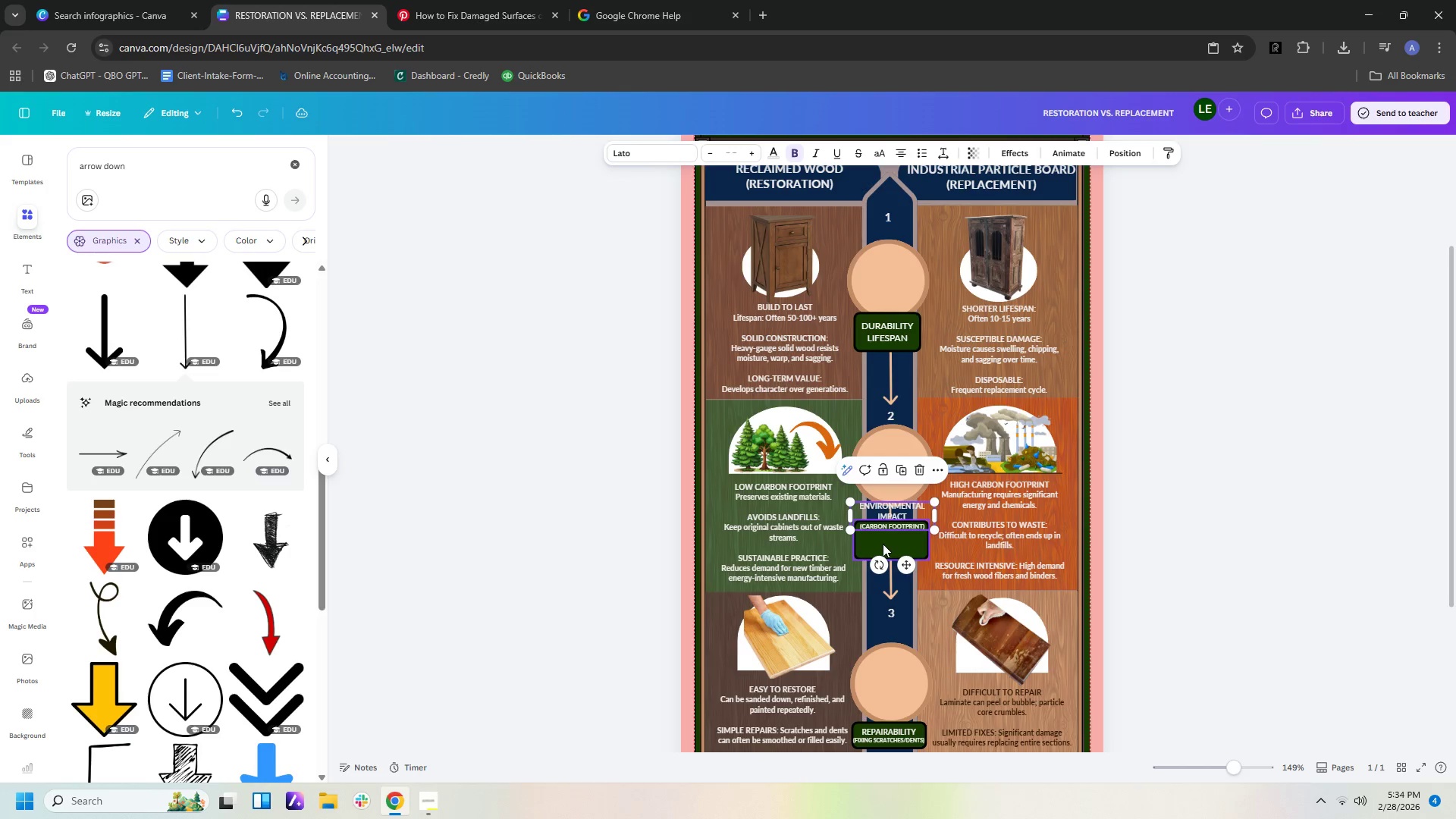 
left_click_drag(start_coordinate=[882, 544], to_coordinate=[883, 523])
 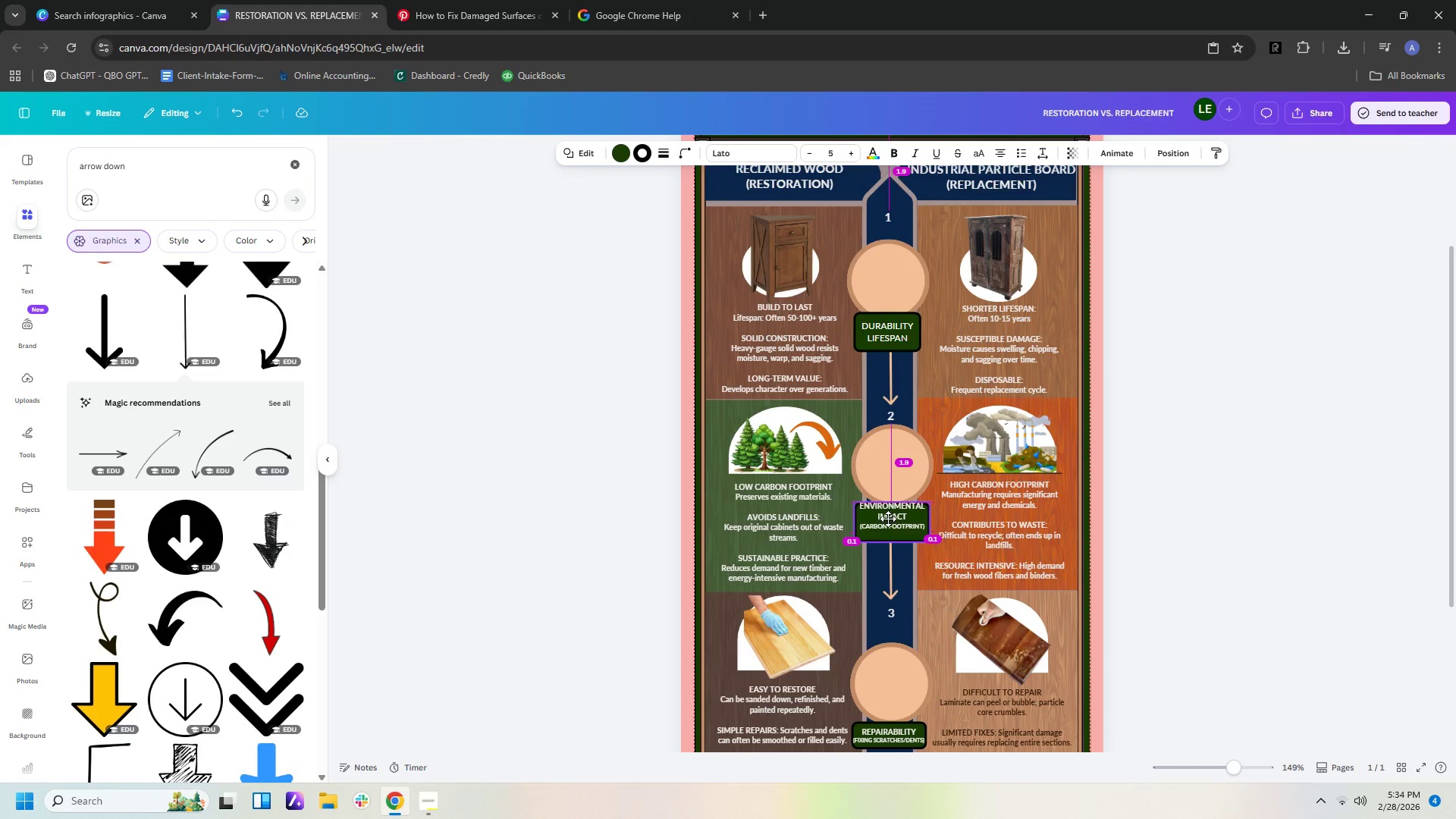 
left_click([888, 518])
 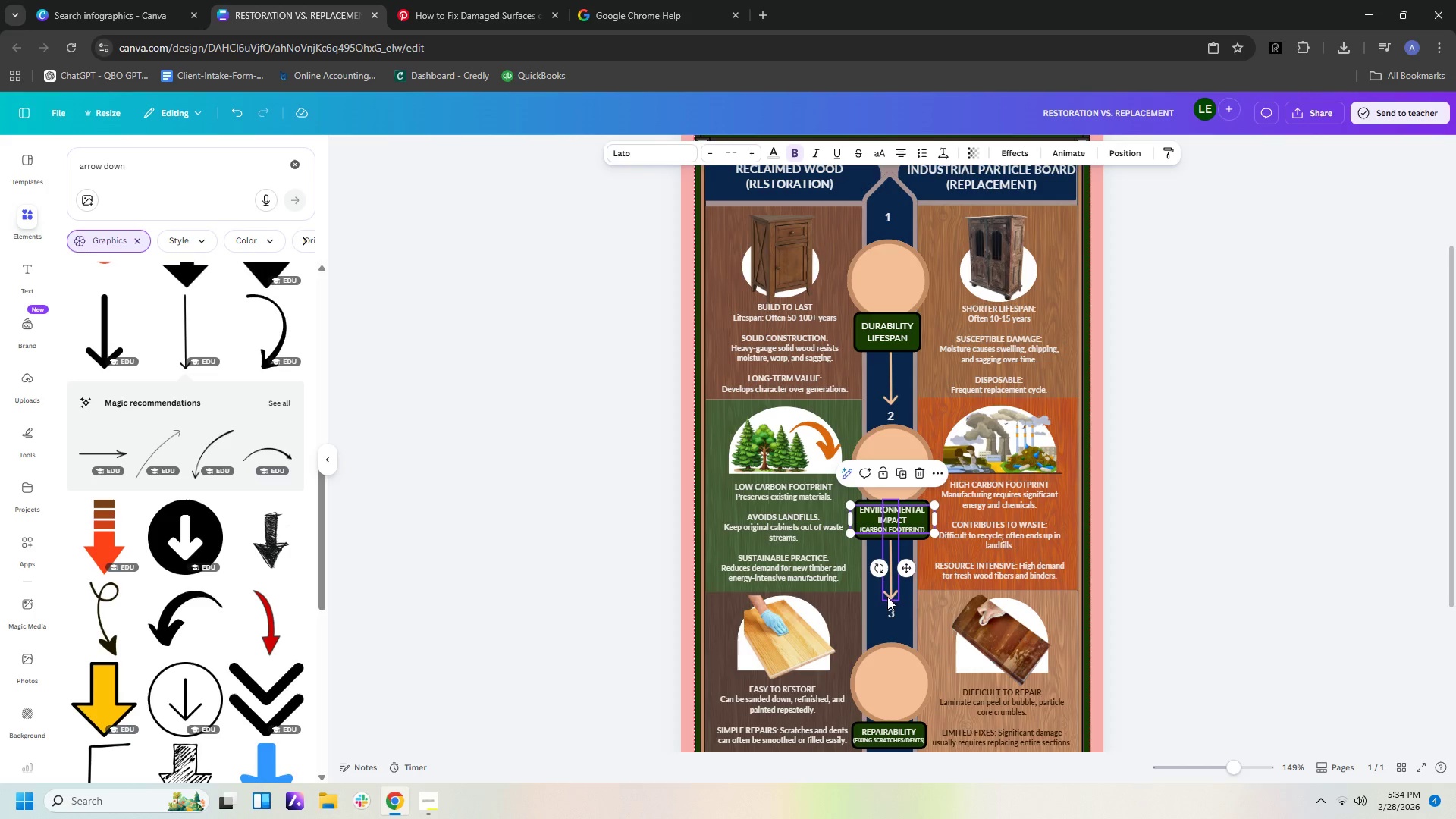 
left_click_drag(start_coordinate=[878, 657], to_coordinate=[878, 641])
 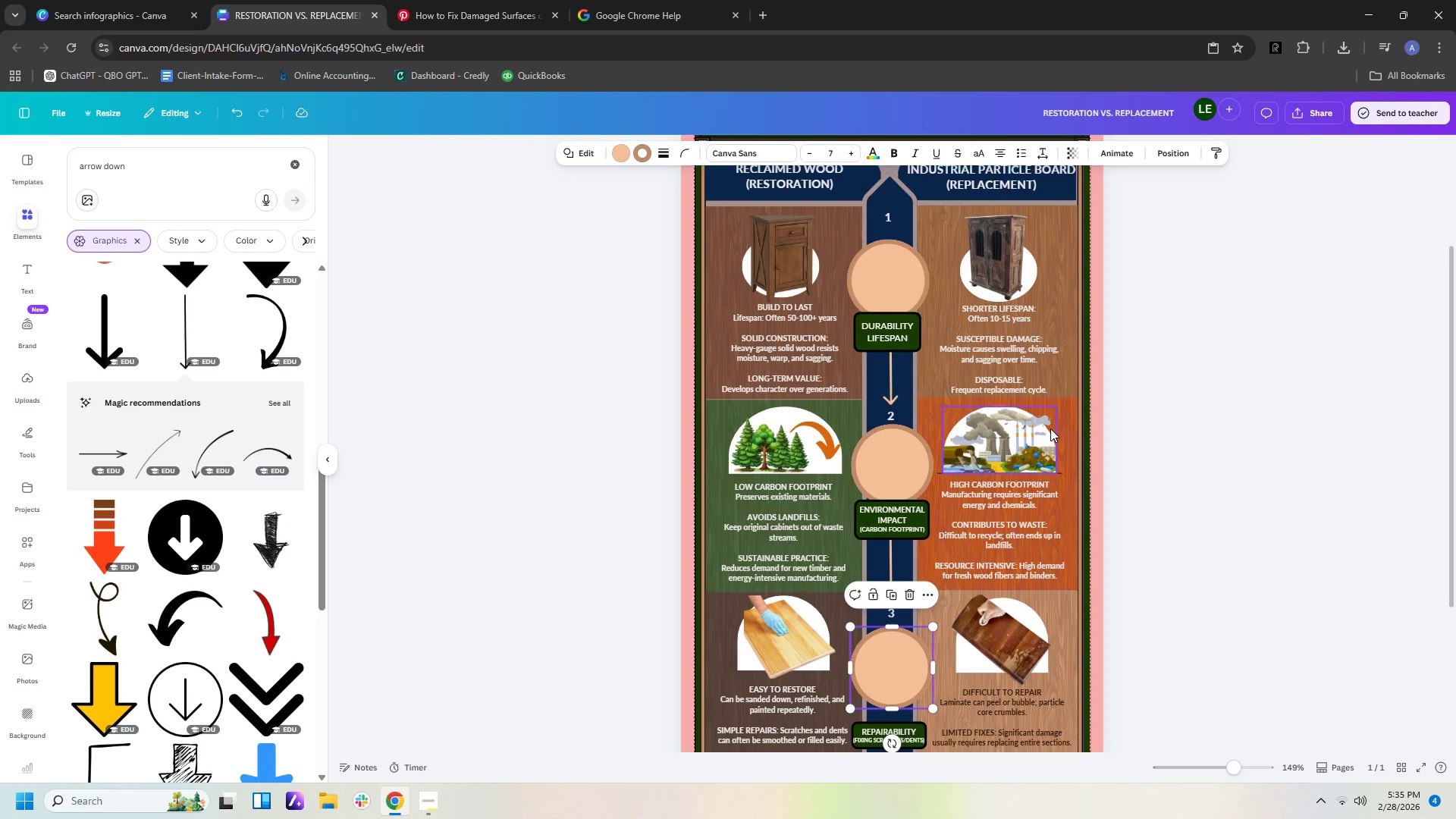 
scroll: coordinate [1042, 557], scroll_direction: down, amount: 2.0
 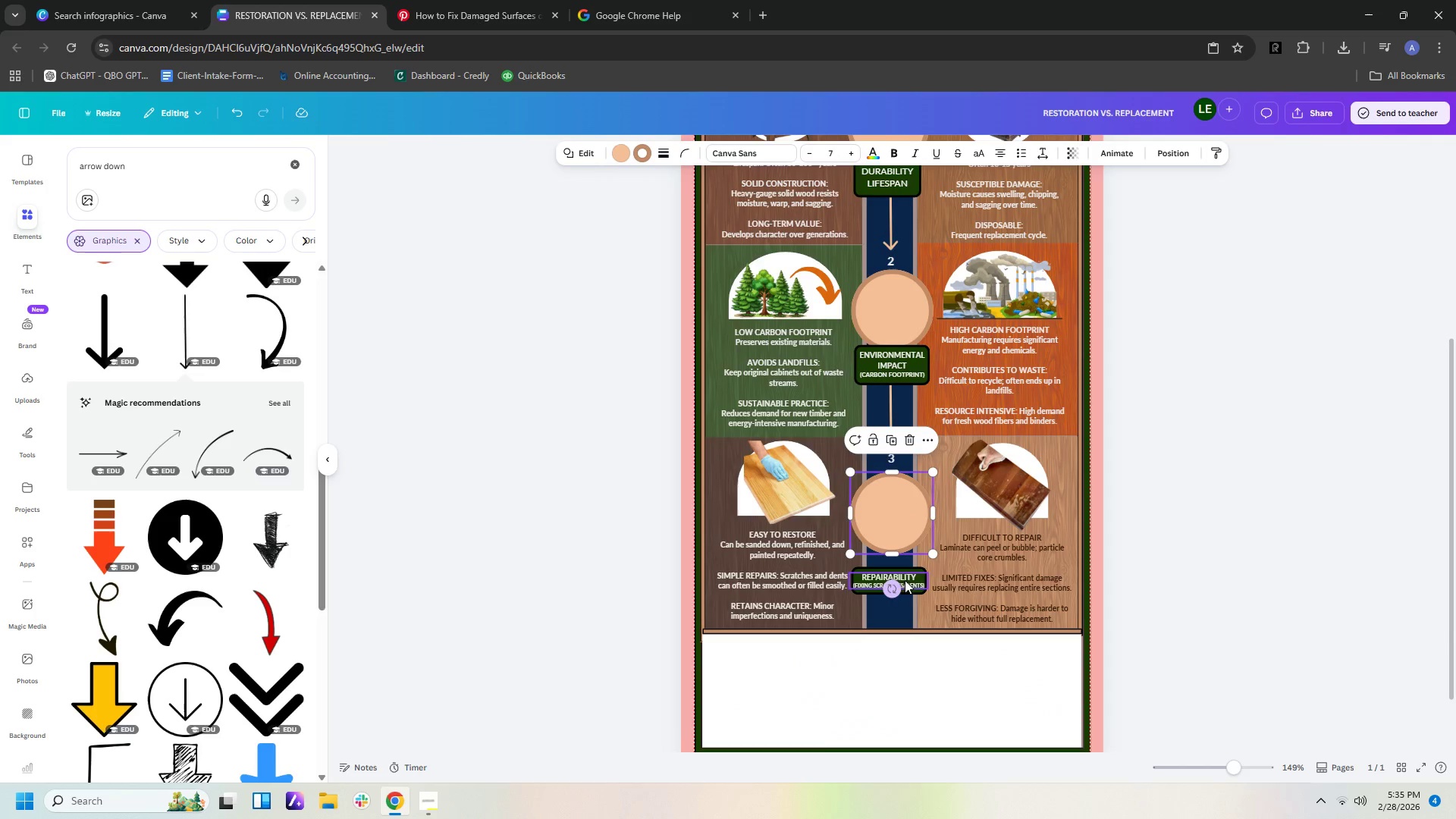 
left_click_drag(start_coordinate=[908, 578], to_coordinate=[908, 561])
 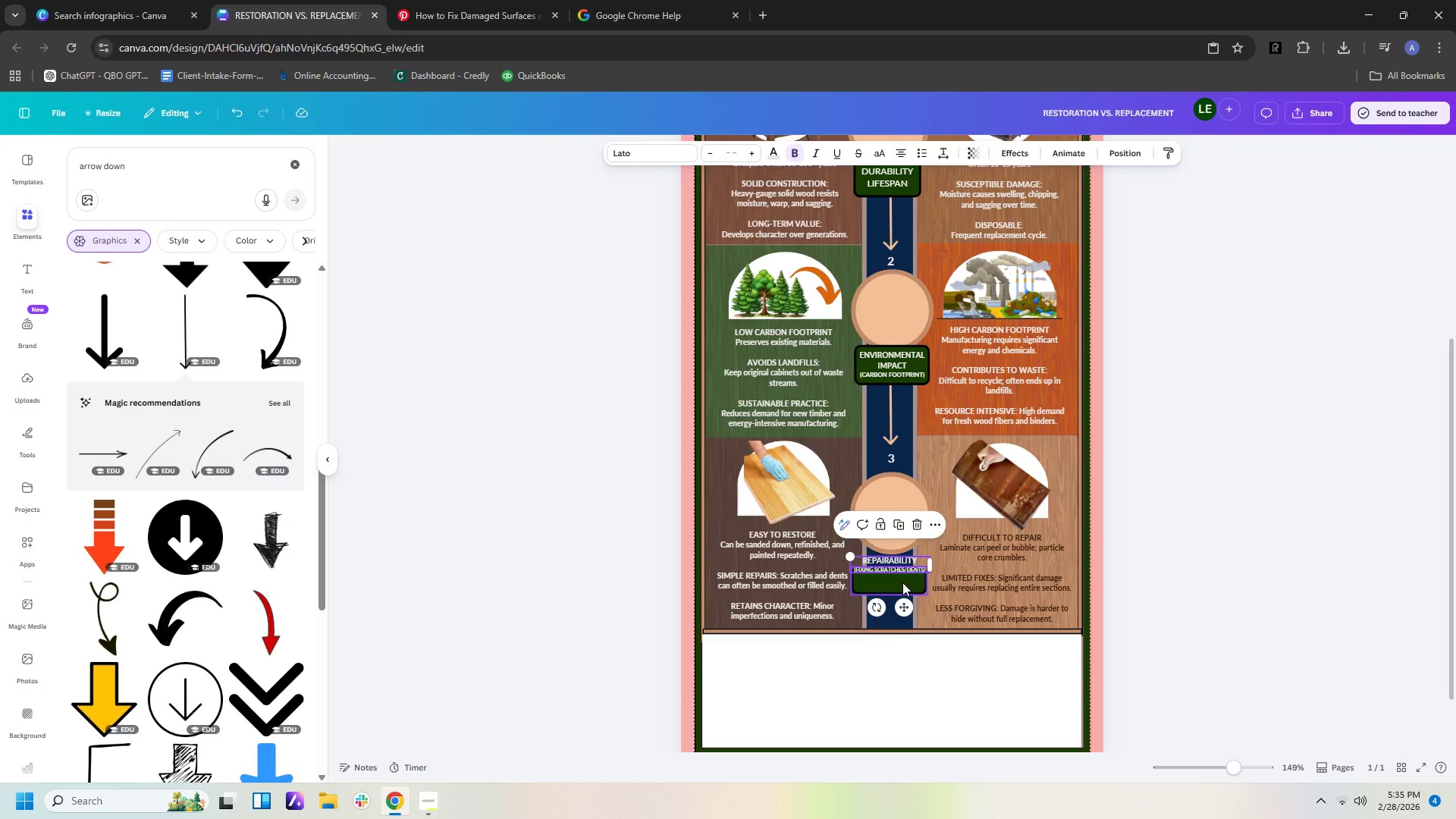 
left_click_drag(start_coordinate=[902, 582], to_coordinate=[902, 565])
 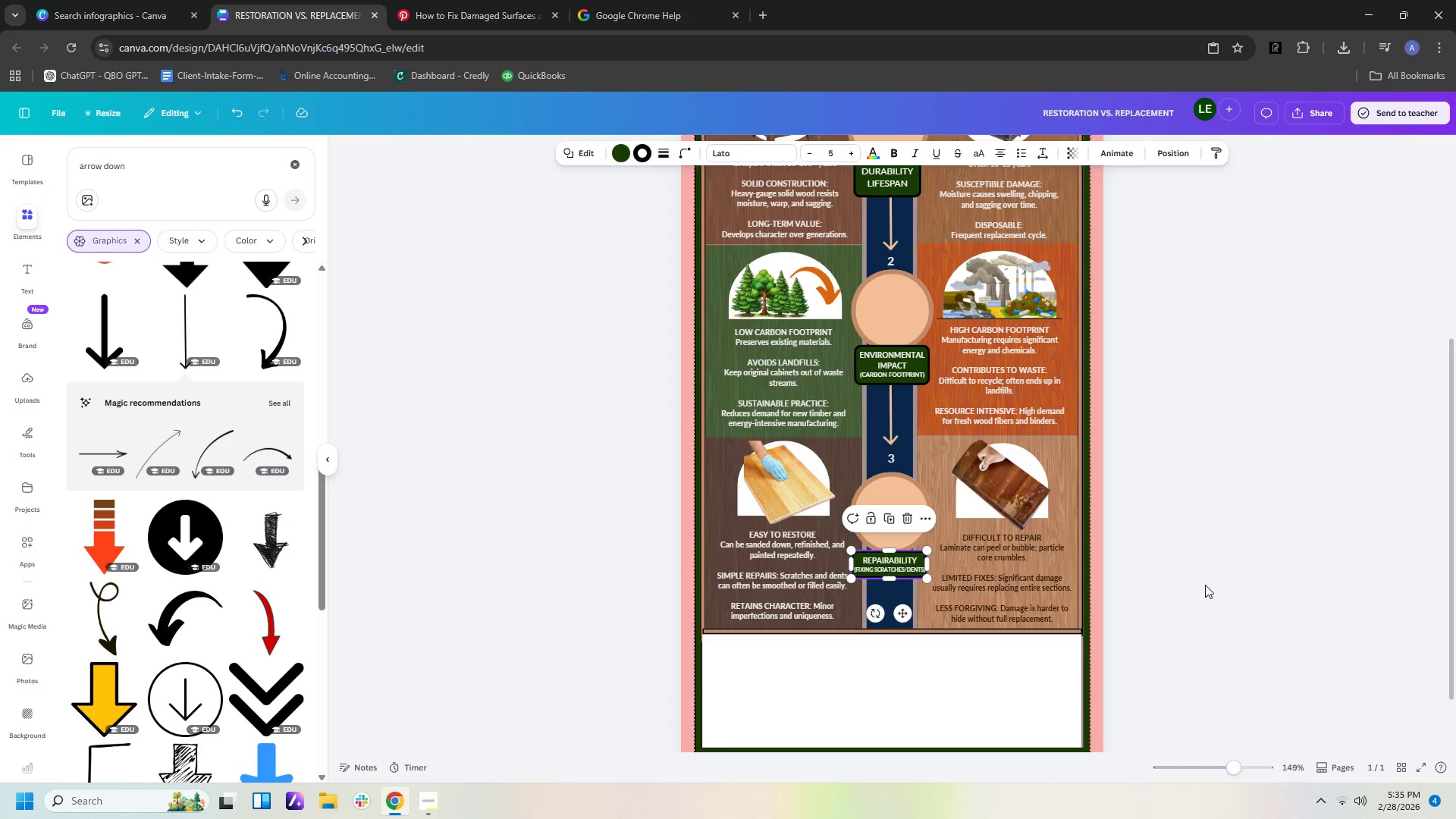 
left_click([1205, 585])
 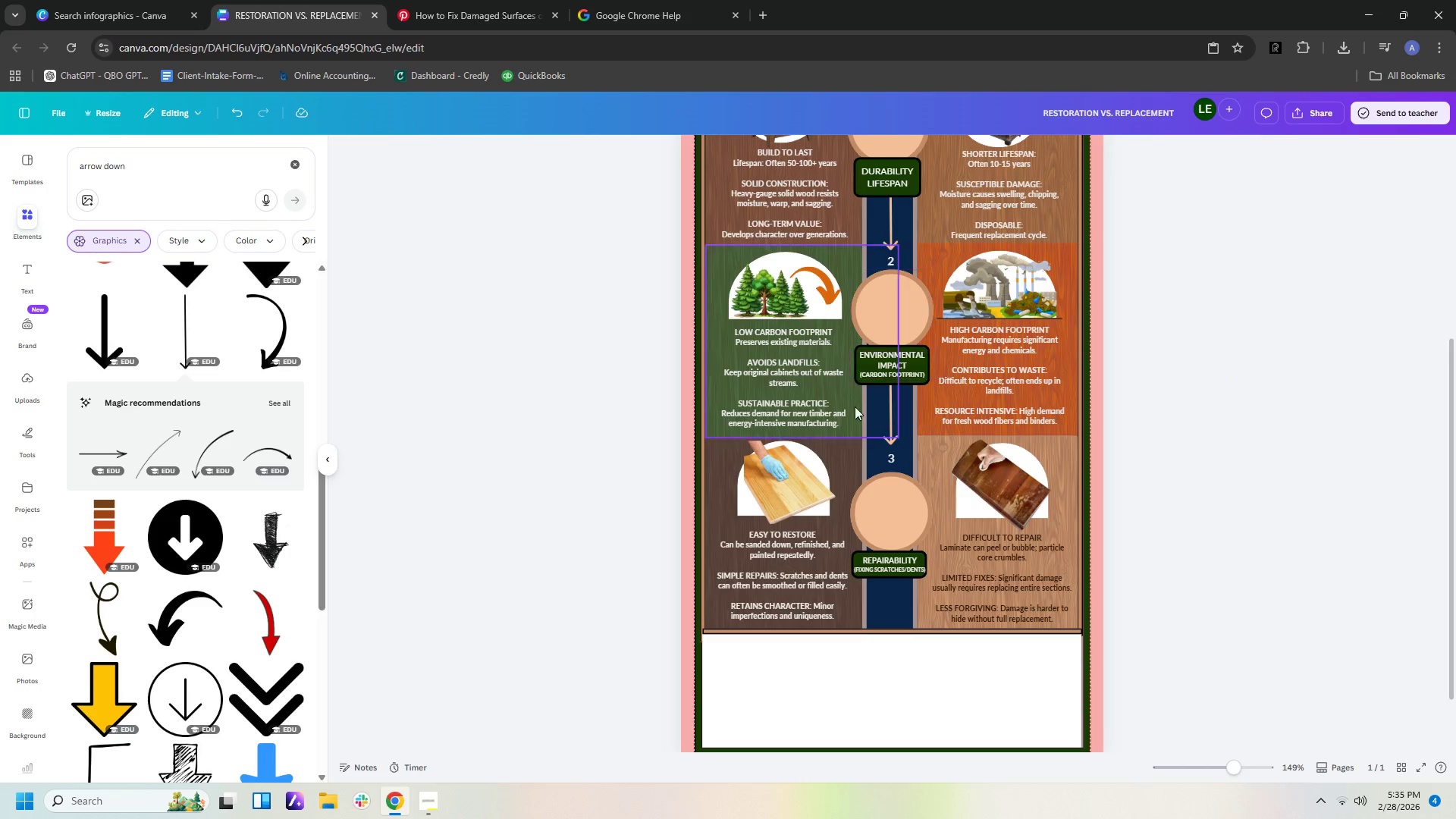 
wait(5.17)
 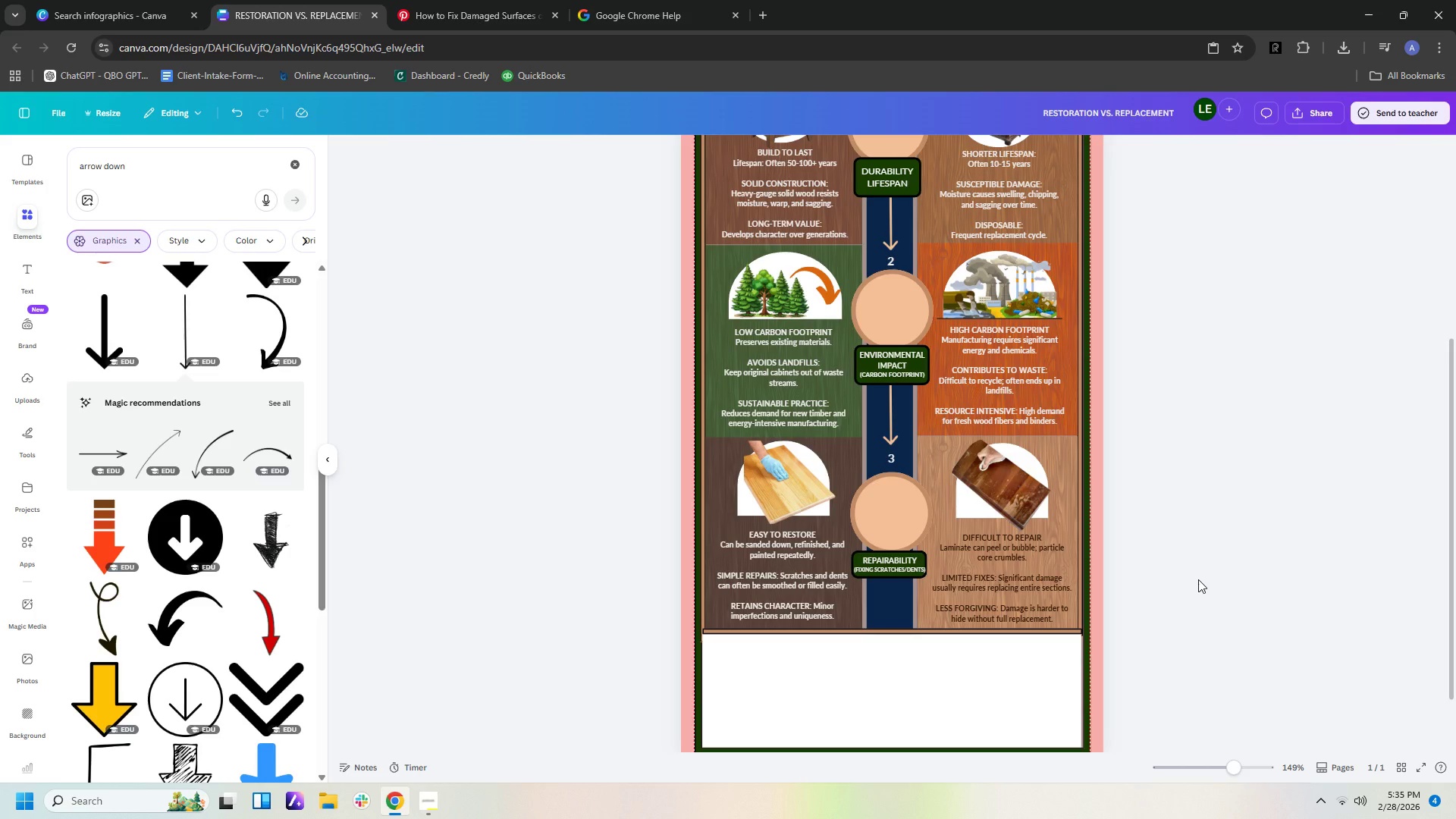 
key(Control+C)
 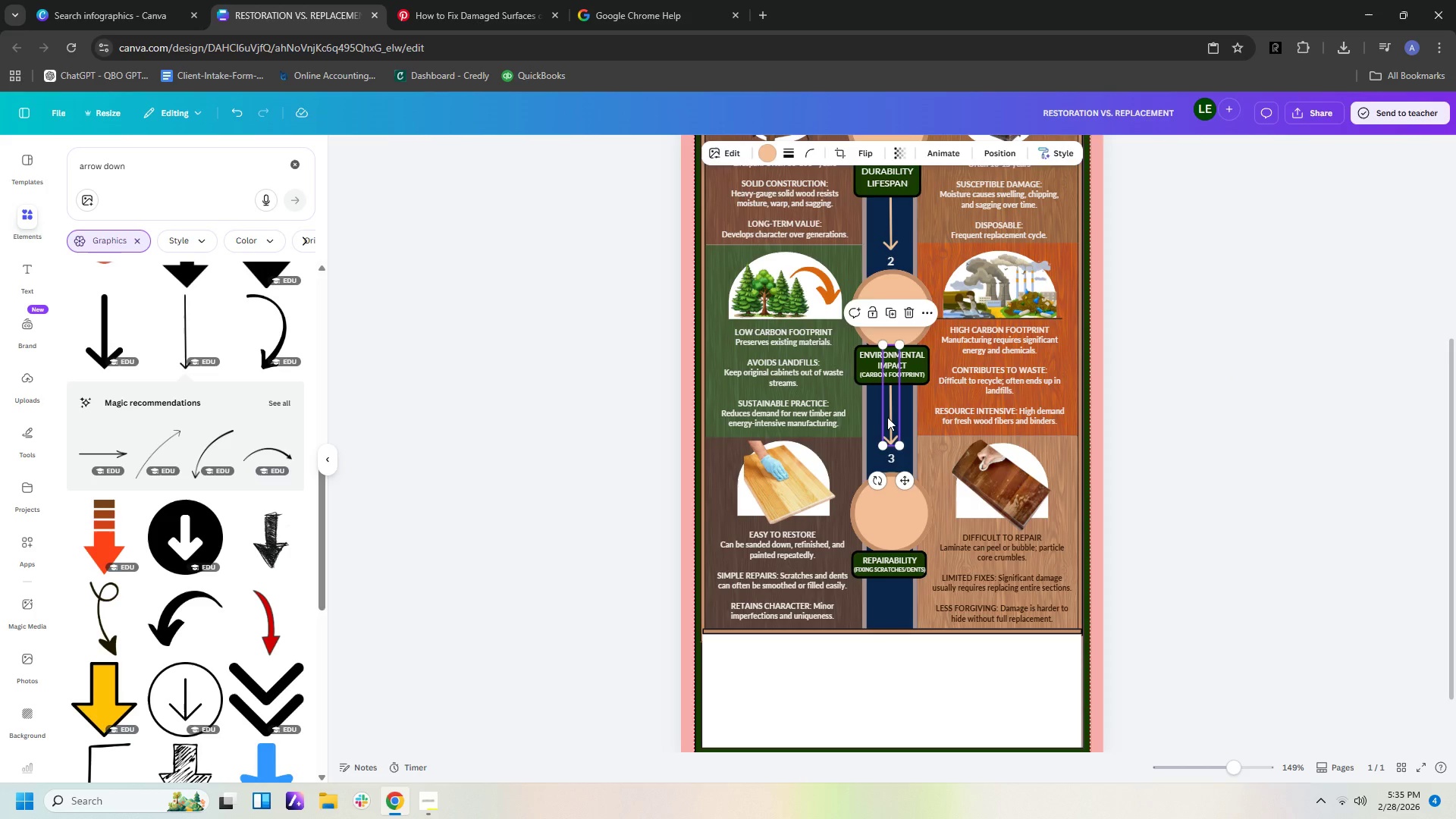 
key(Control+V)
 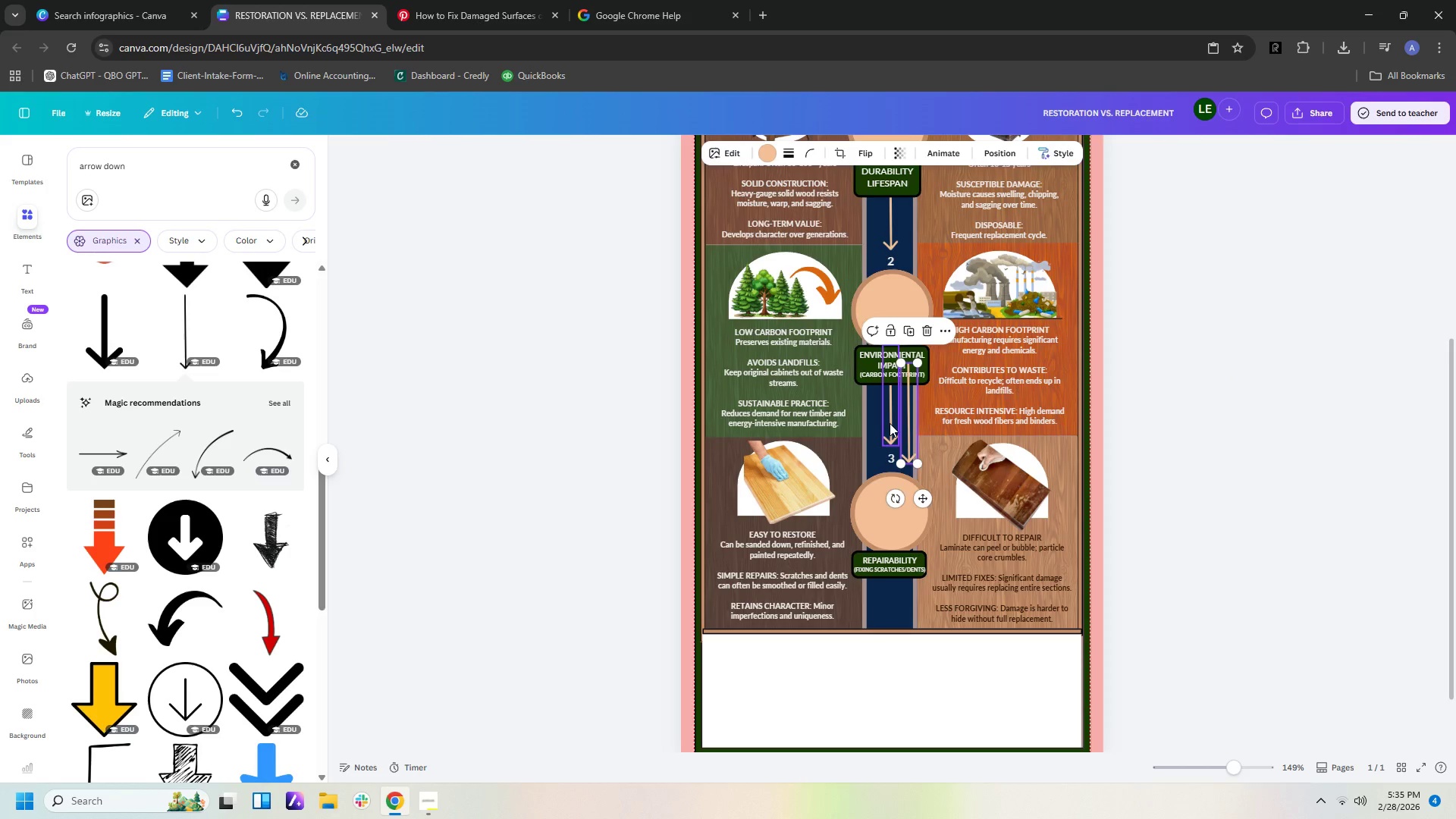 
left_click([890, 423])
 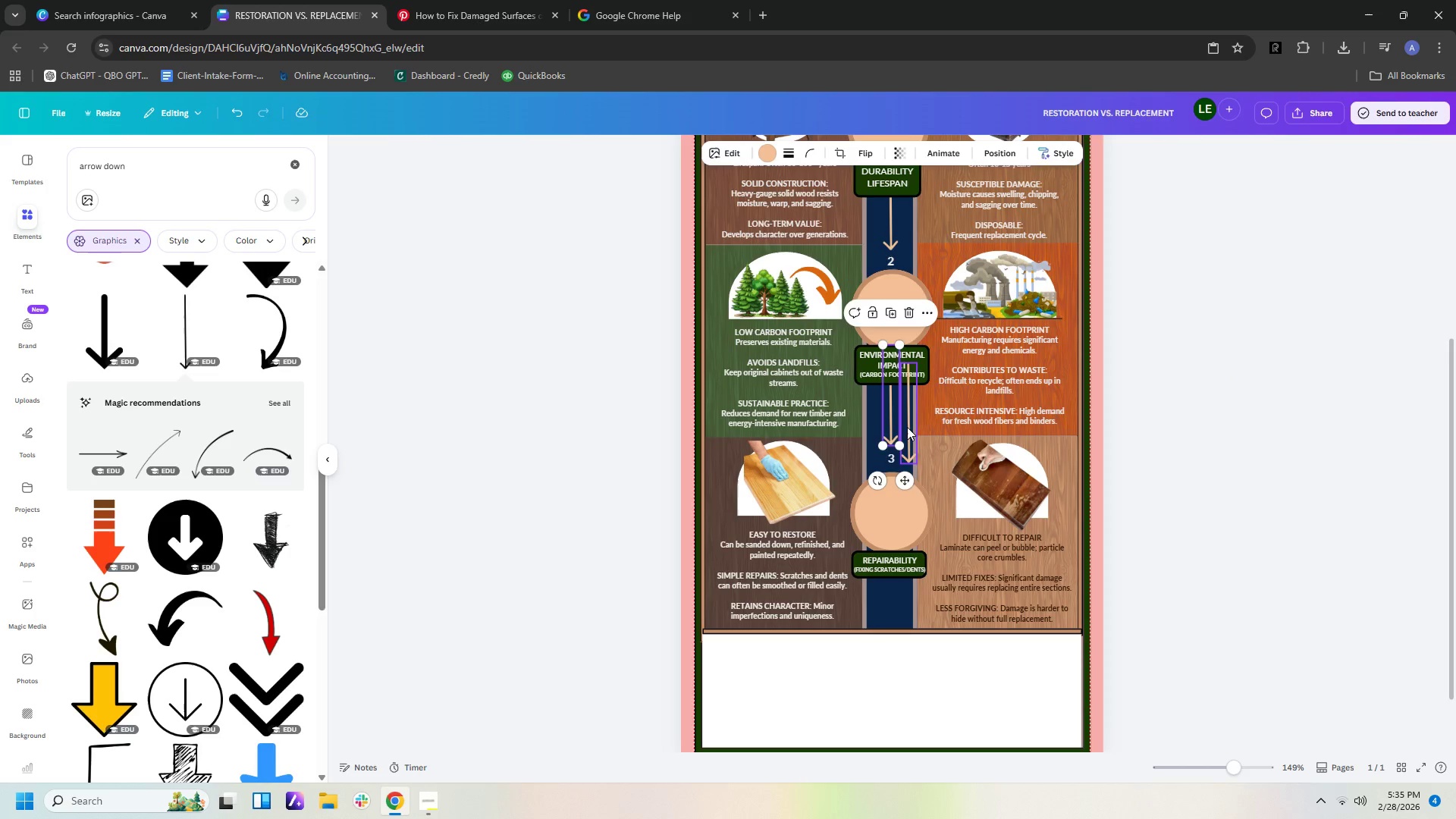 
left_click([907, 427])
 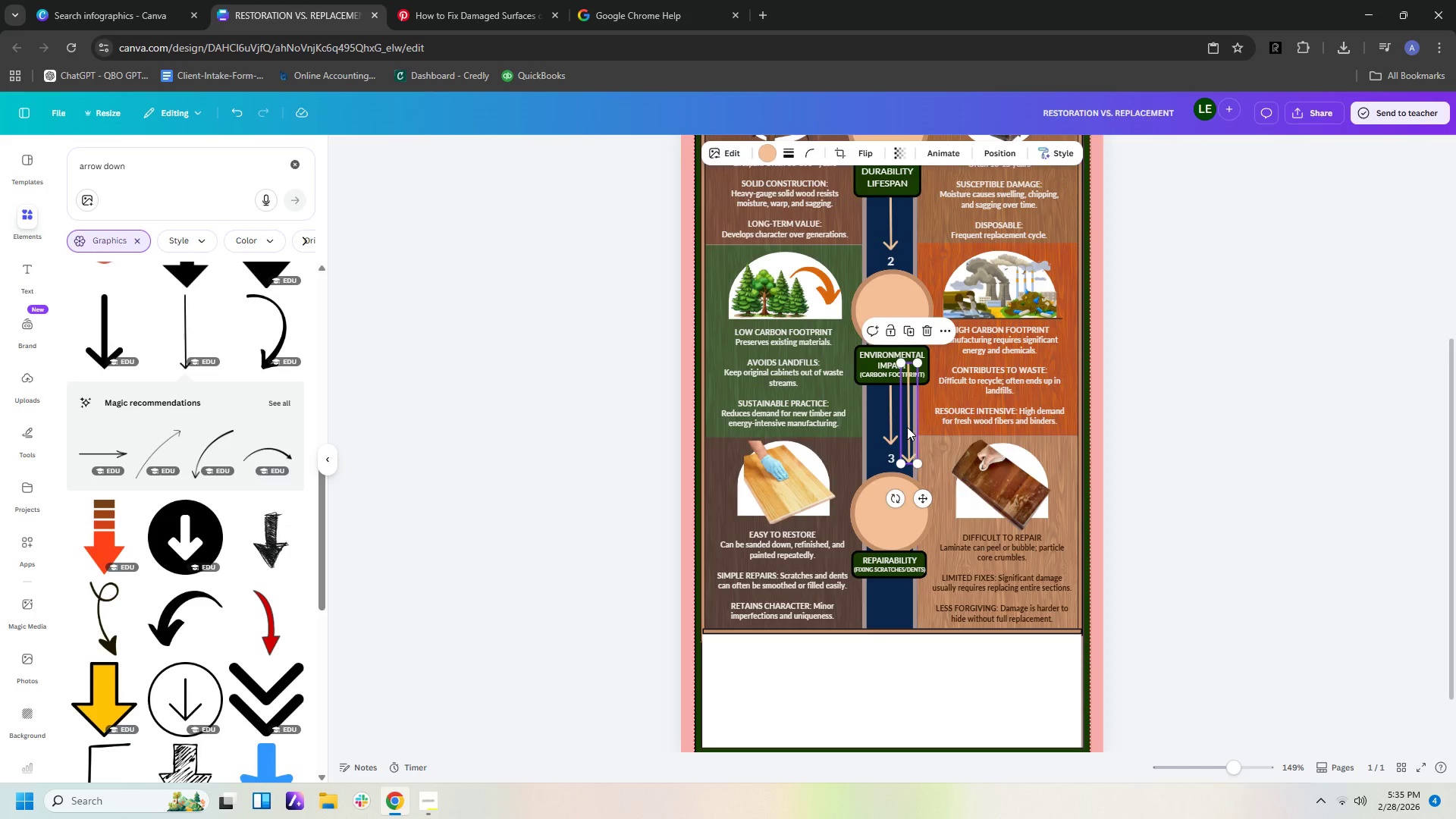 
left_click_drag(start_coordinate=[907, 427], to_coordinate=[890, 604])
 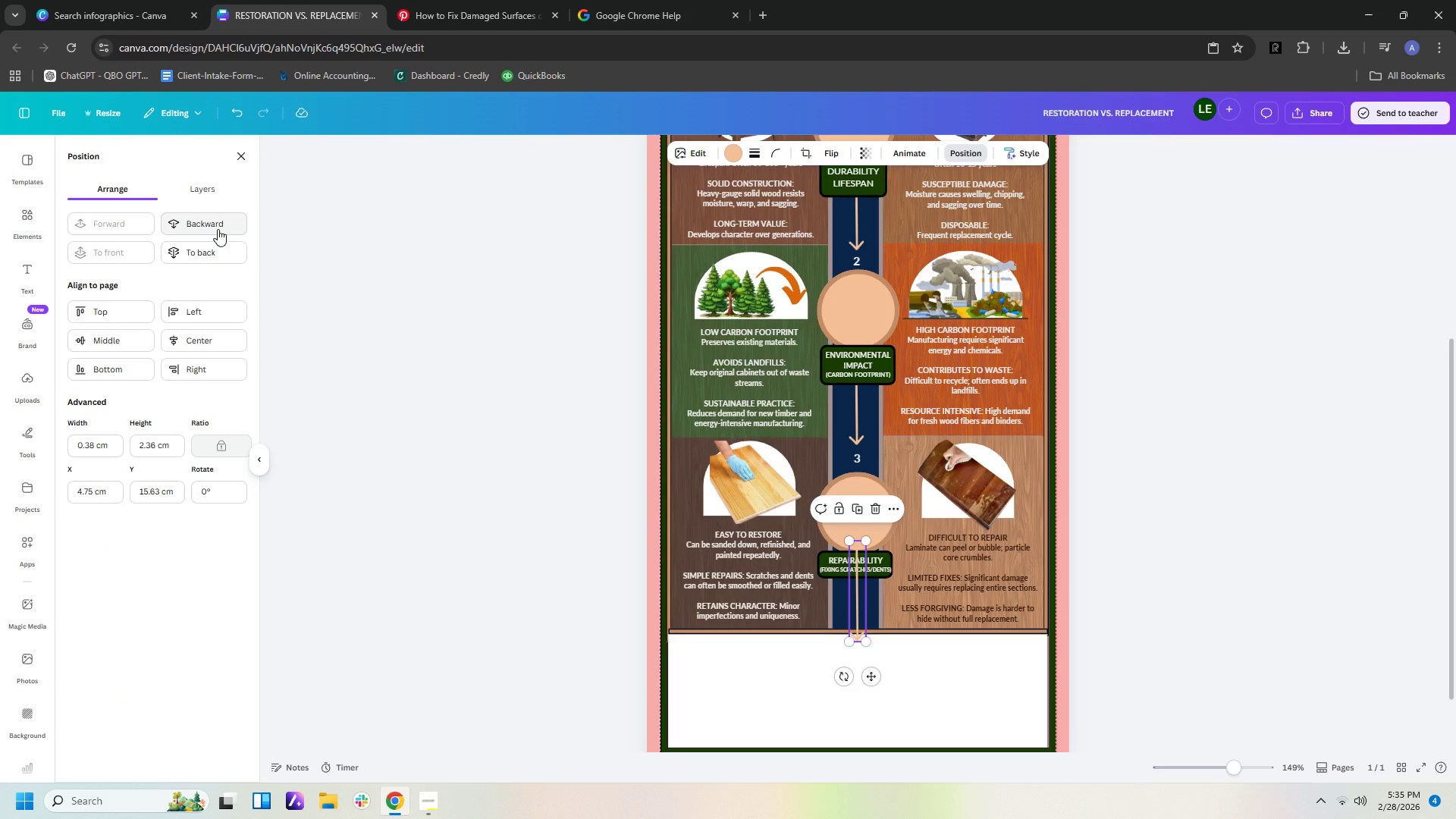 
left_click([210, 226])
 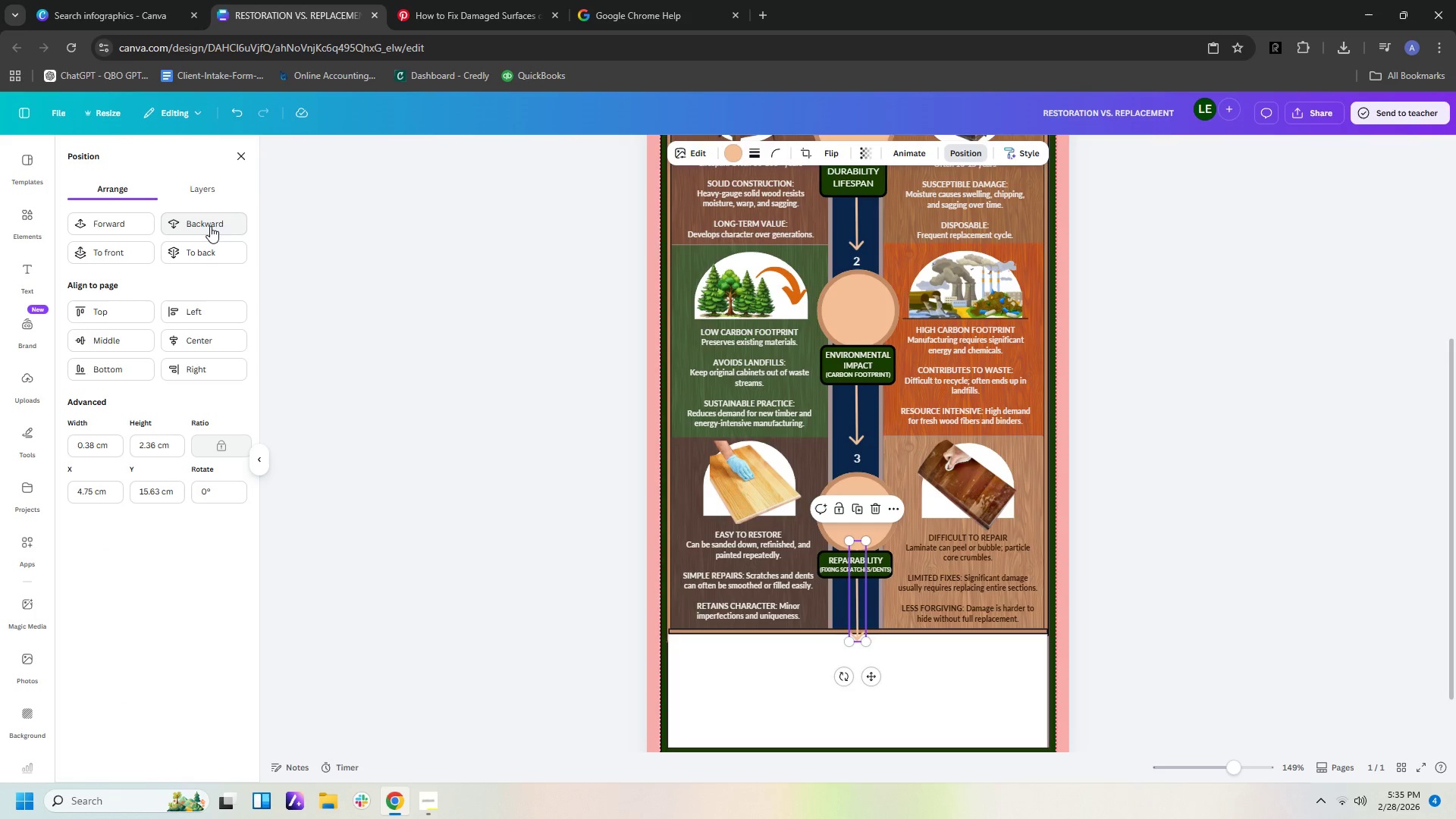 
double_click([210, 226])
 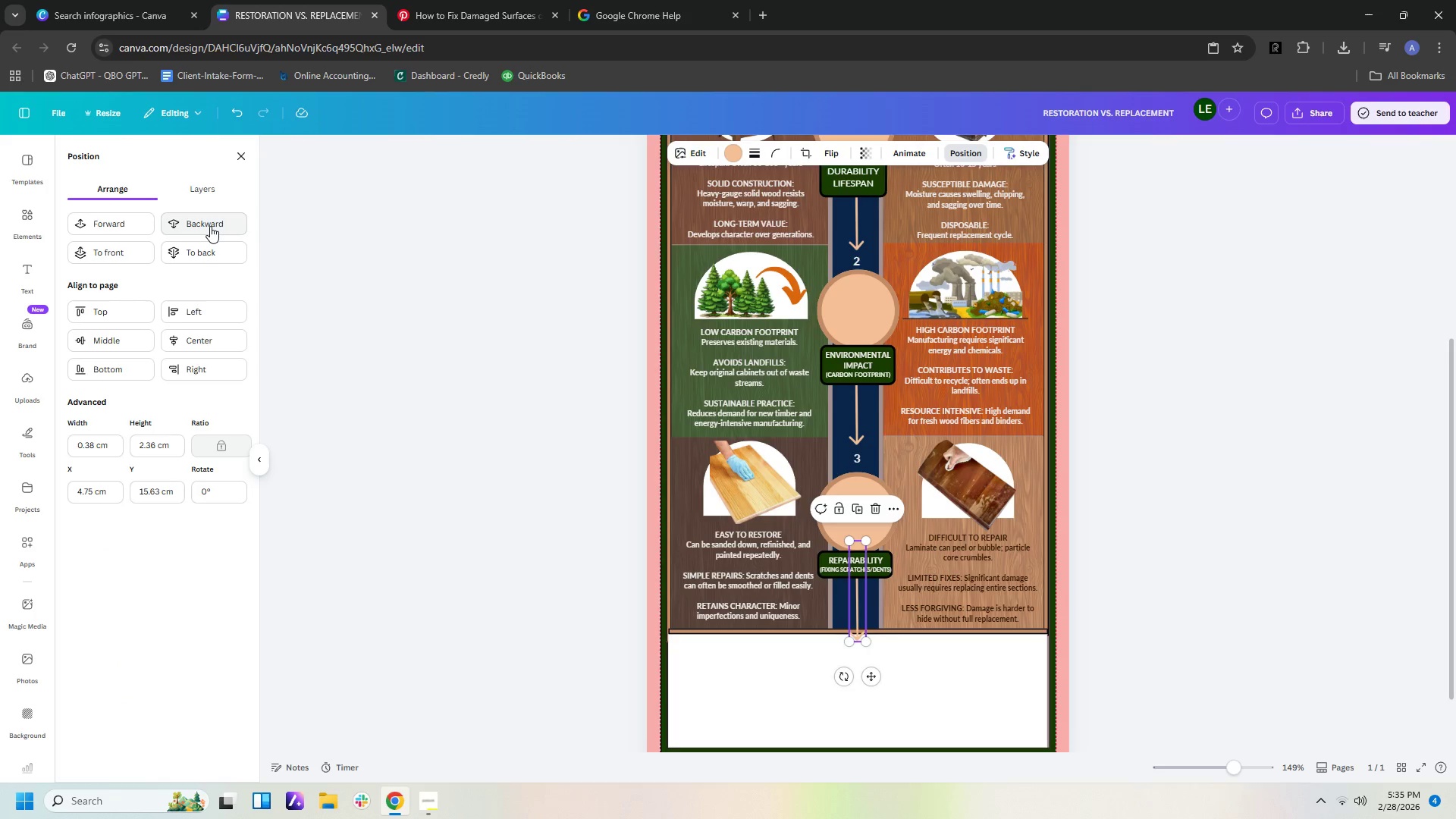 
triple_click([210, 226])
 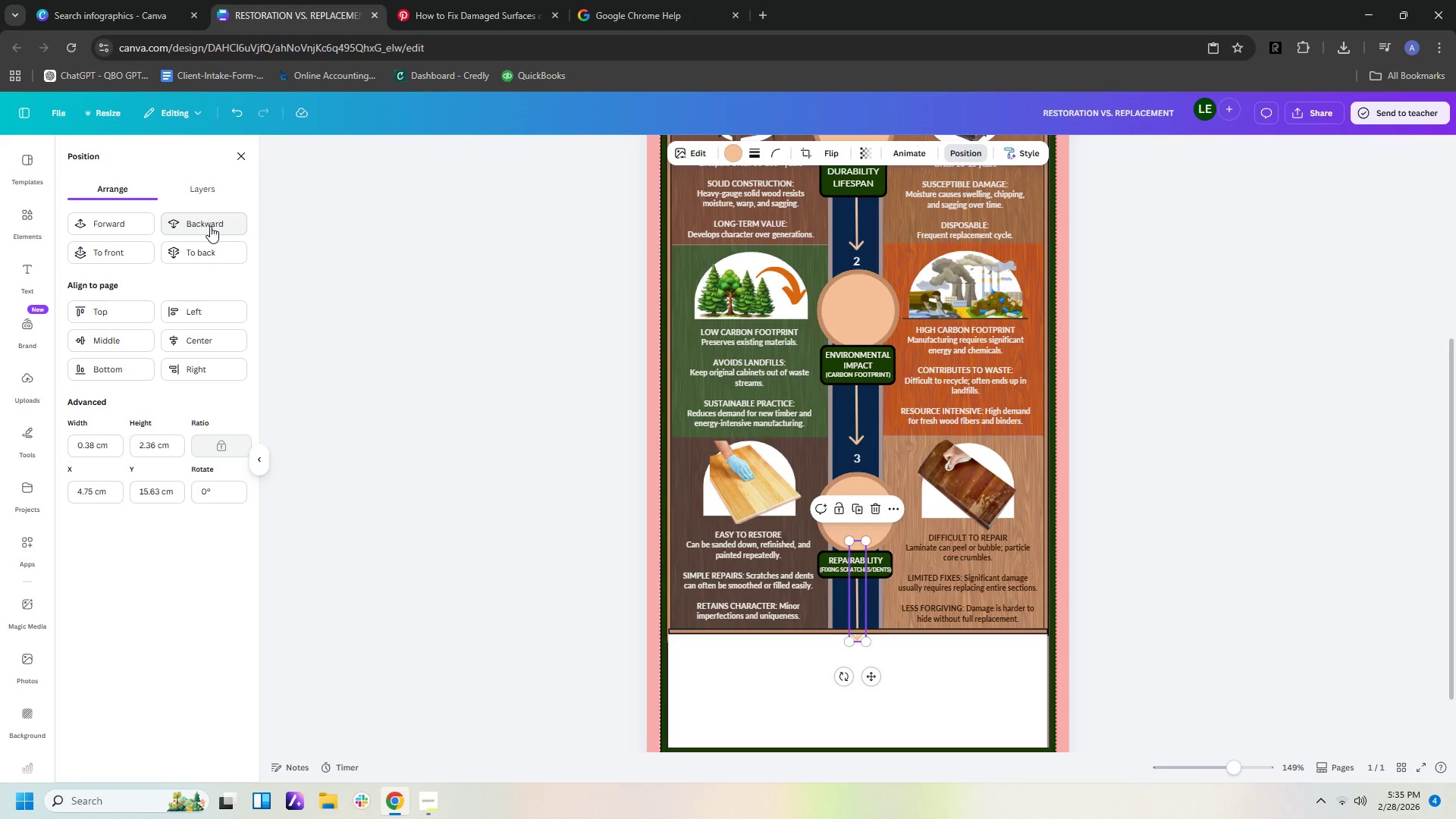 
left_click([210, 226])
 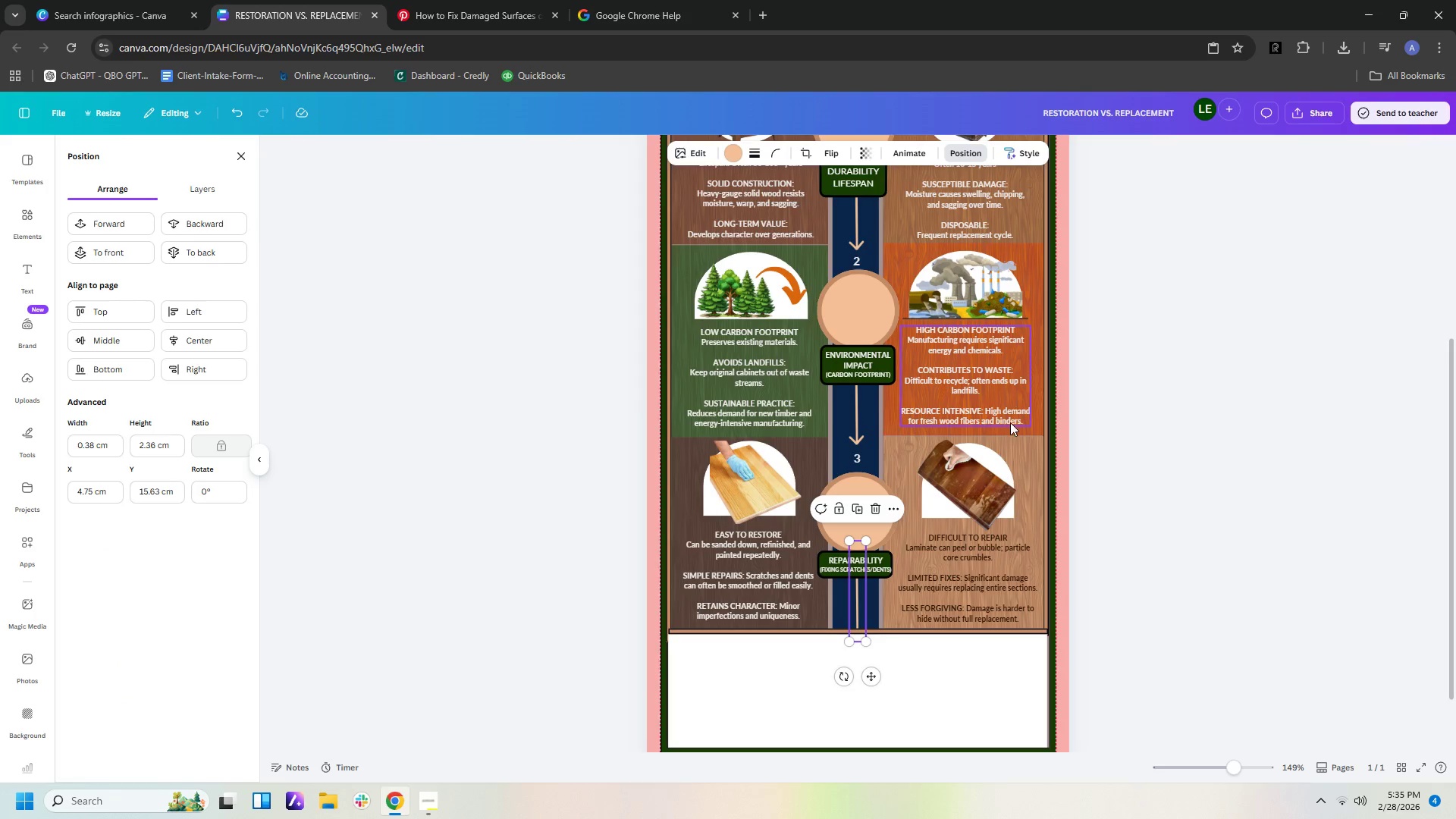 
left_click([1161, 497])
 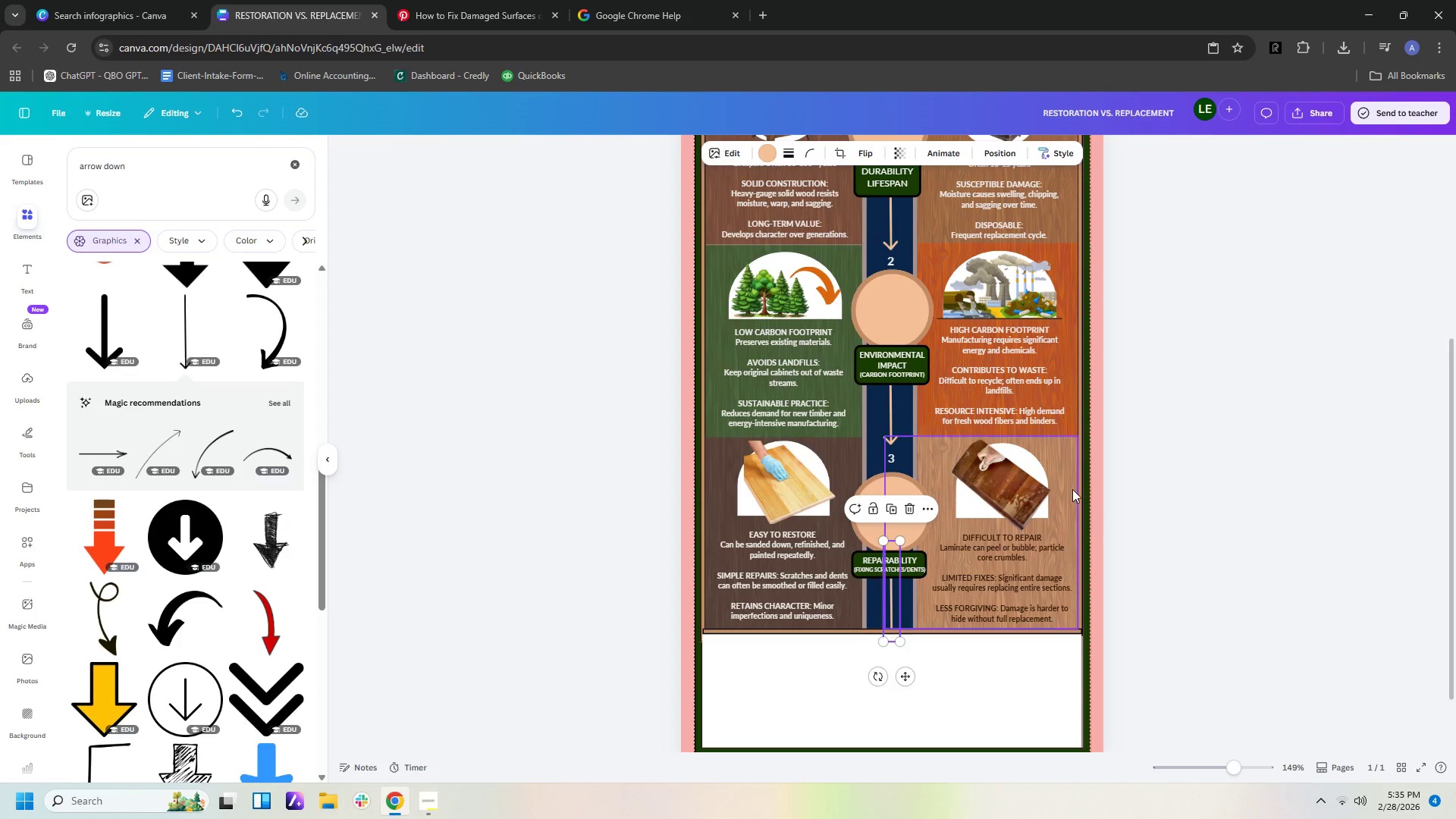 
hold_key(key=ControlLeft, duration=0.94)
scroll: coordinate [1164, 574], scroll_direction: down, amount: 3.0
 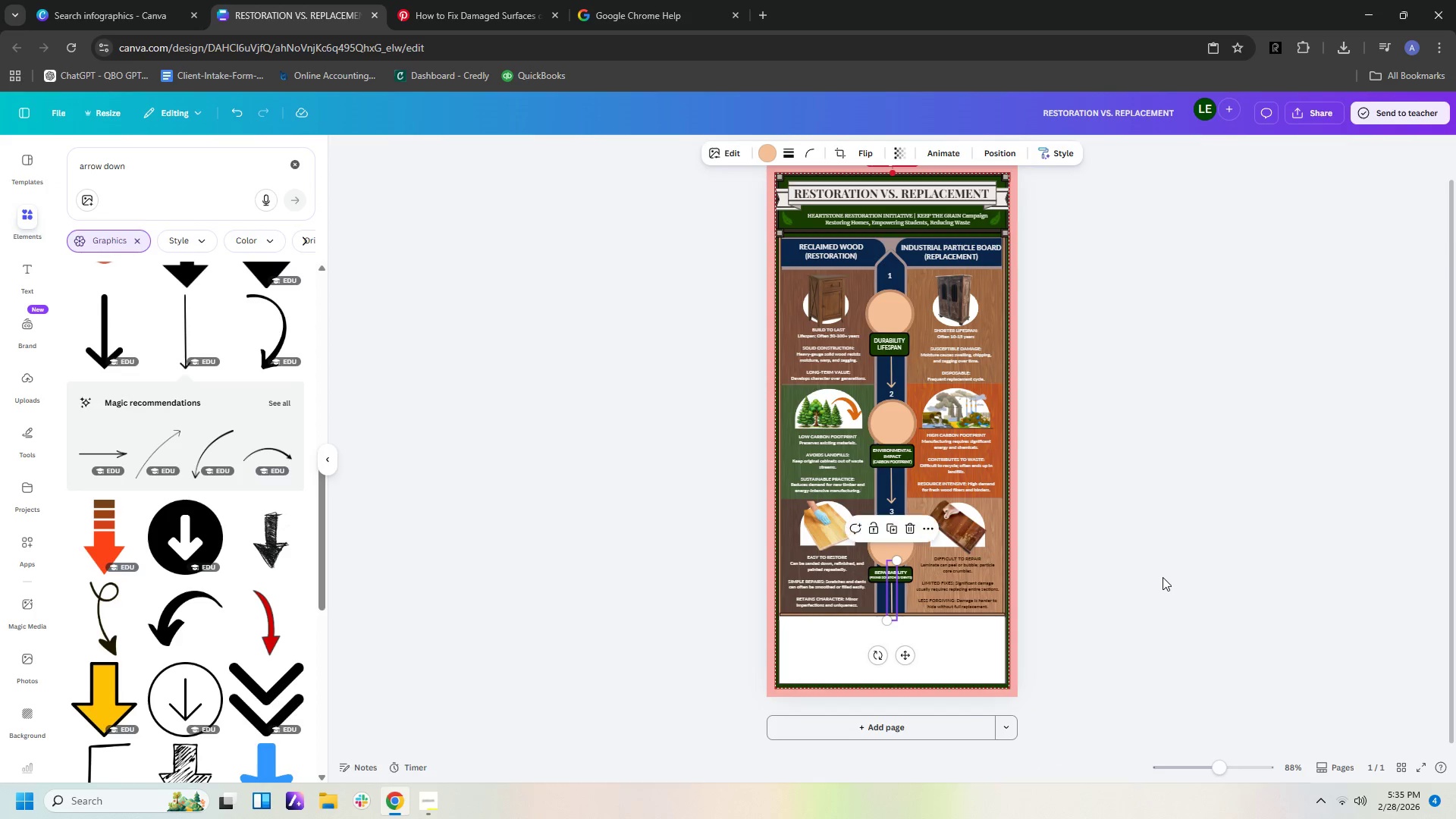 
wait(7.56)
 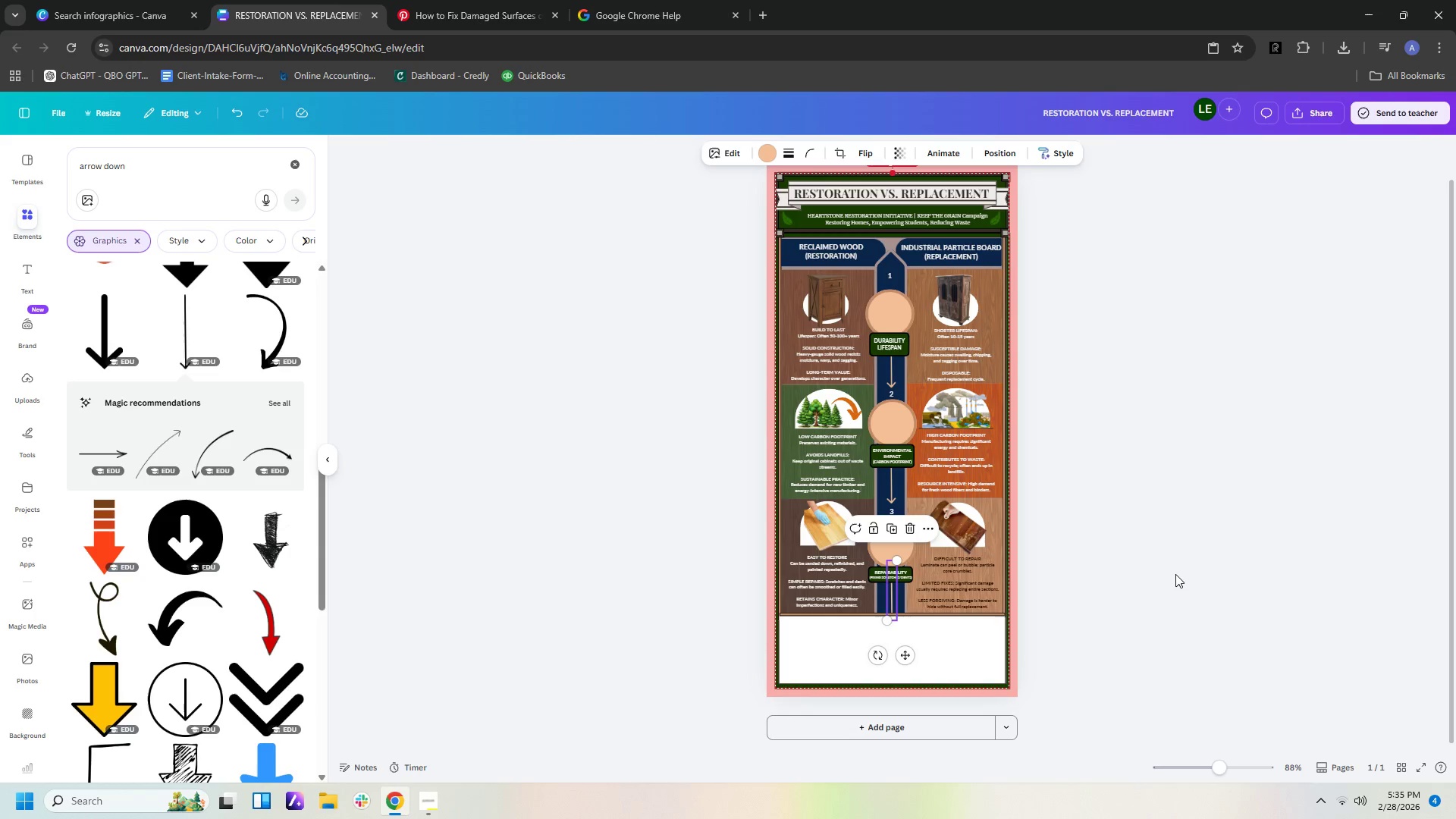 
left_click_drag(start_coordinate=[891, 275], to_coordinate=[891, 278])
 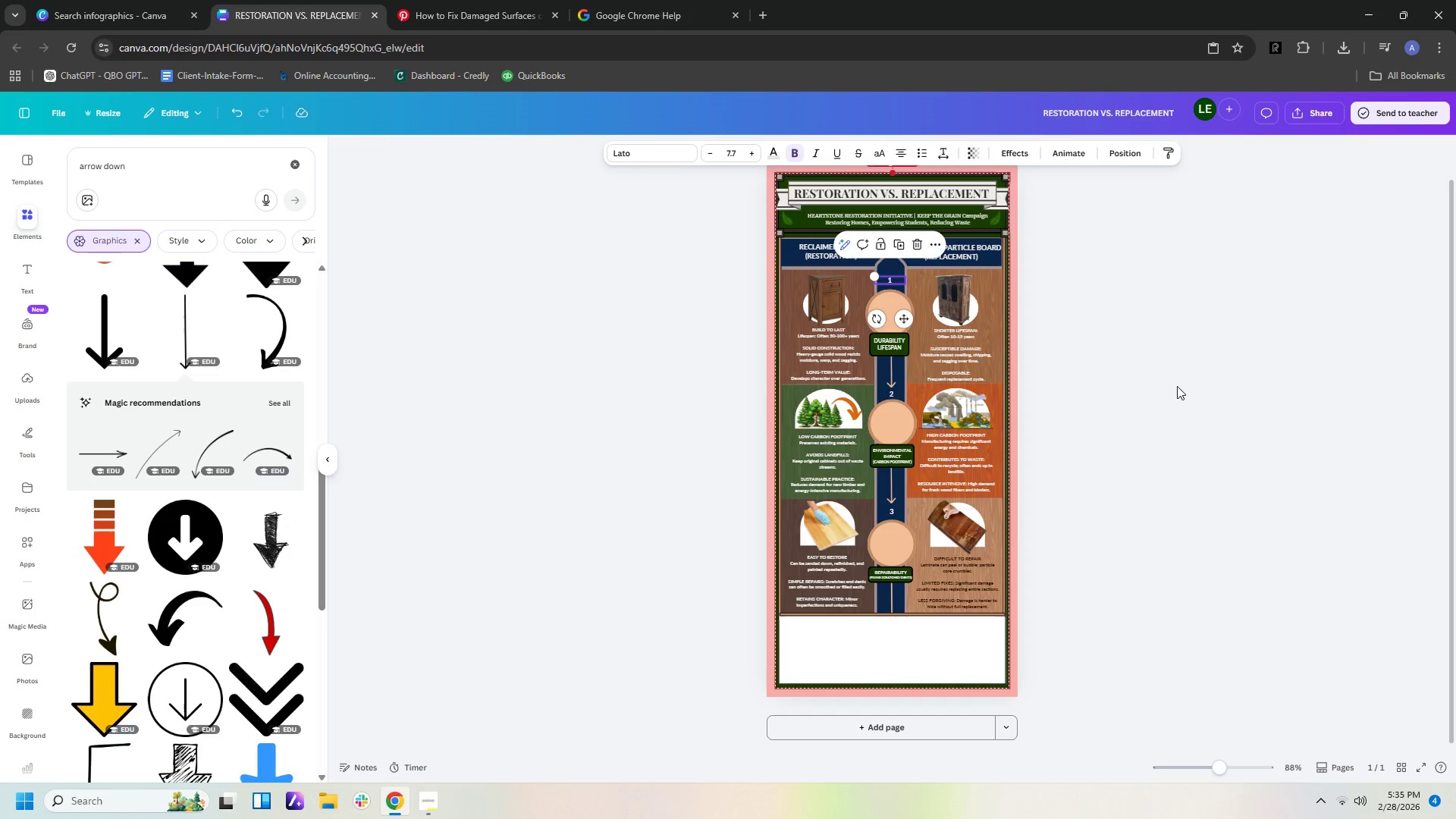 
left_click([1181, 389])
 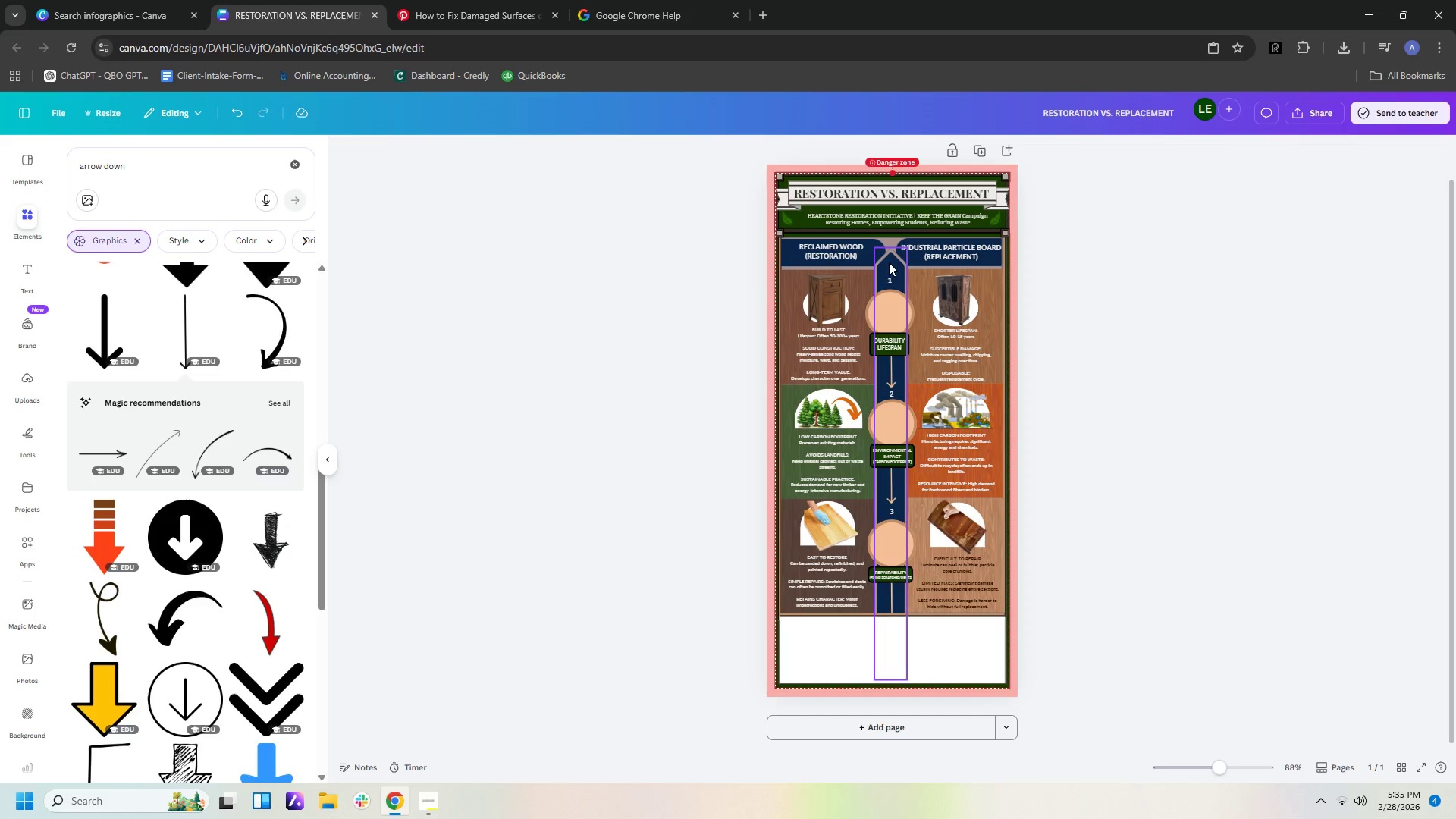 
left_click([890, 281])
 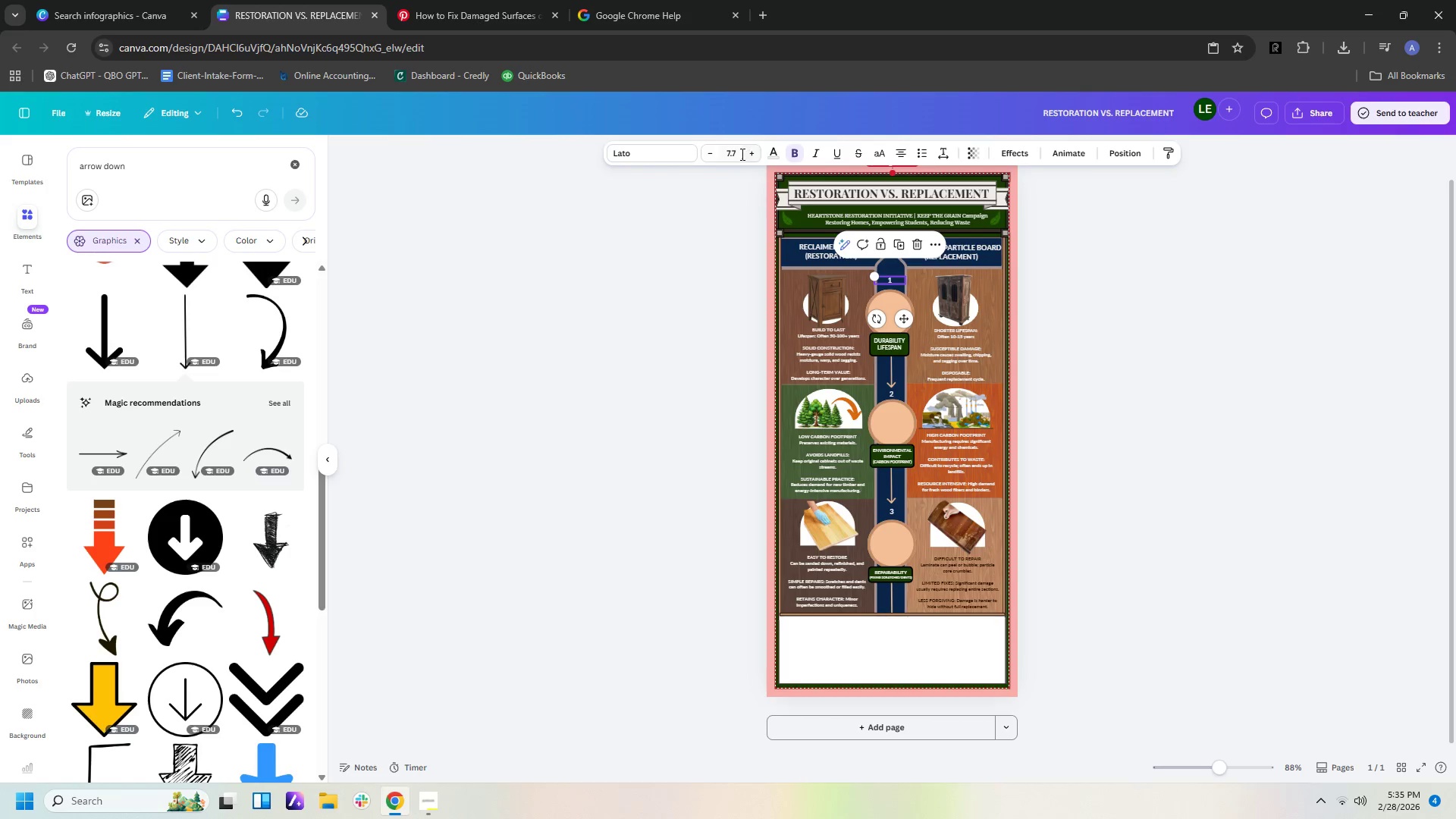 
left_click([738, 152])
 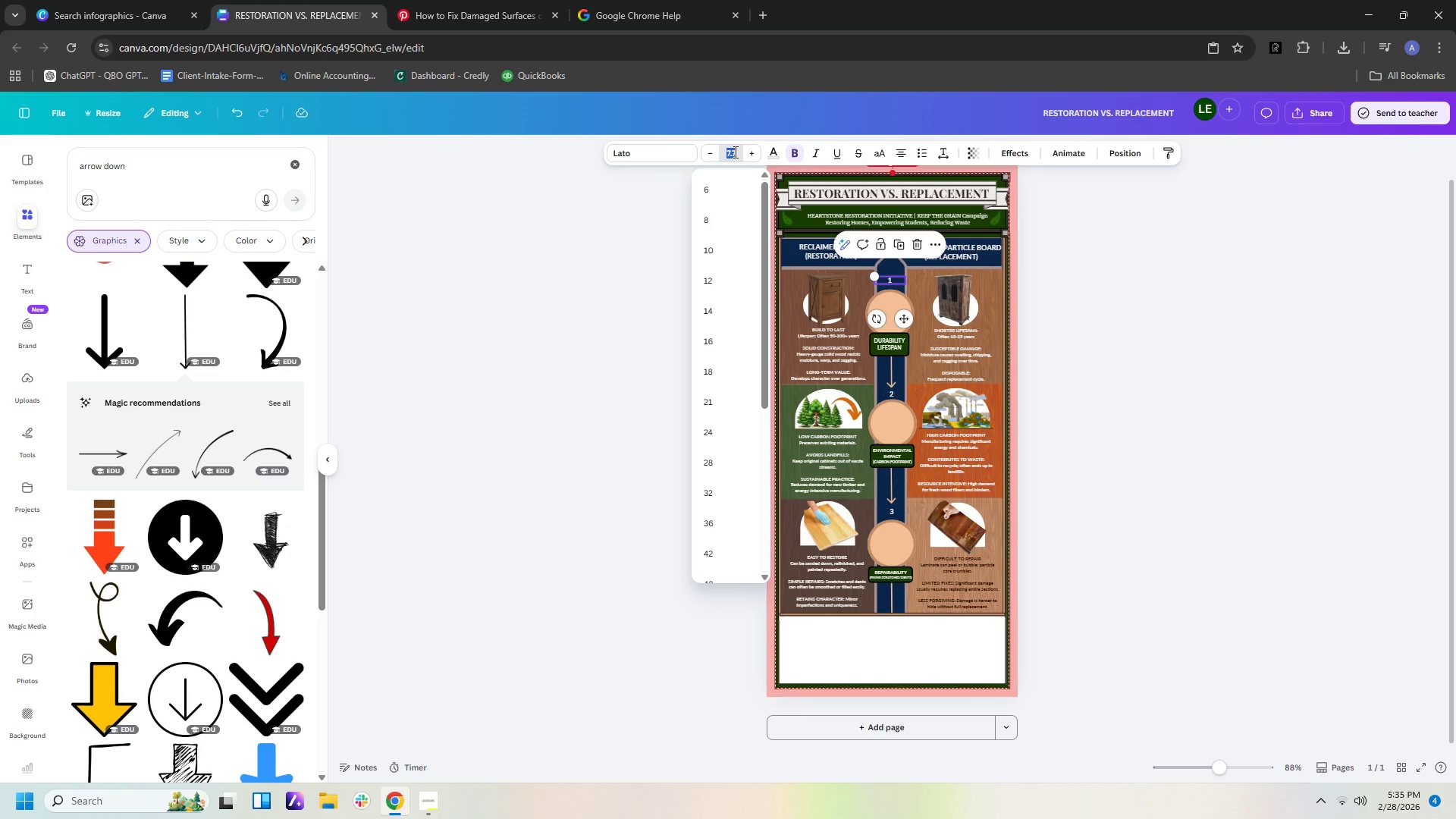 
key(Numpad8)
 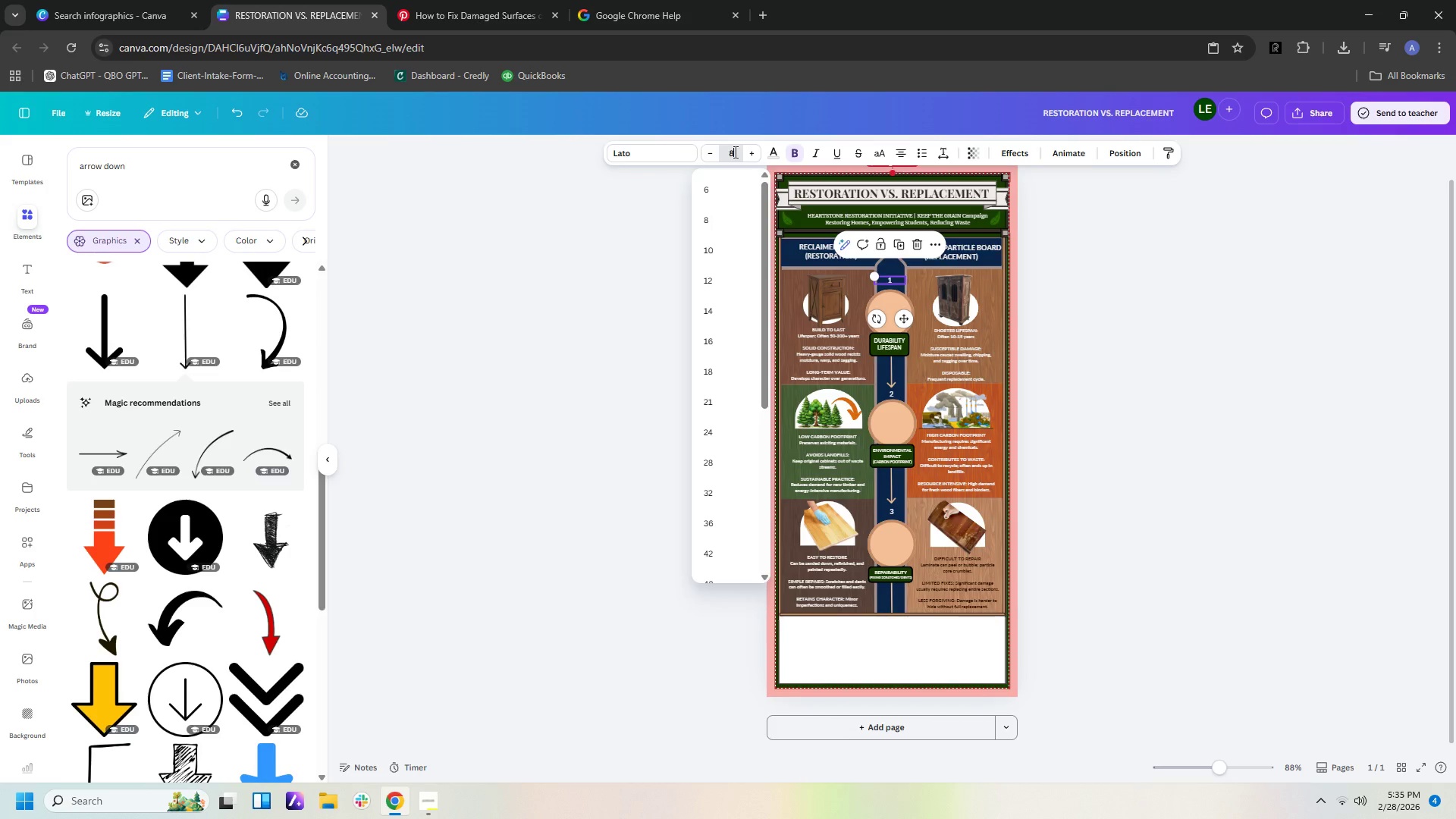 
key(NumpadEnter)
 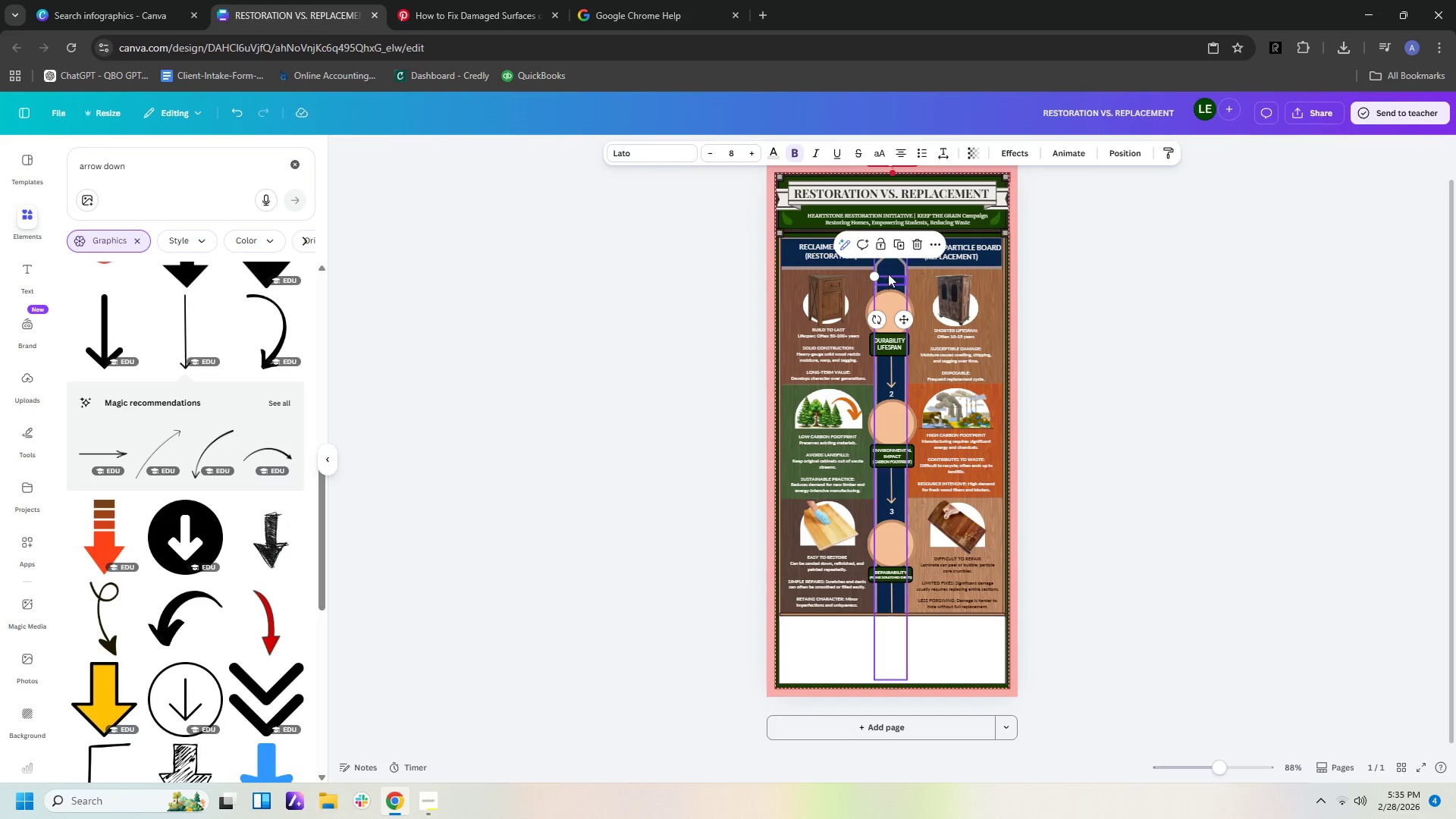 
left_click([891, 281])
 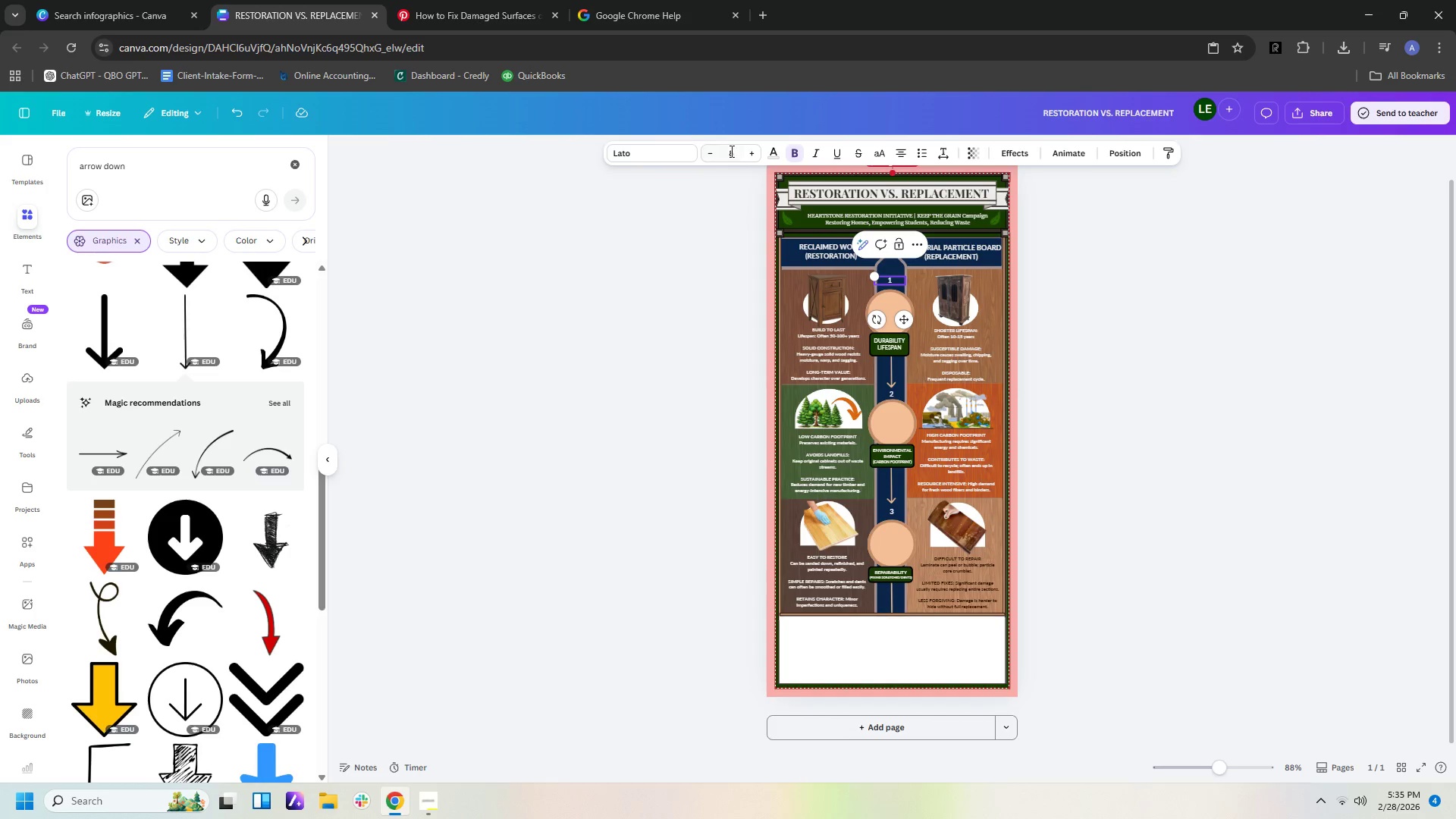 
left_click([750, 155])
 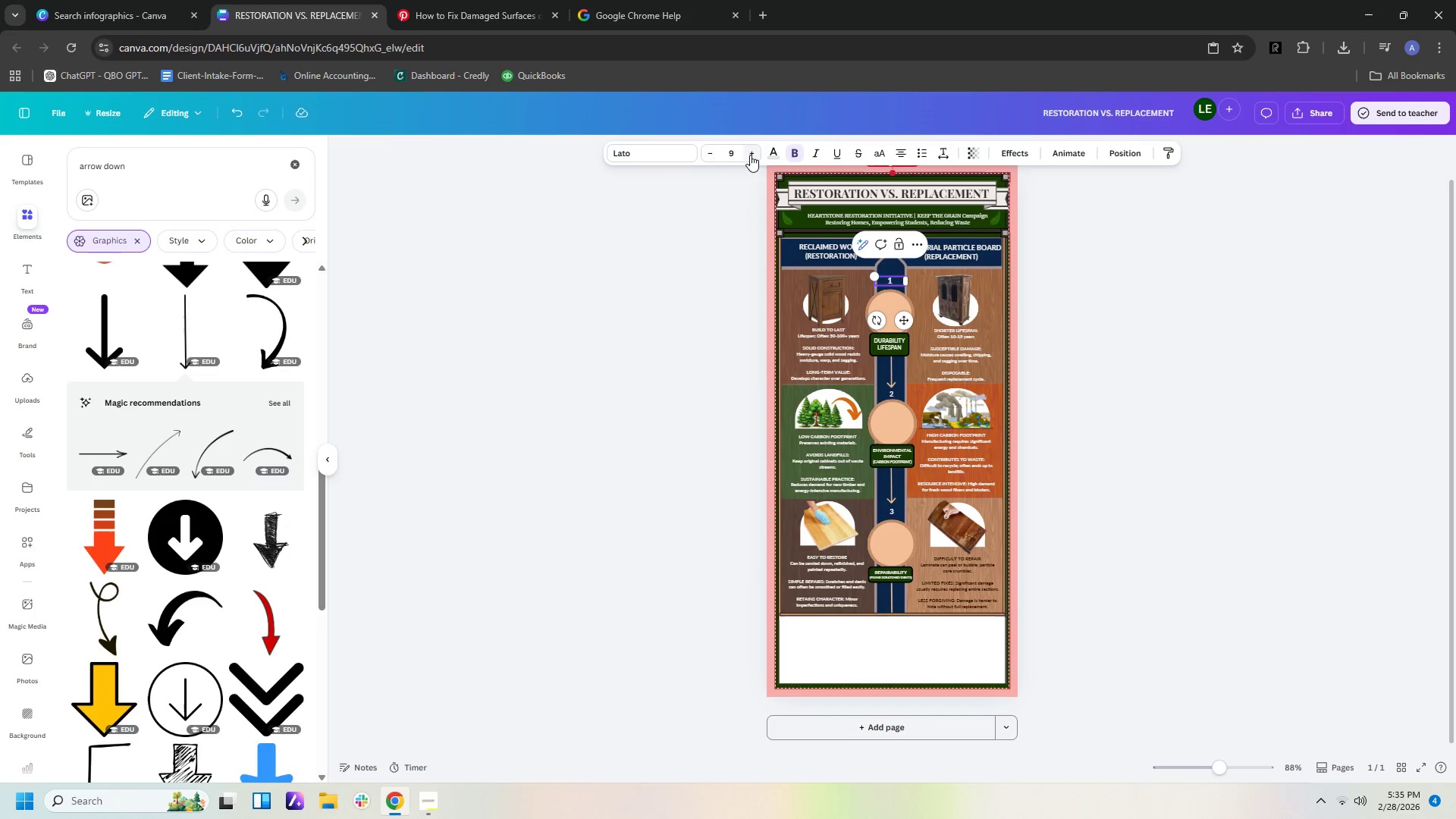 
left_click([750, 155])
 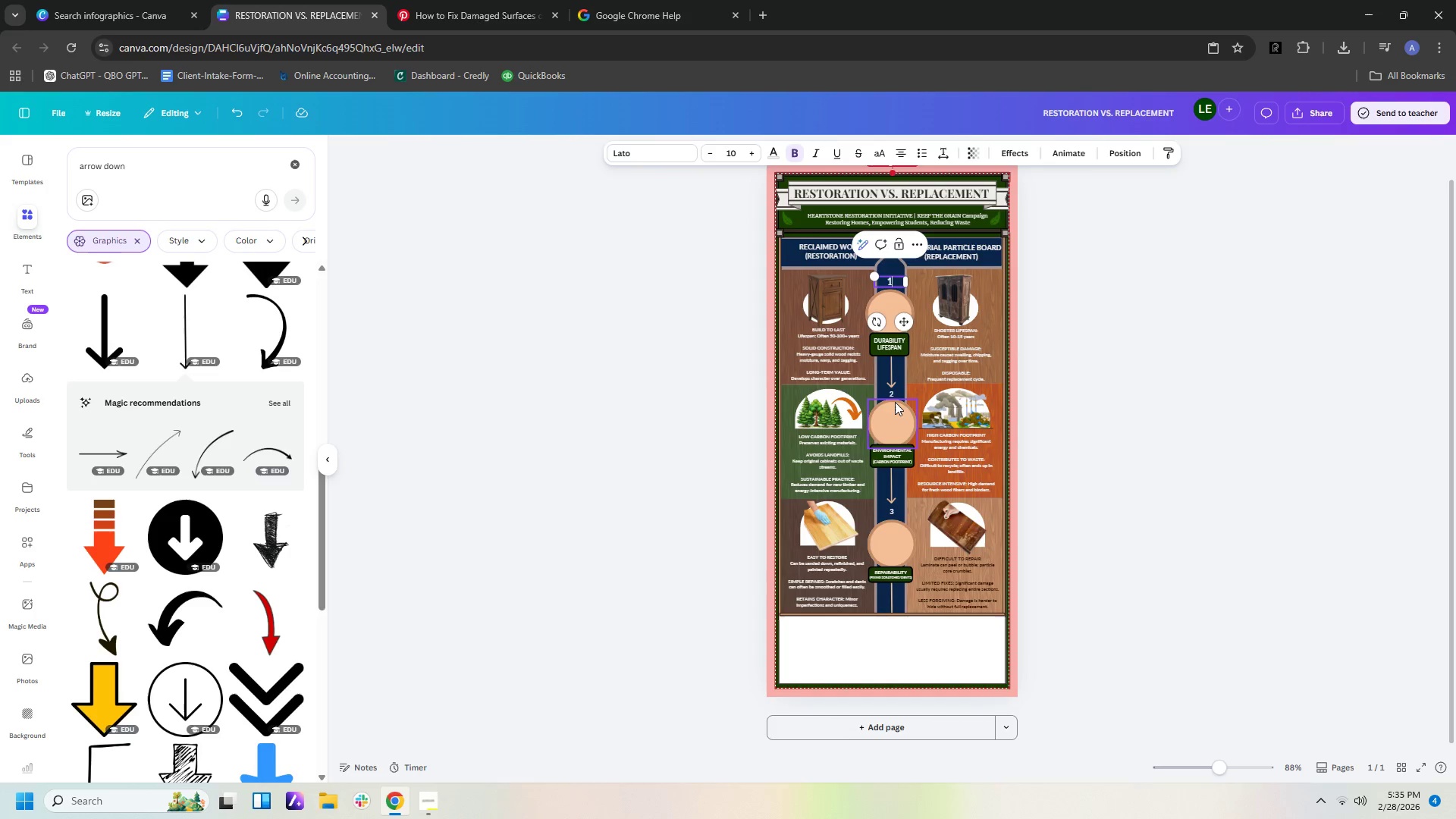 
left_click([891, 395])
 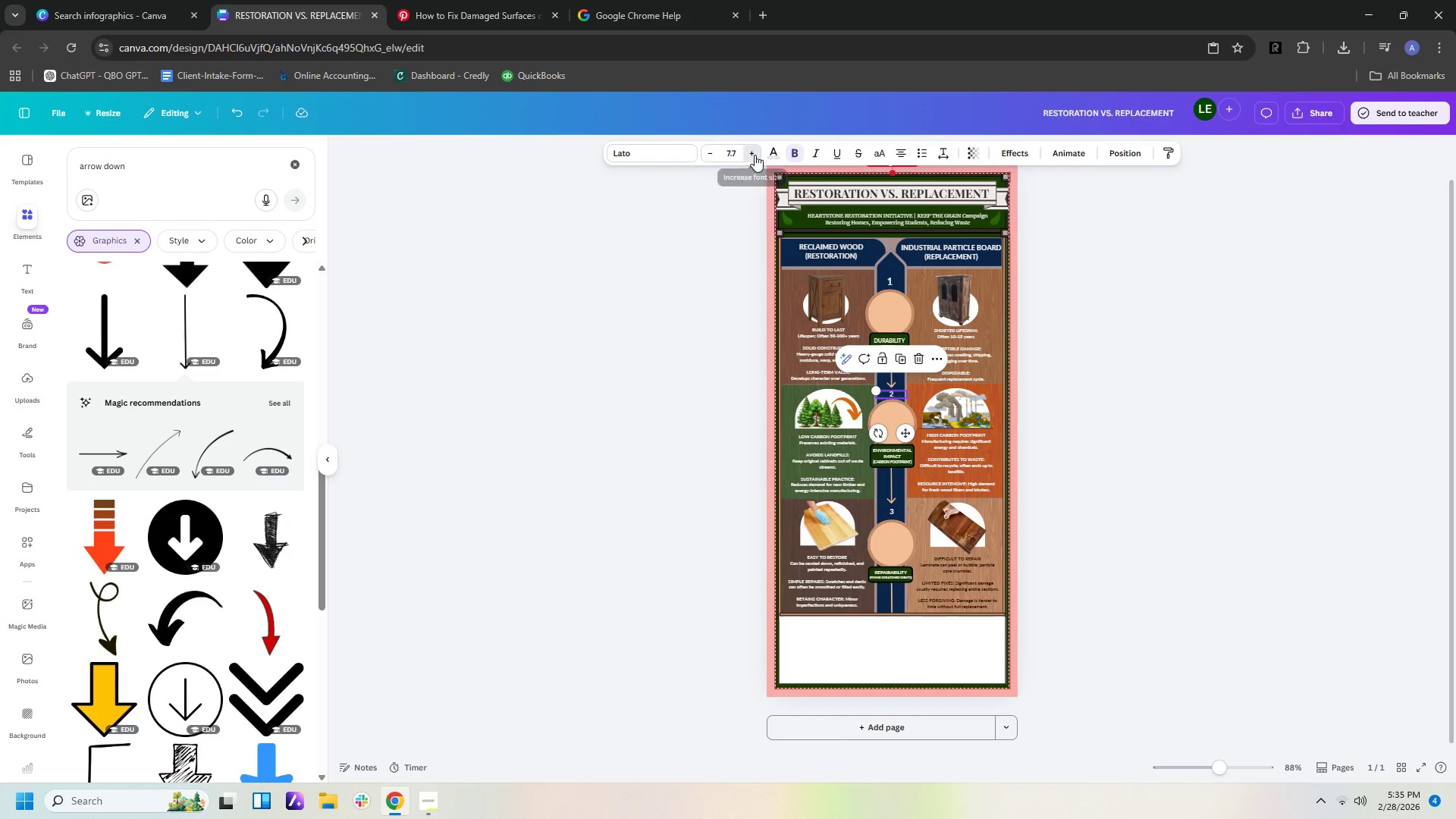 
double_click([733, 149])
 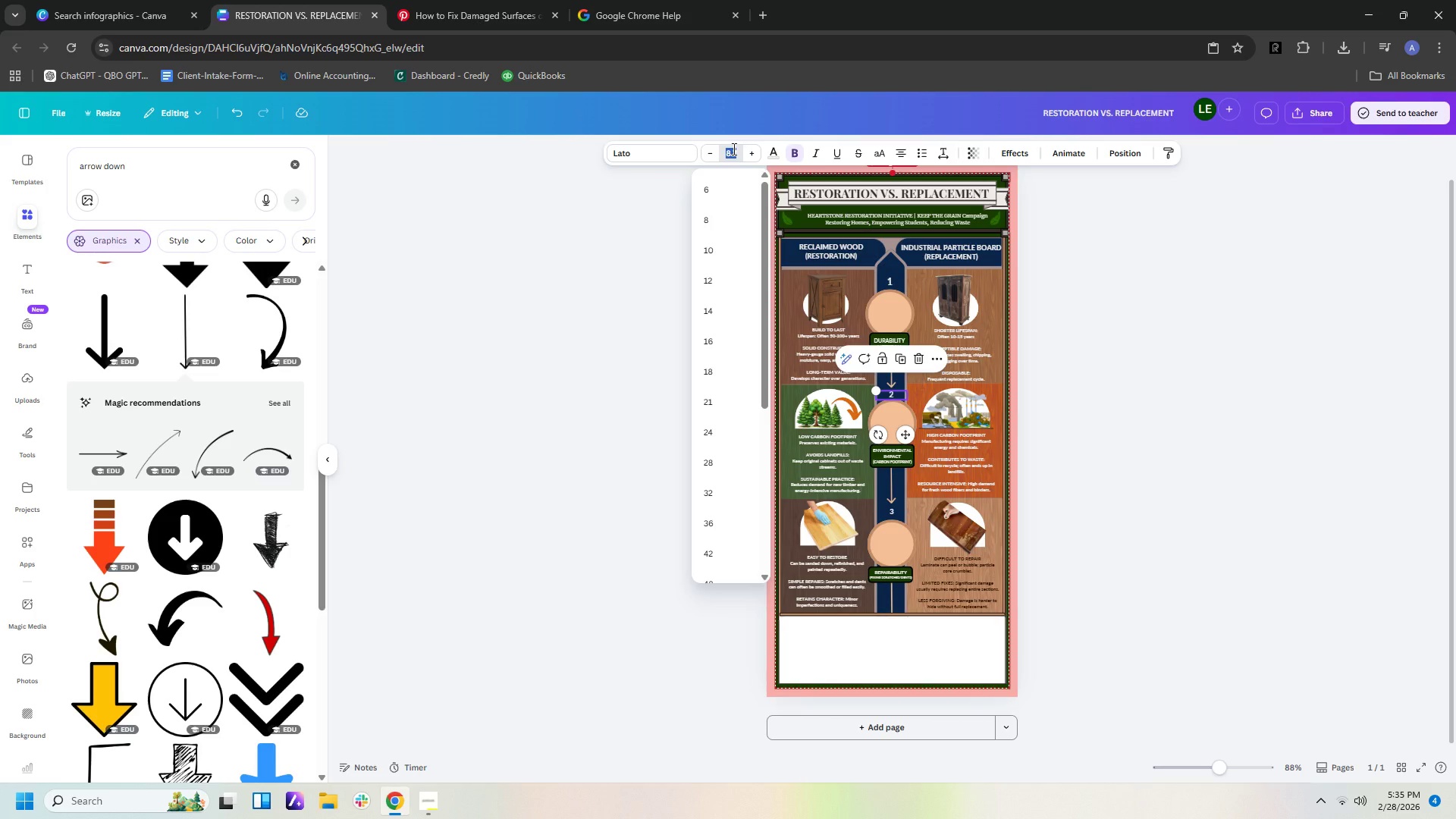 
key(Numpad1)
 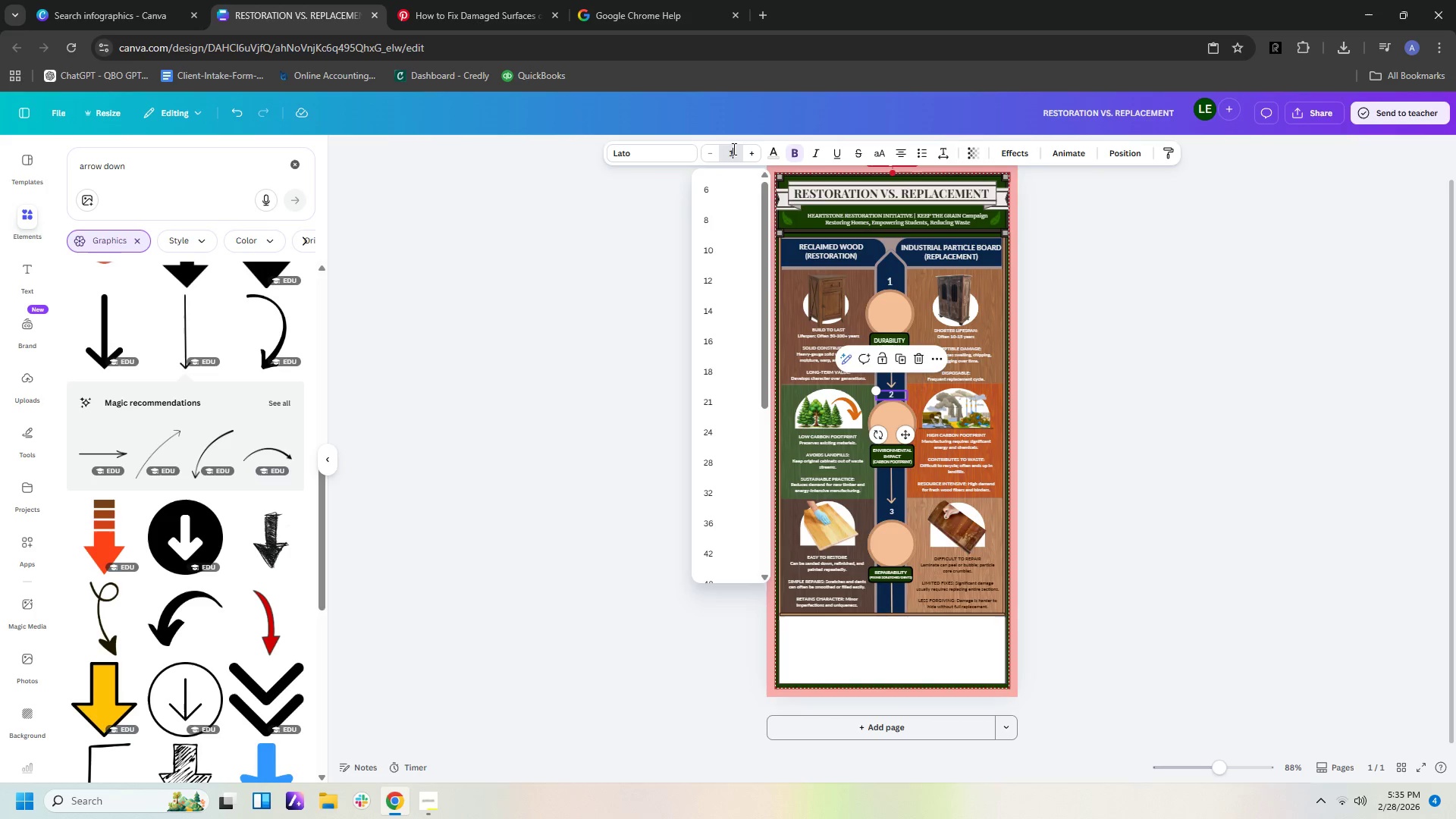 
key(Numpad0)
 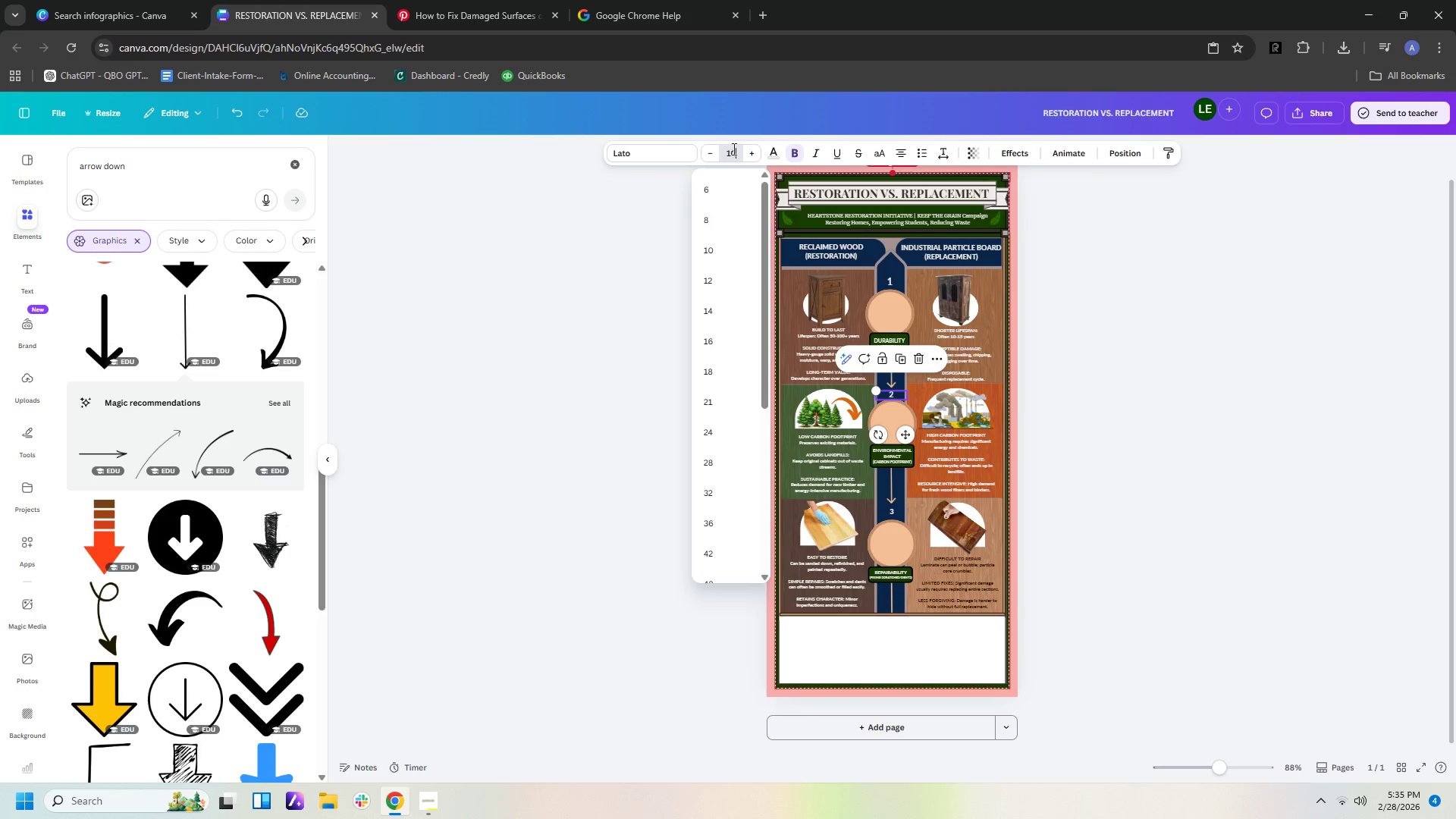 
key(NumpadEnter)
 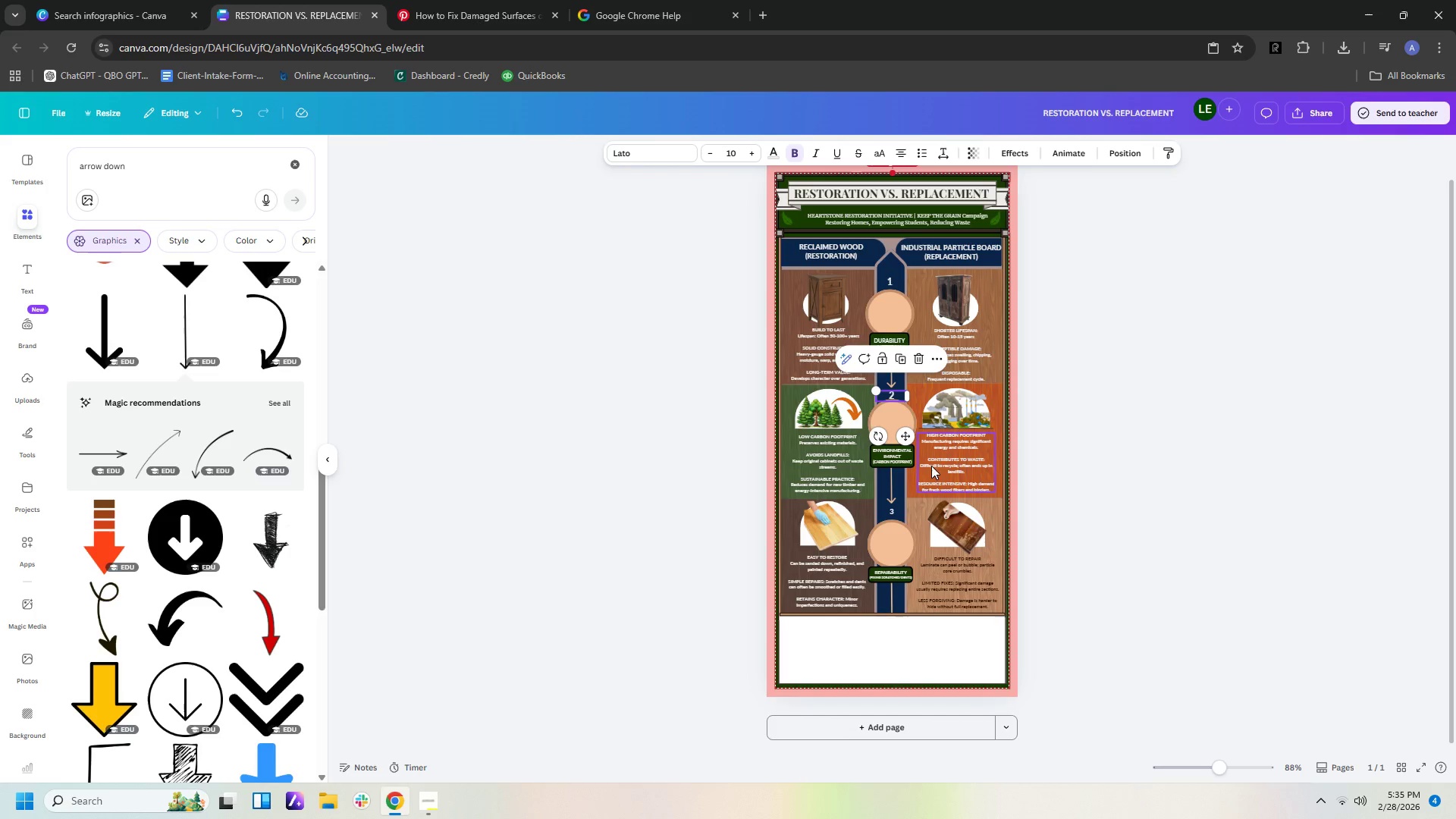 
left_click([1099, 465])
 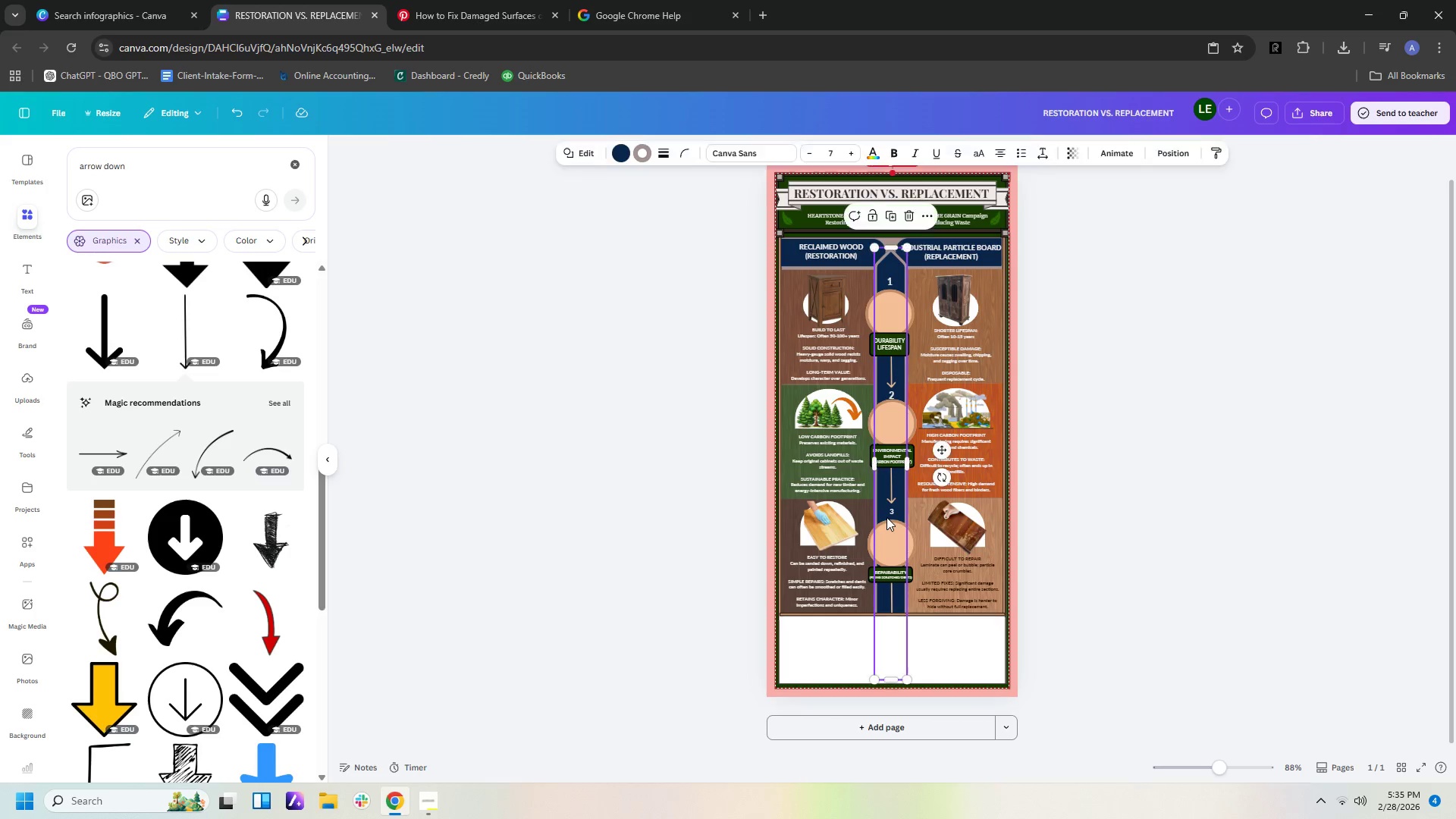 
double_click([889, 513])
 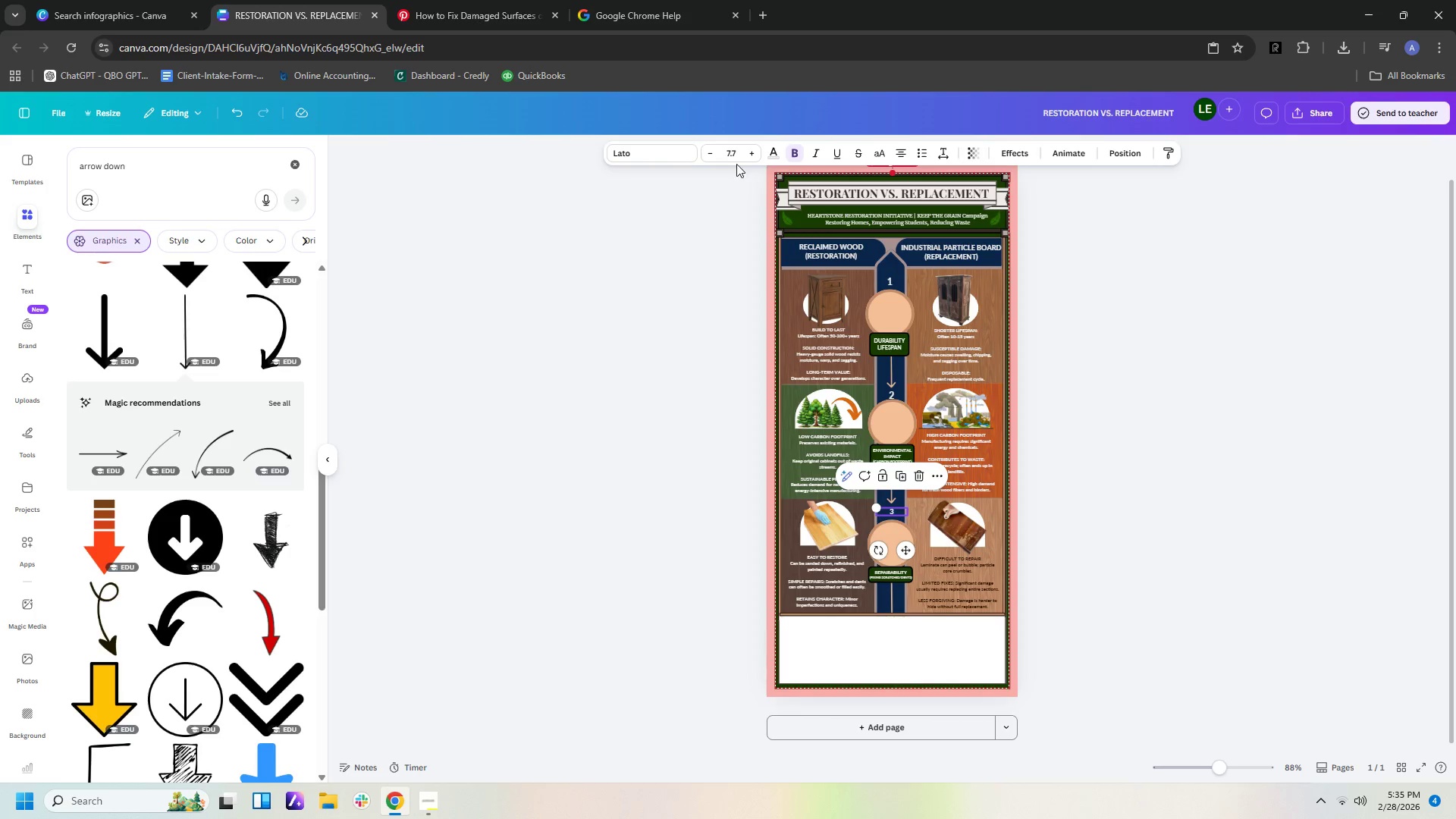 
left_click([730, 155])
 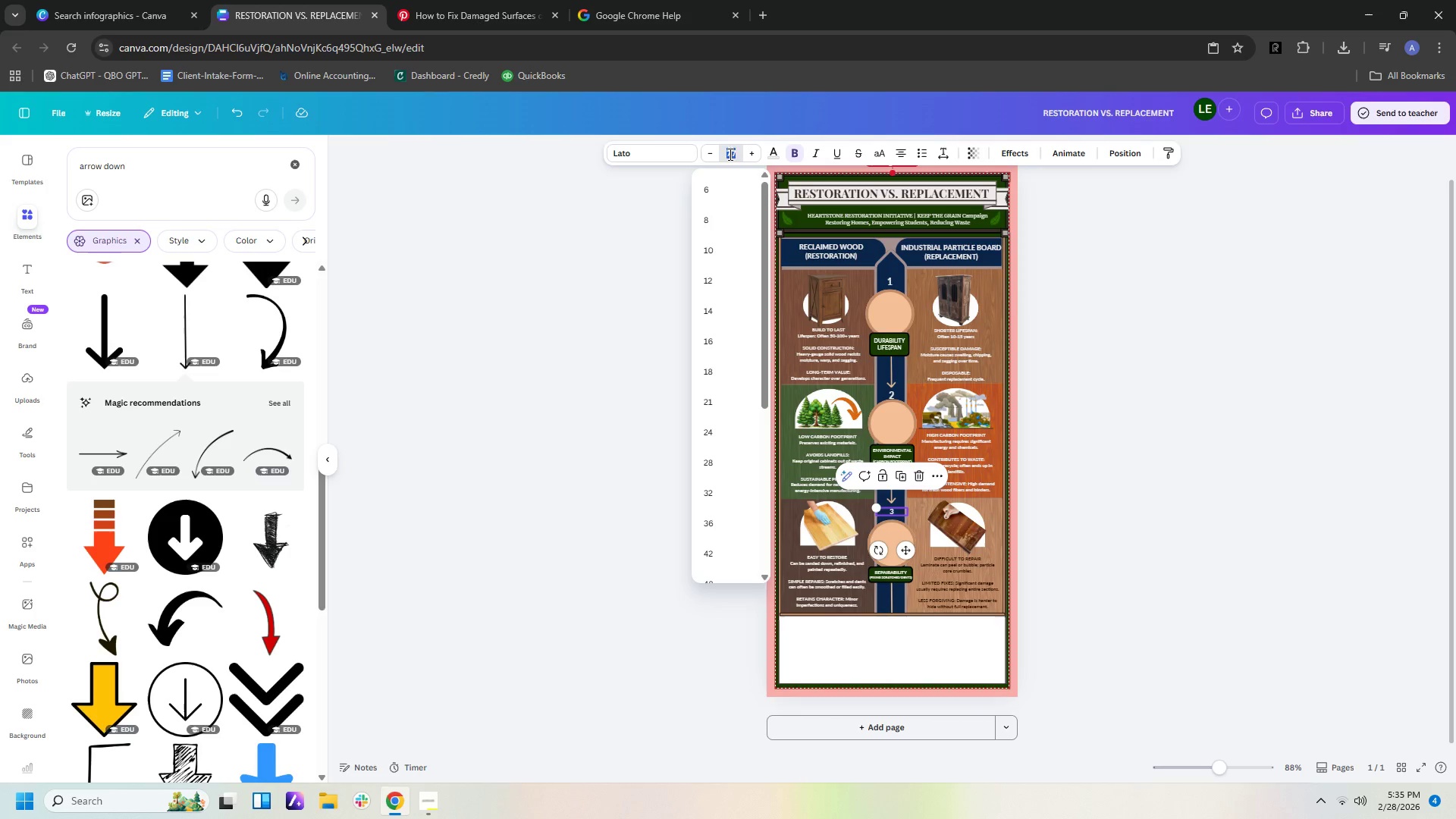 
key(Numpad1)
 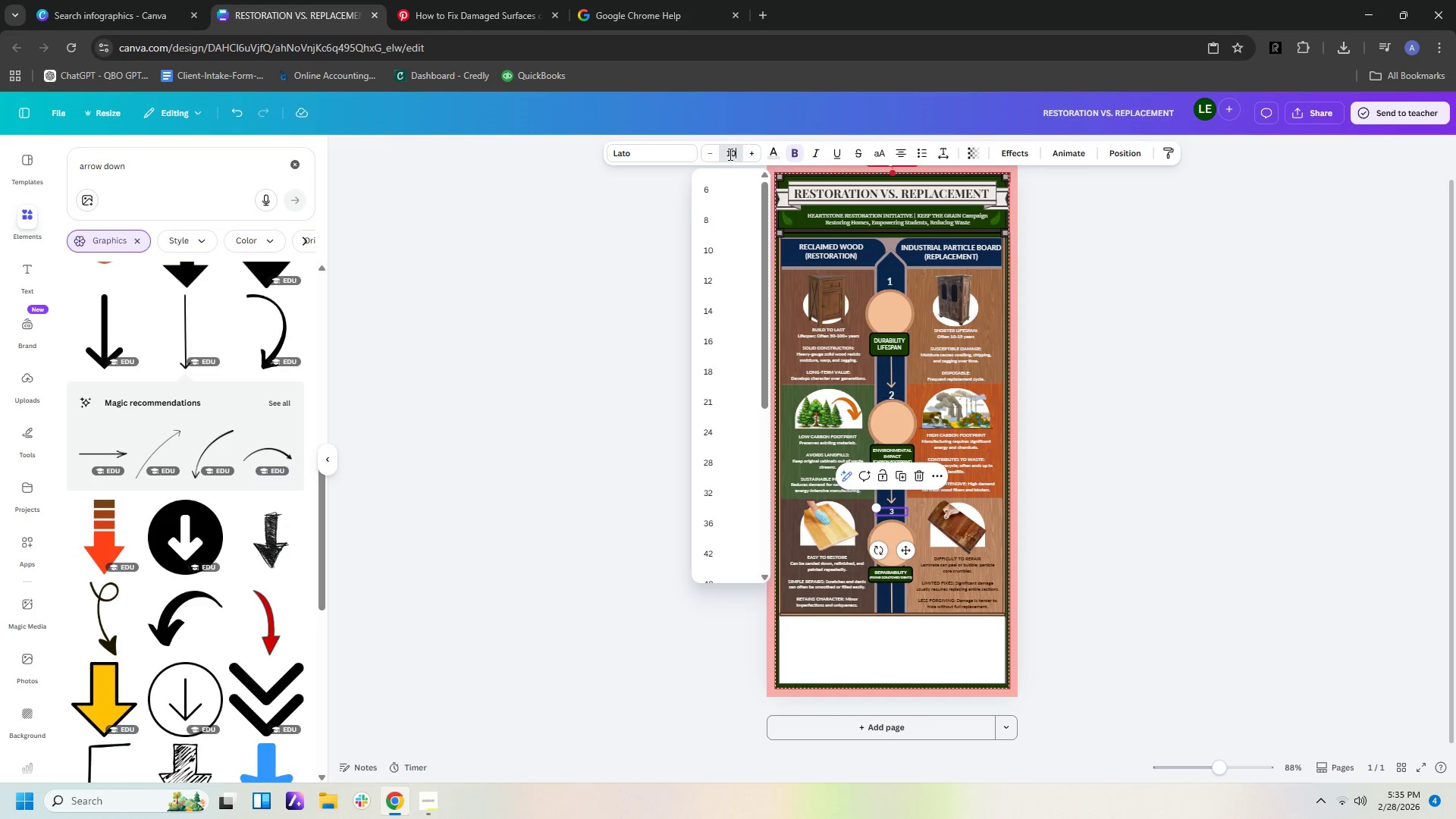 
key(Numpad0)
 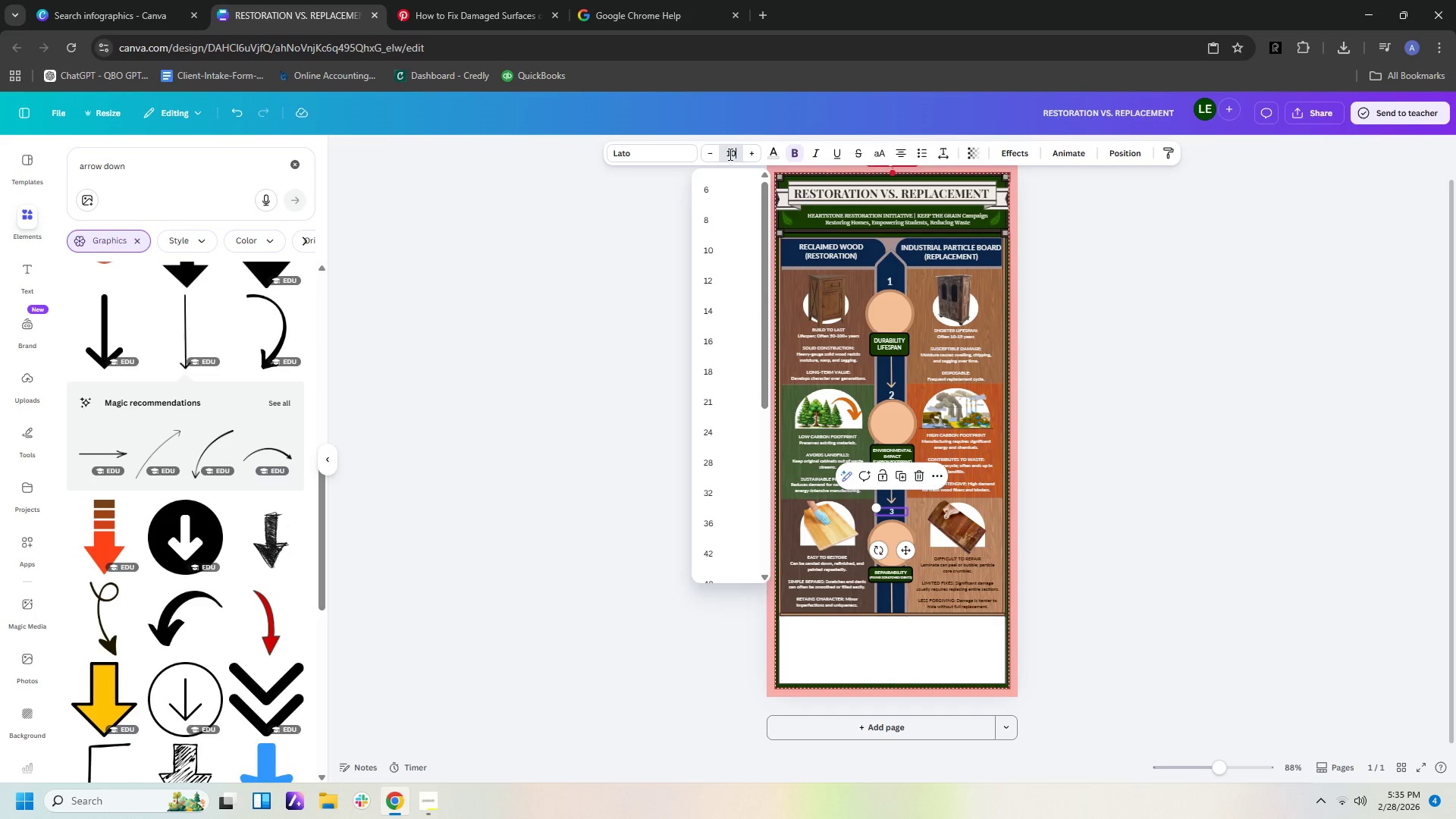 
key(NumpadEnter)
 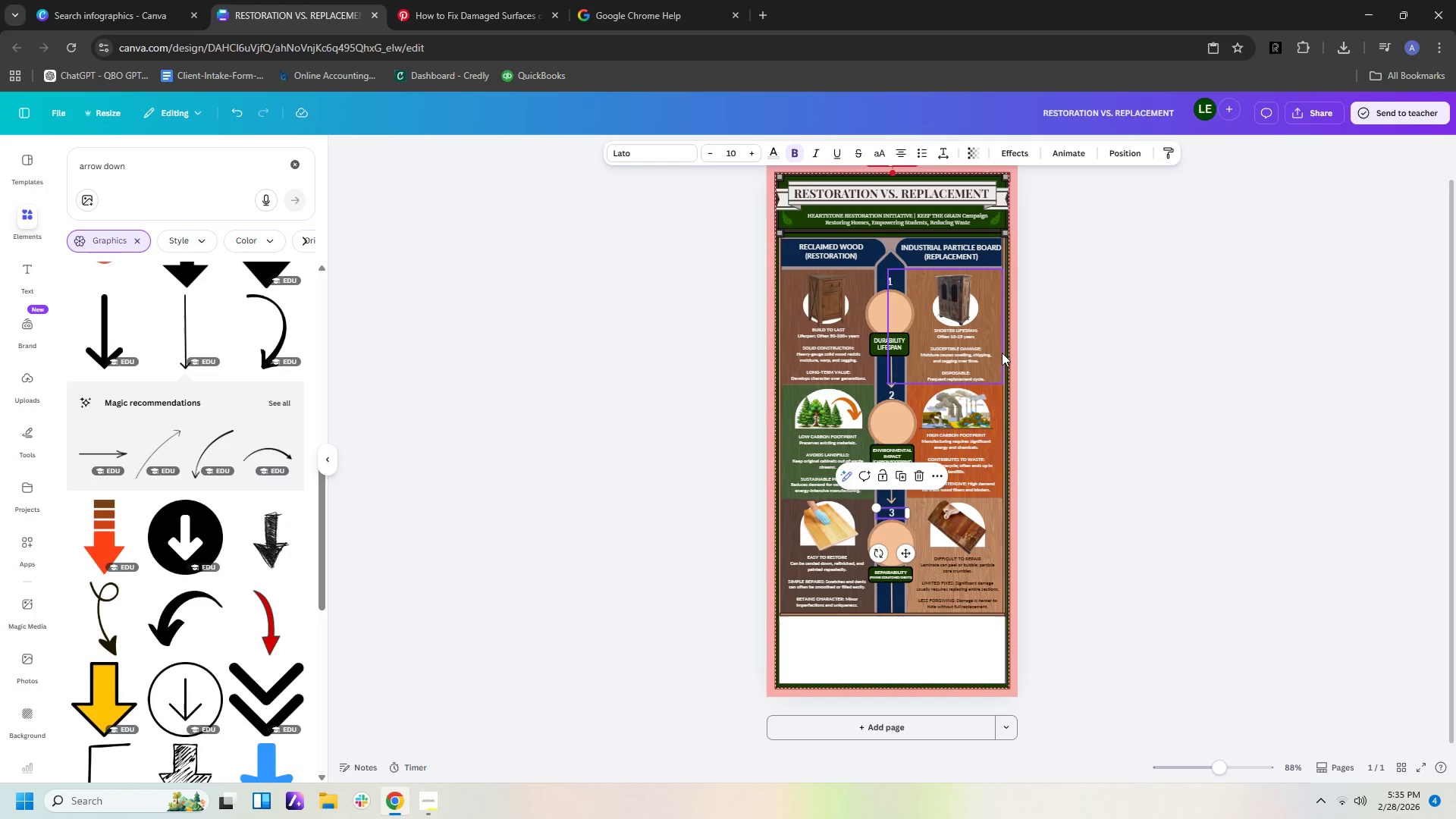 
left_click([1062, 420])
 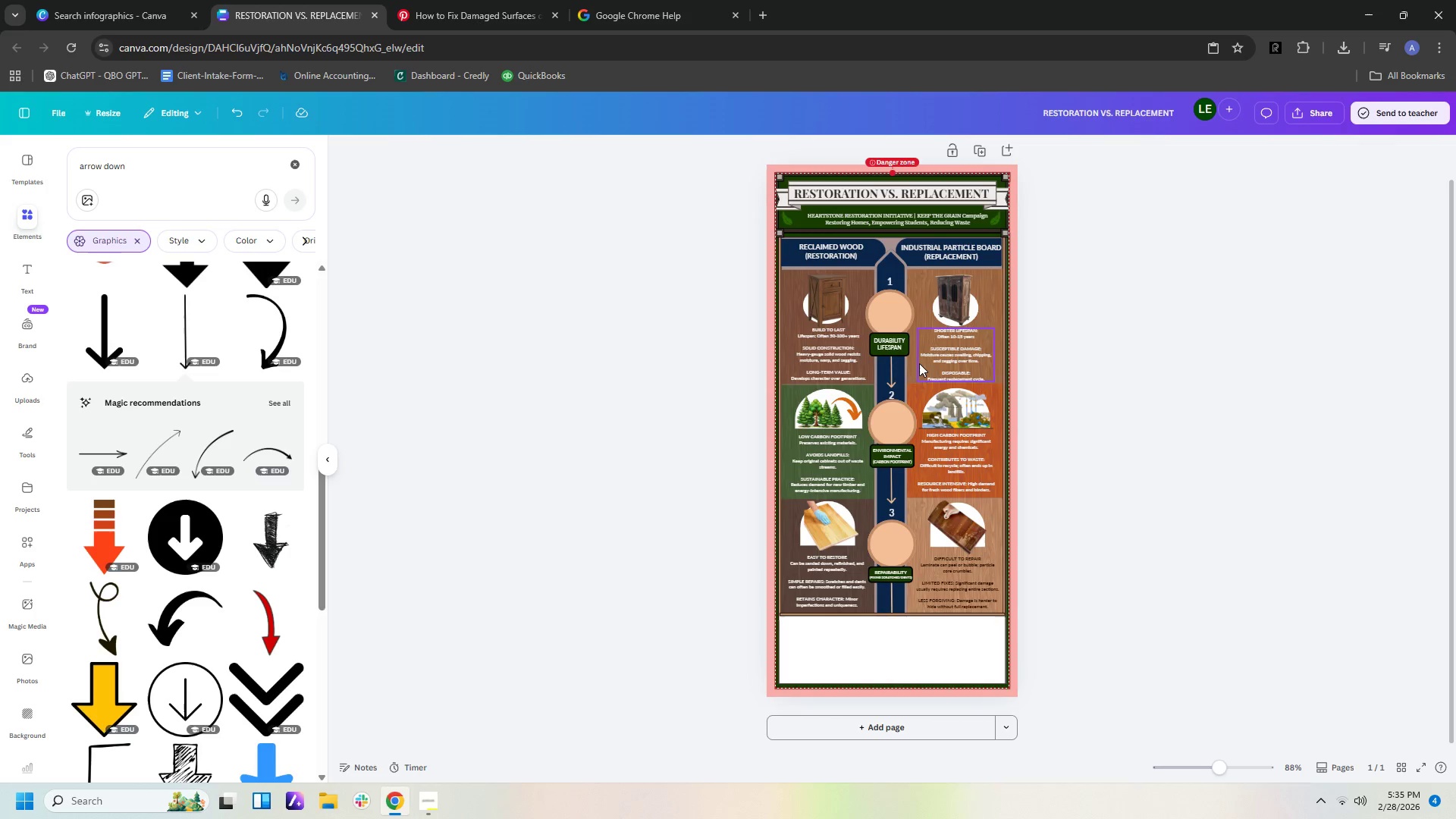 
hold_key(key=ControlLeft, duration=1.5)
scroll: coordinate [1038, 409], scroll_direction: up, amount: 2.0
 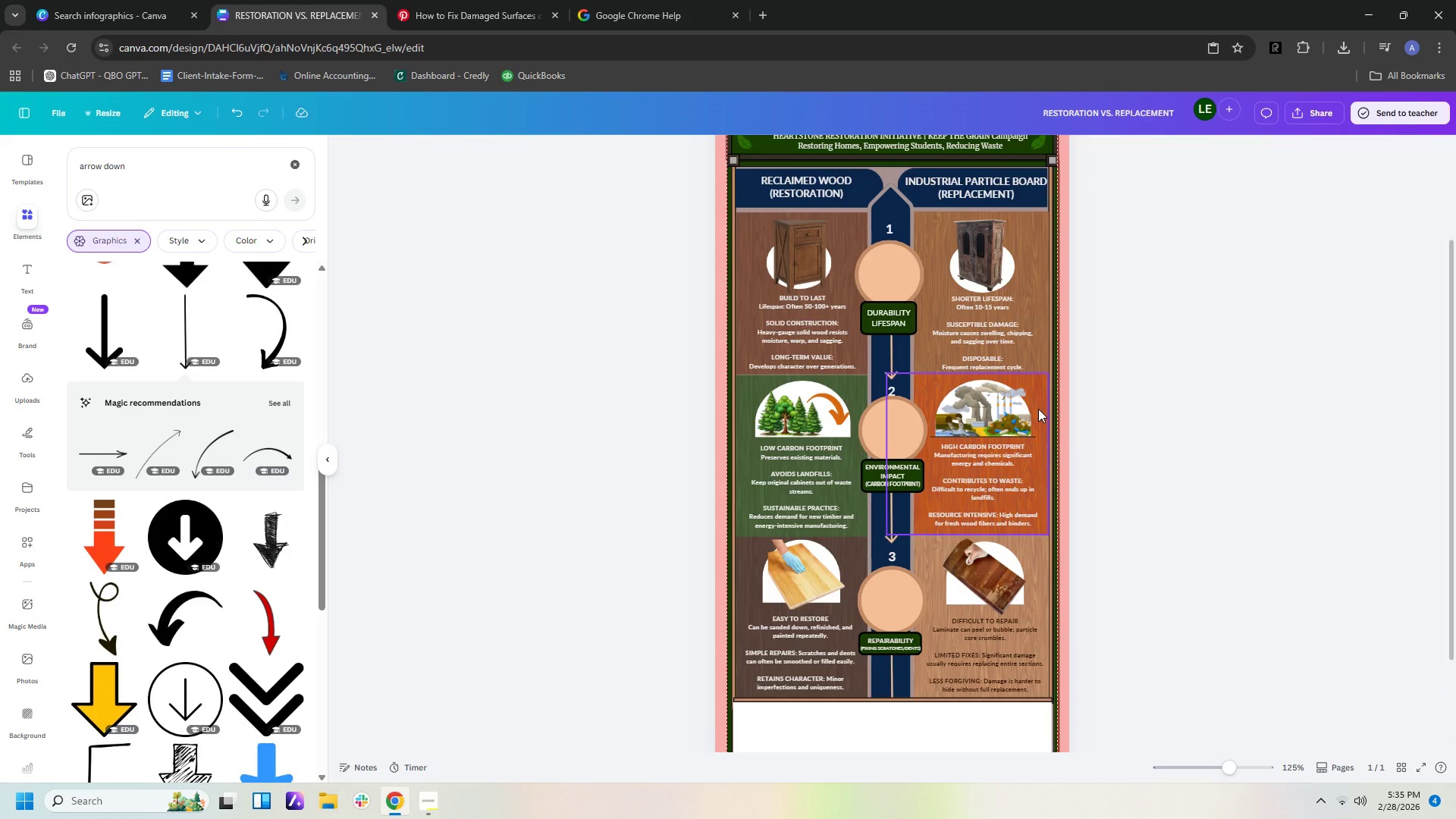 
key(Control+ControlLeft)
 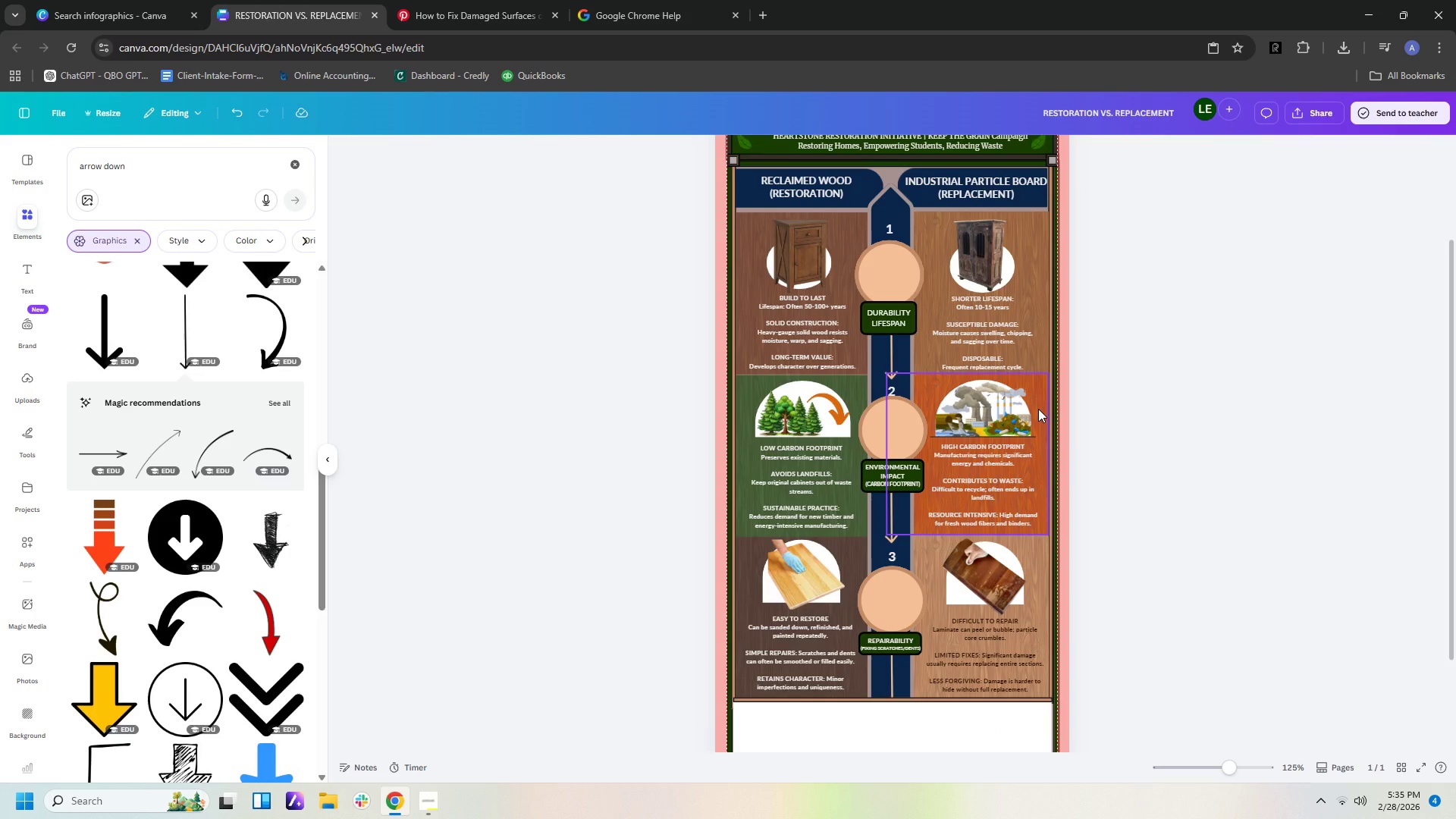 
key(Control+ControlLeft)
 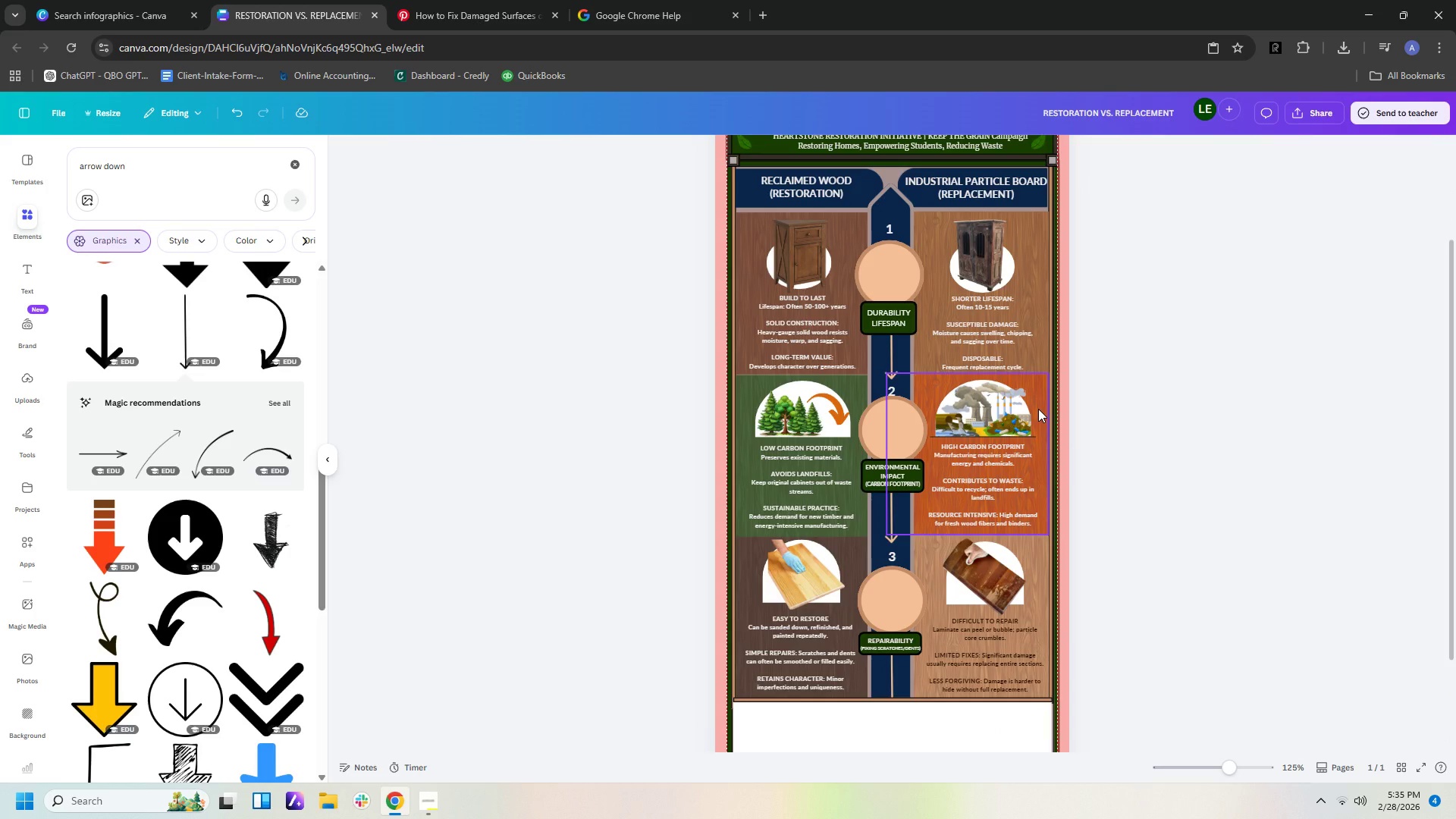 
key(Control+ControlLeft)
 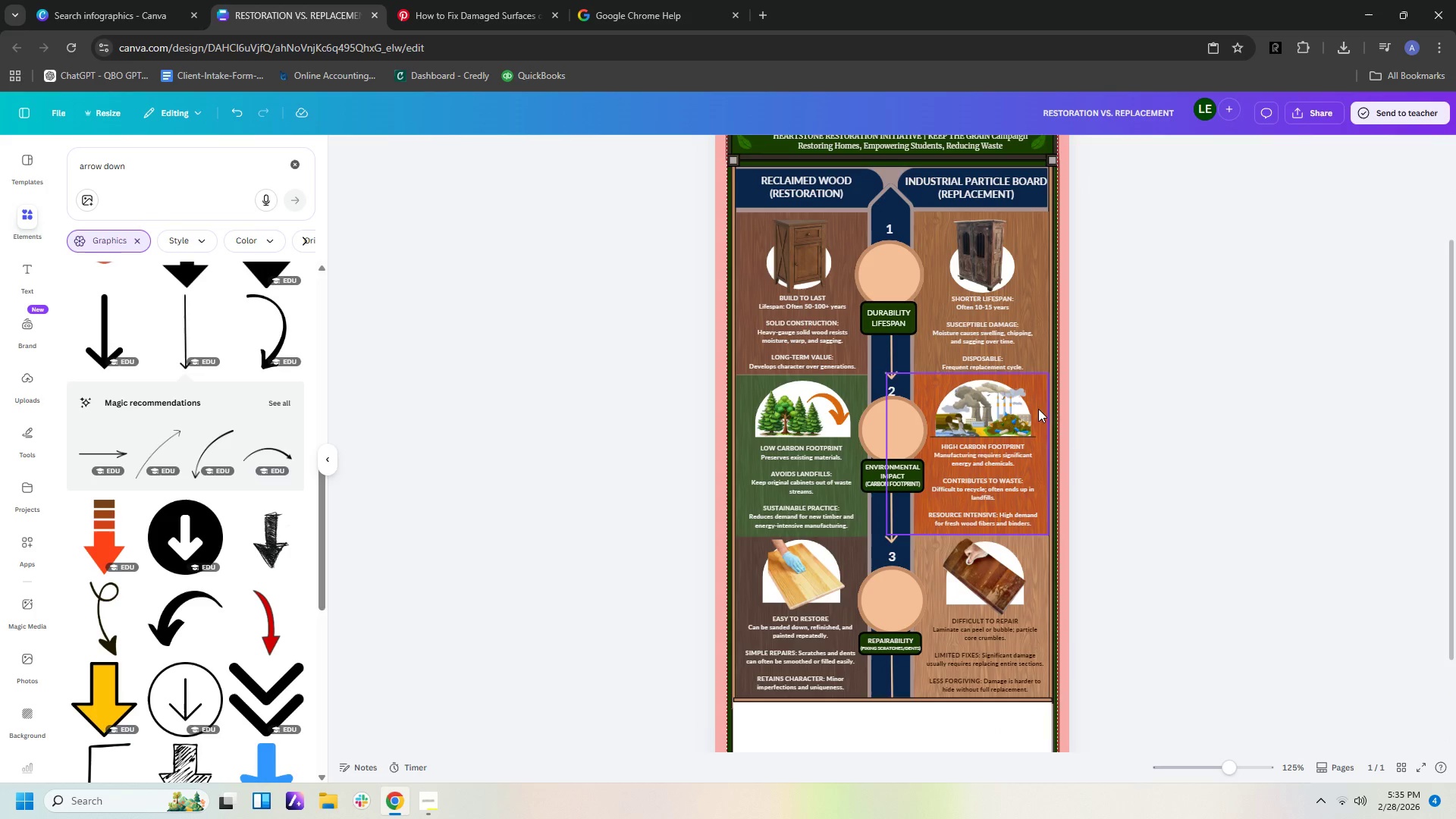 
key(Control+ControlLeft)
 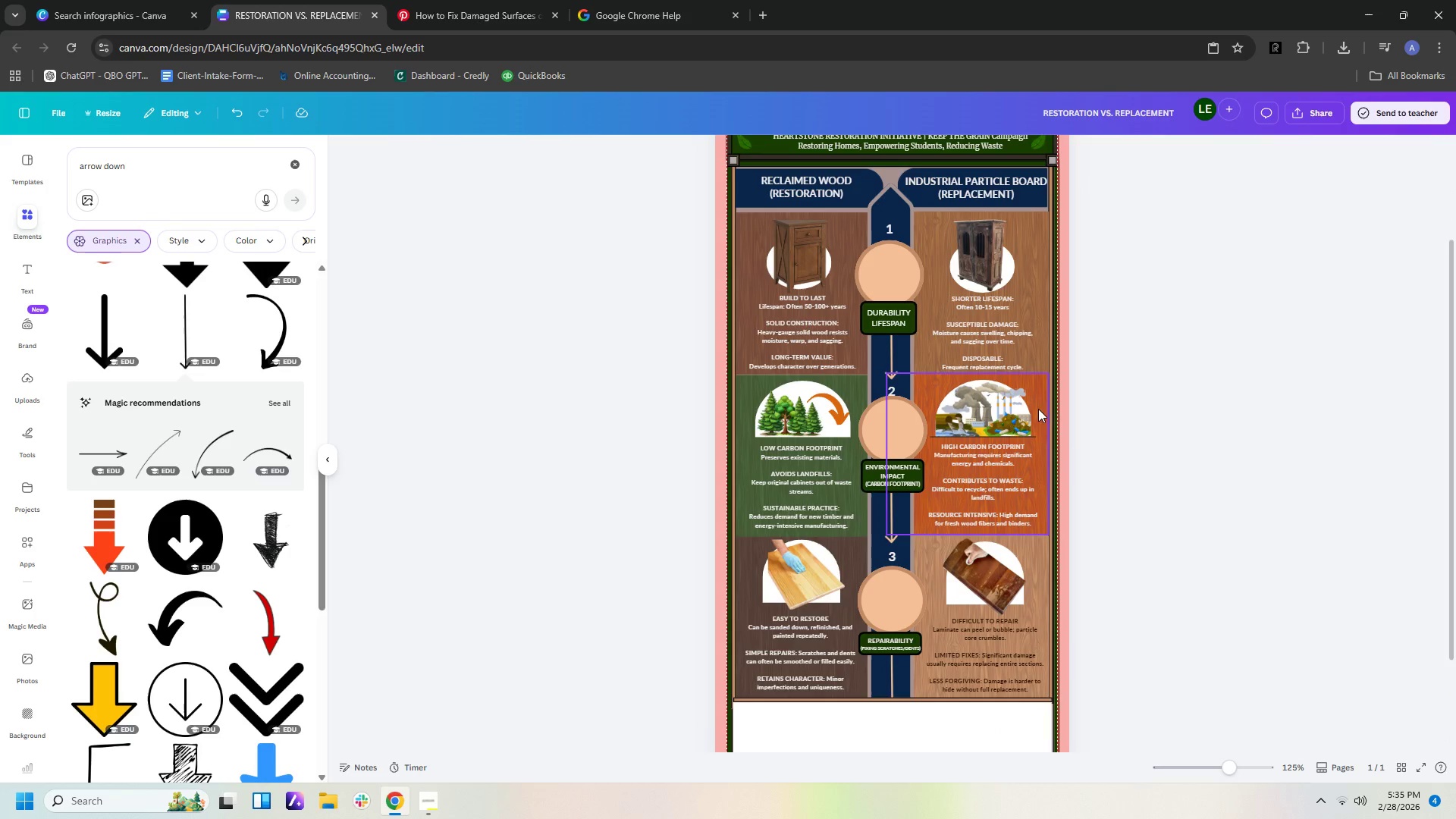 
hold_key(key=ControlLeft, duration=1.97)
 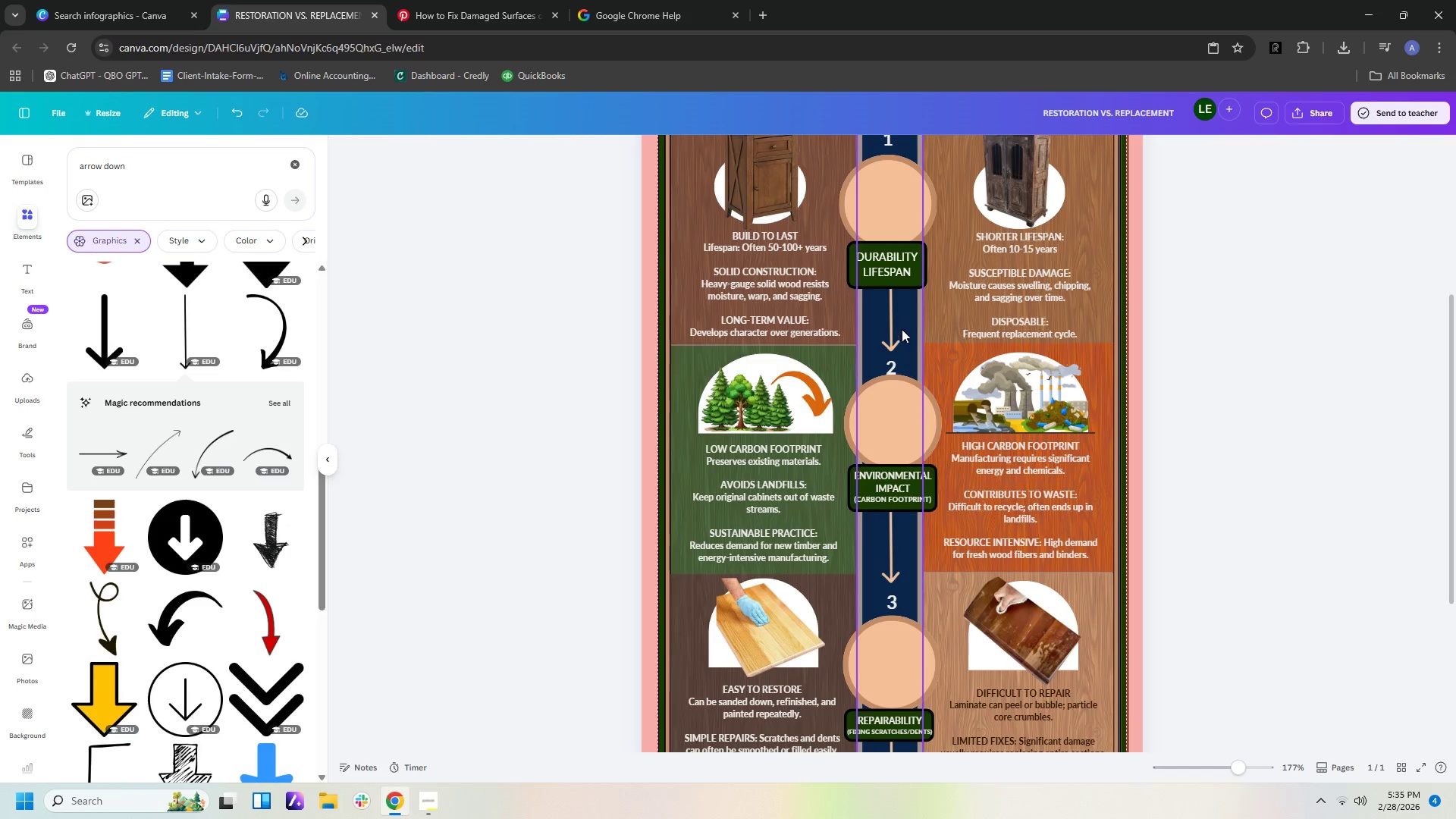 
key(Control+ControlLeft)
 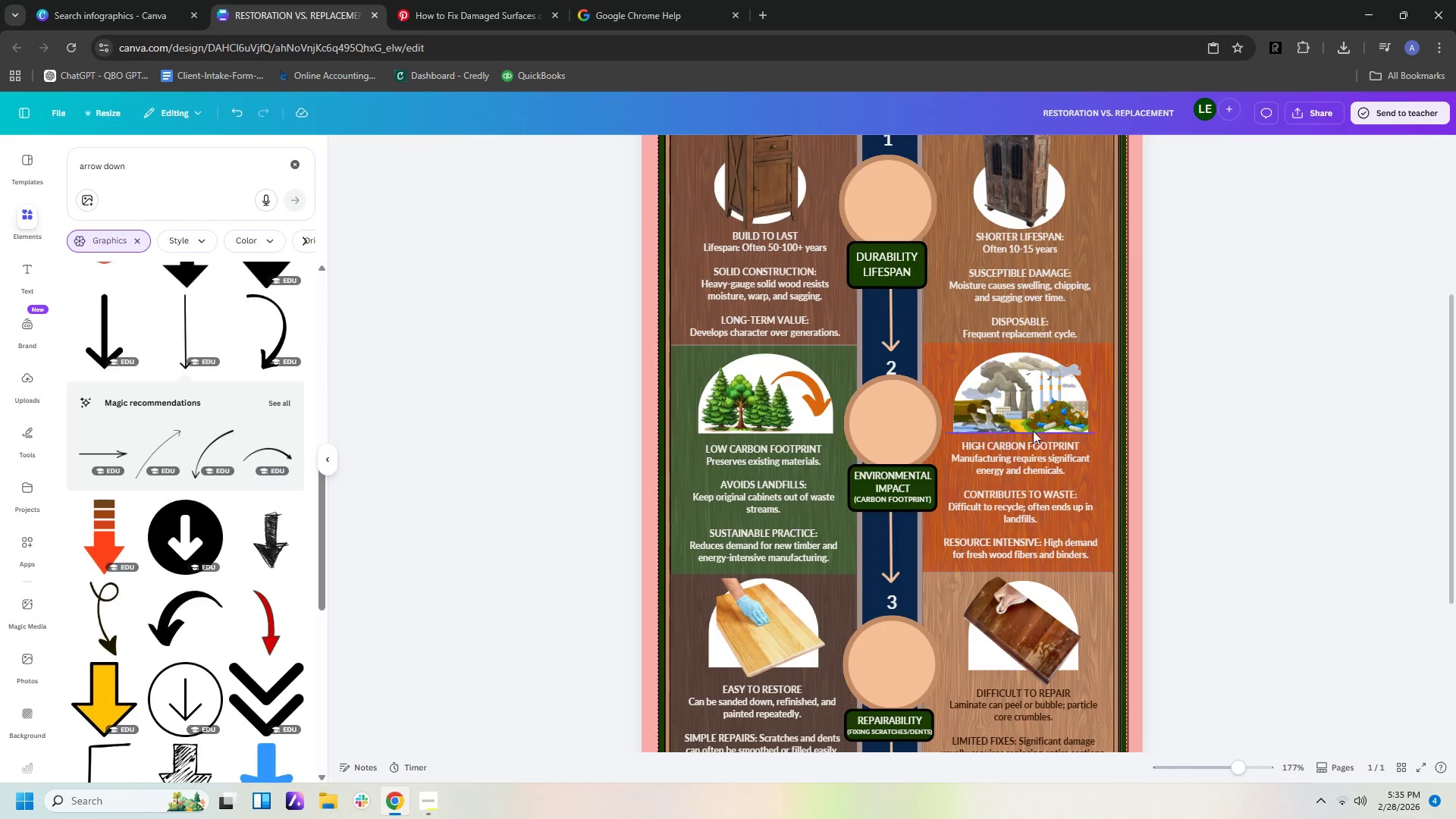 
key(Control+ControlLeft)
 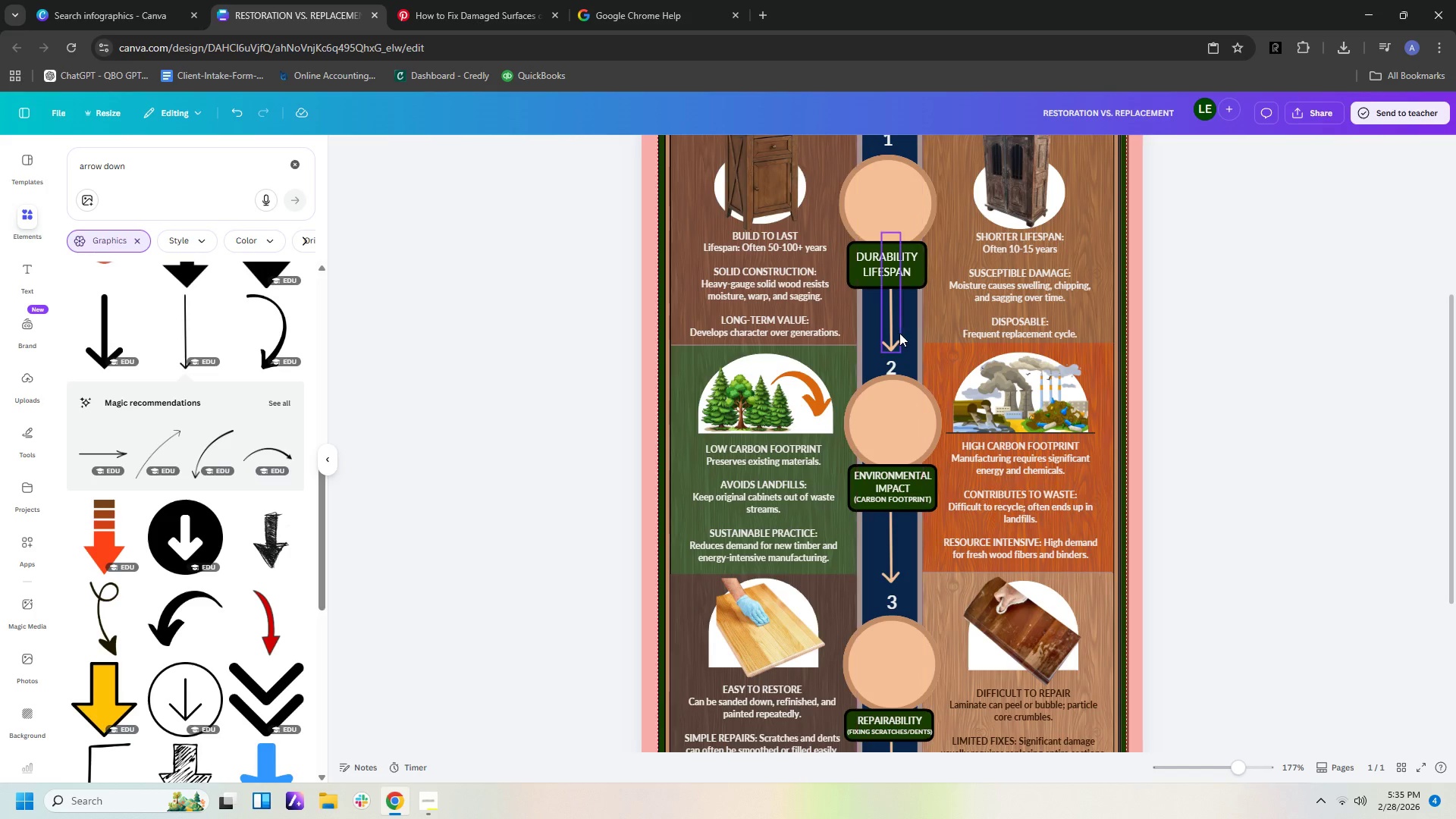 
scroll: coordinate [1083, 446], scroll_direction: up, amount: 2.0
 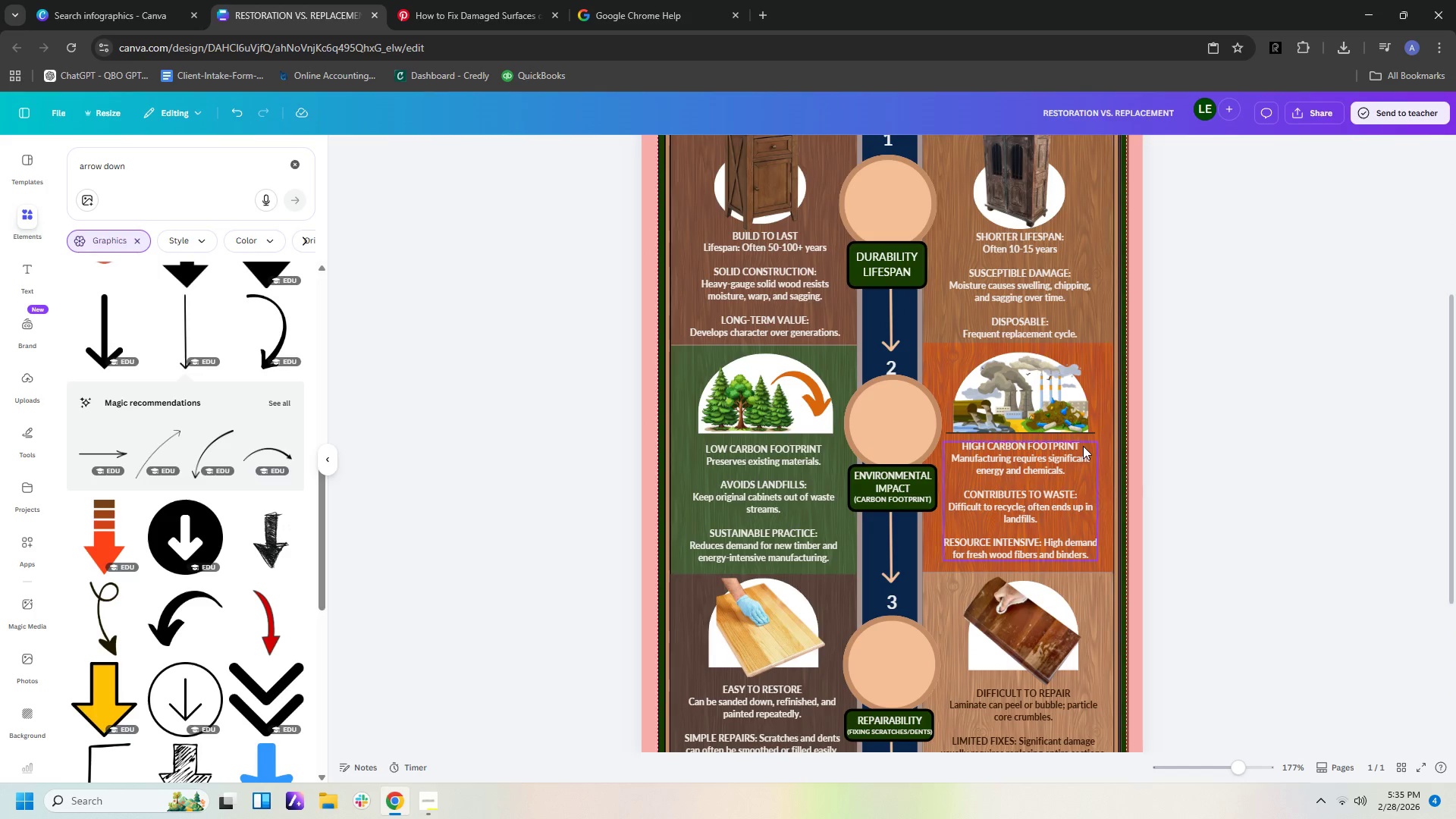 
left_click_drag(start_coordinate=[895, 331], to_coordinate=[894, 324])
 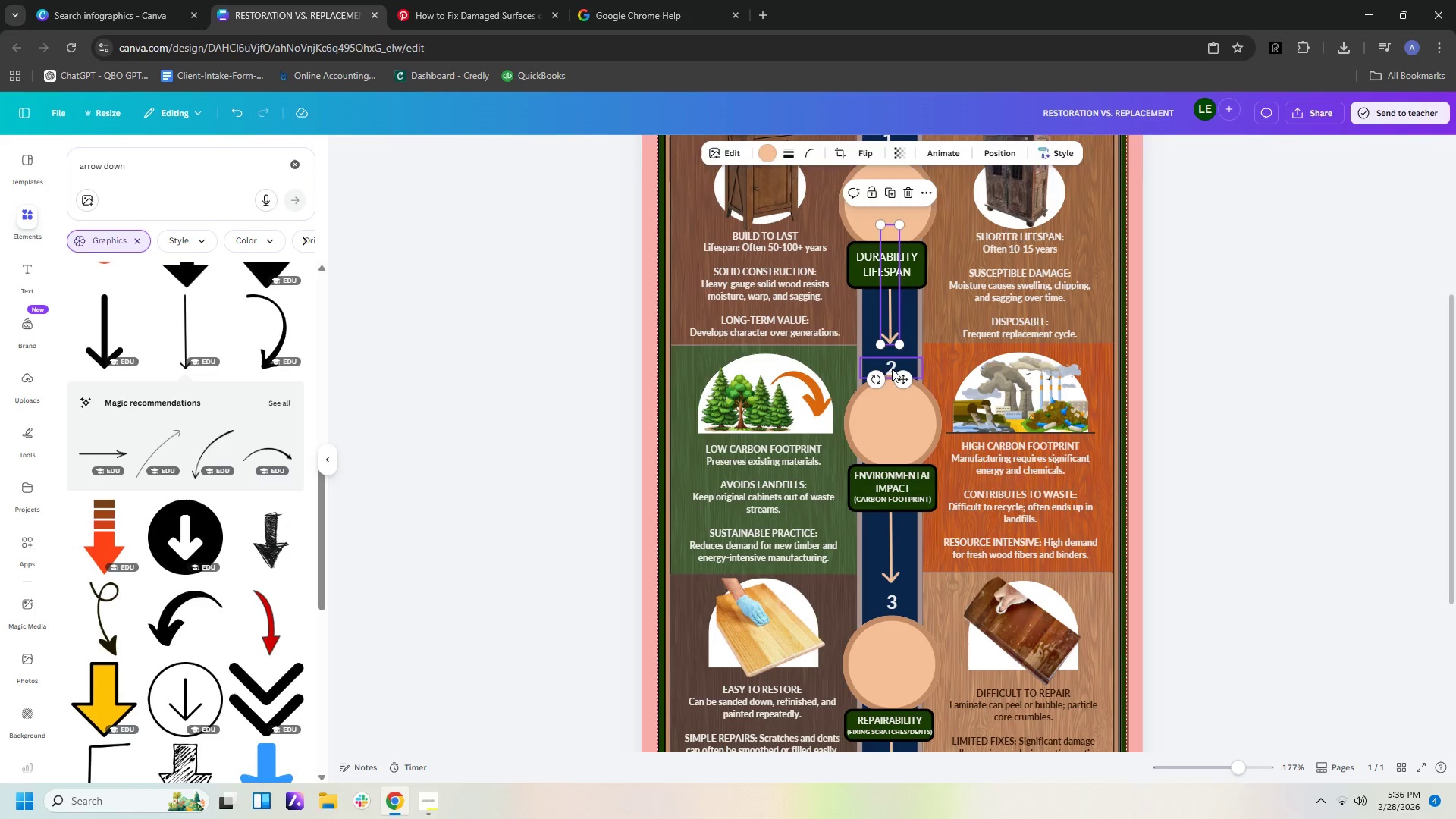 
left_click_drag(start_coordinate=[892, 369], to_coordinate=[892, 362])
 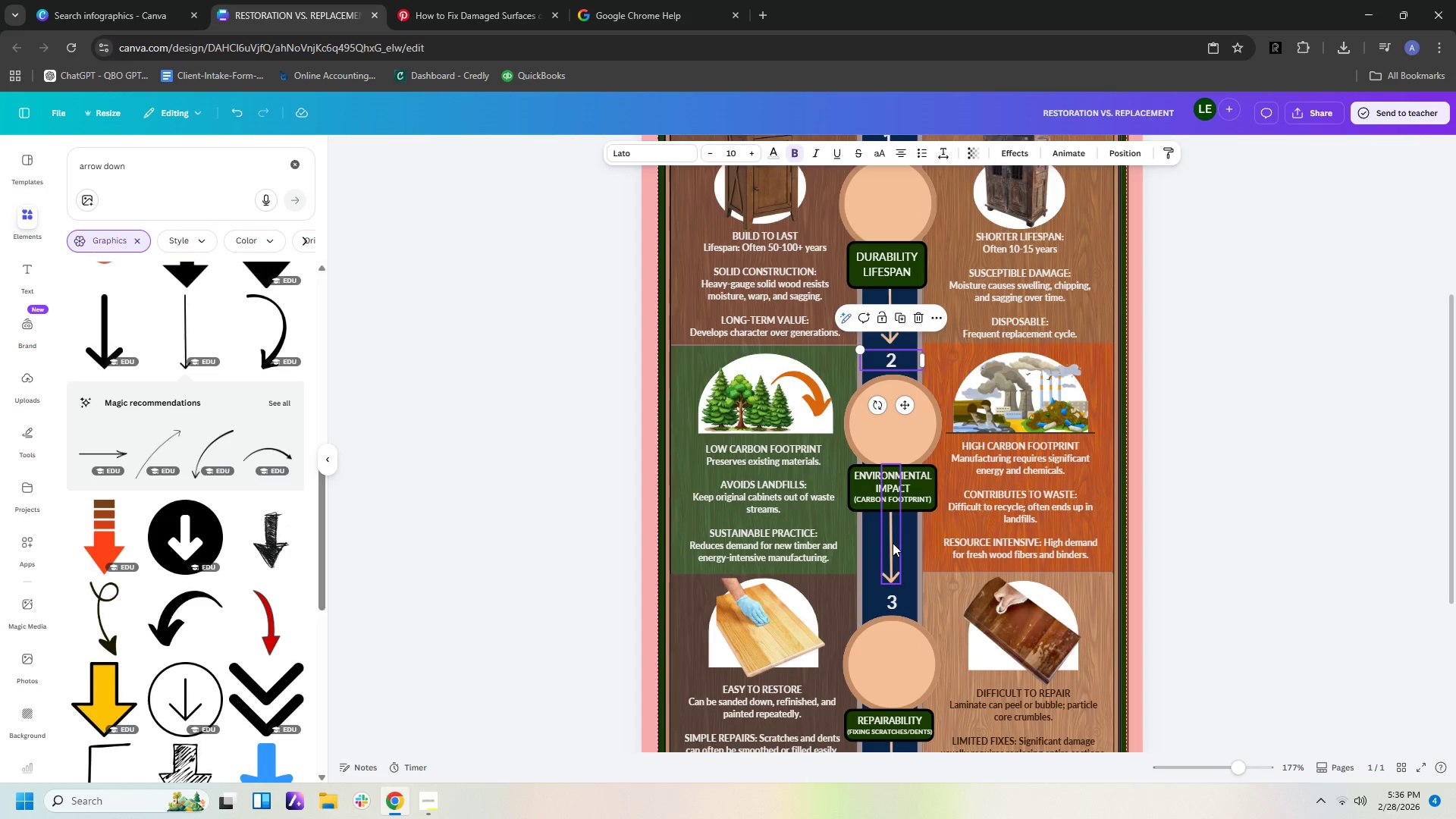 
left_click_drag(start_coordinate=[891, 544], to_coordinate=[891, 532])
 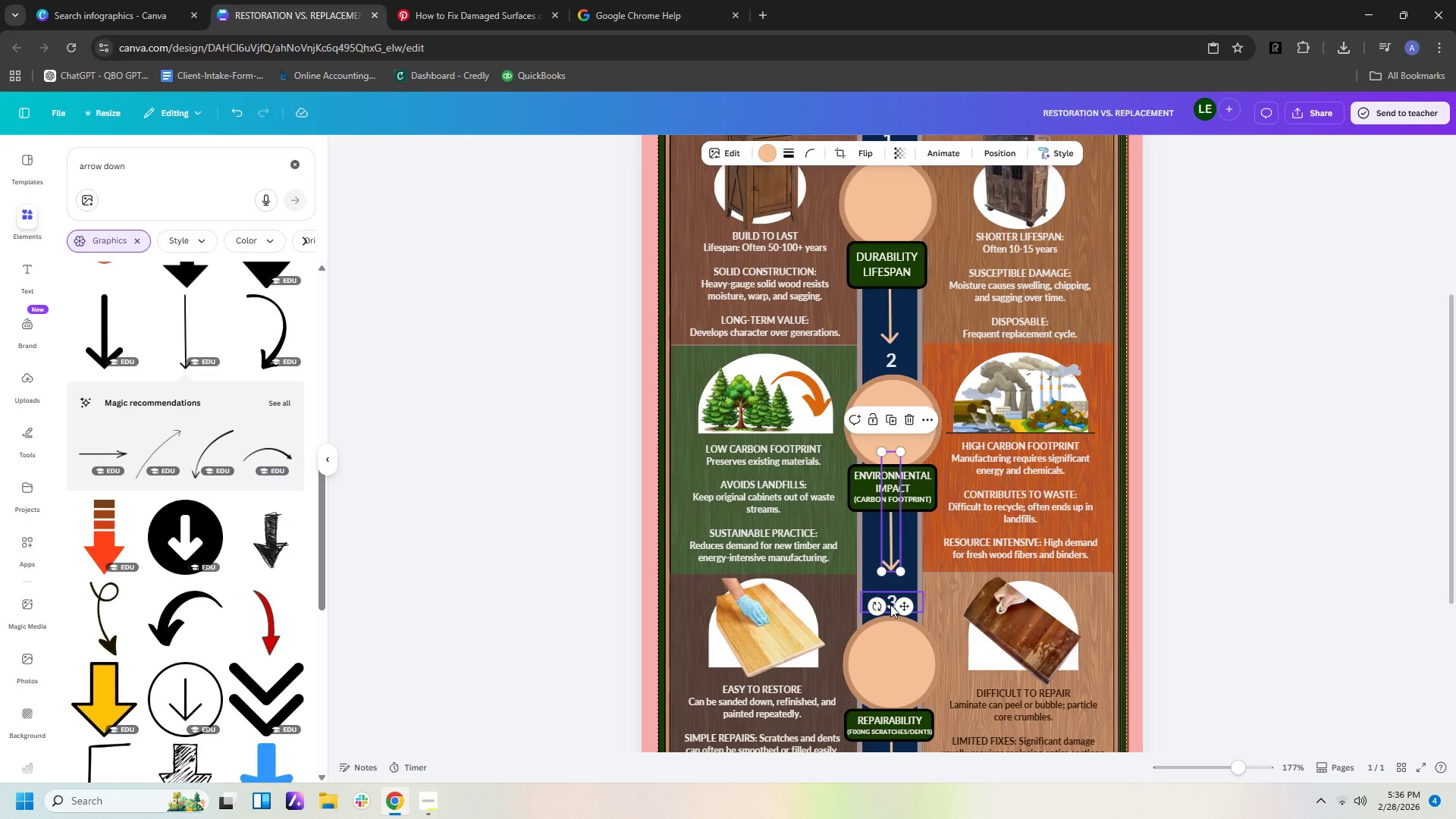 
left_click_drag(start_coordinate=[890, 604], to_coordinate=[890, 592])
 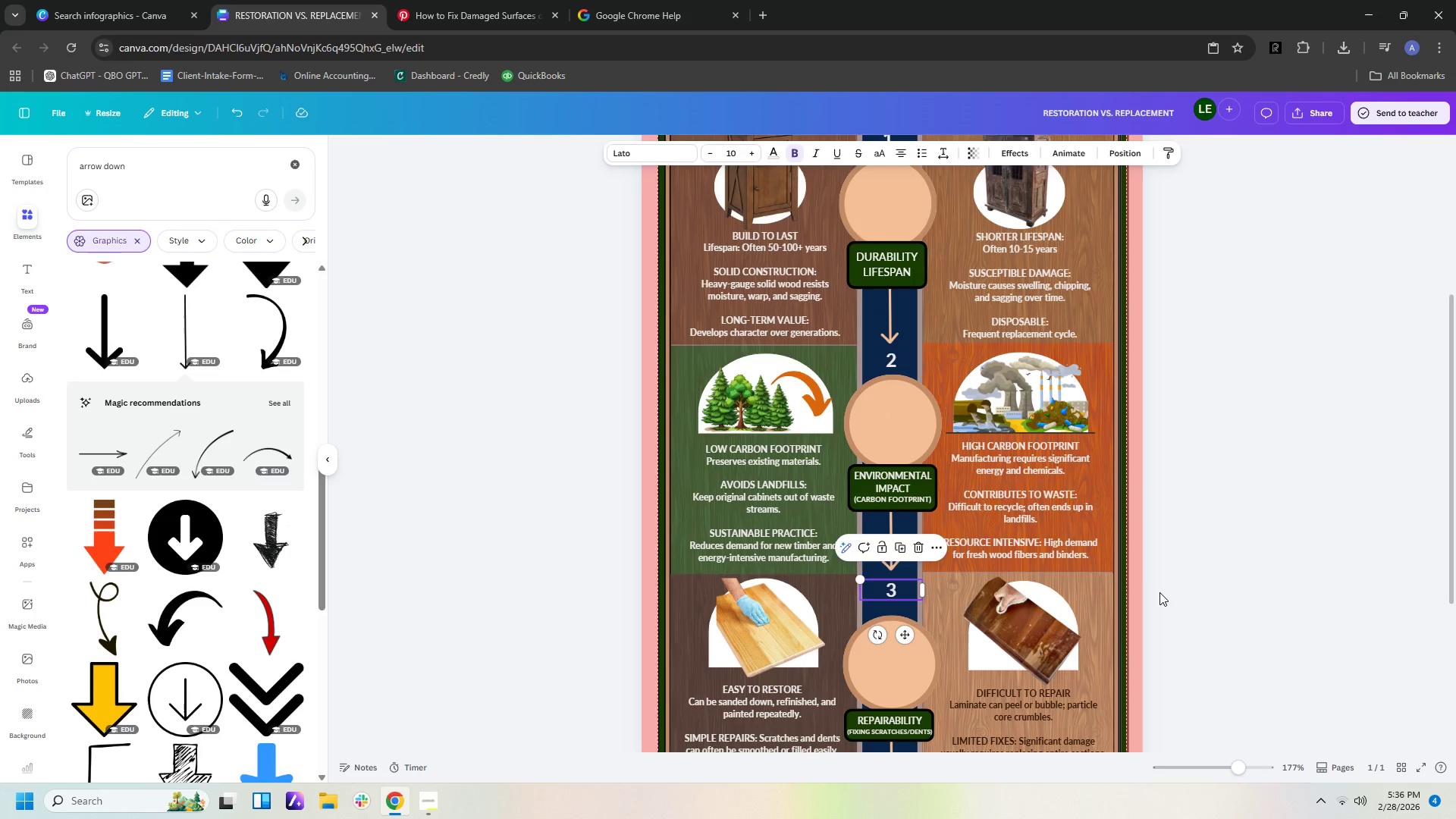 
scroll: coordinate [1161, 592], scroll_direction: down, amount: 3.0
 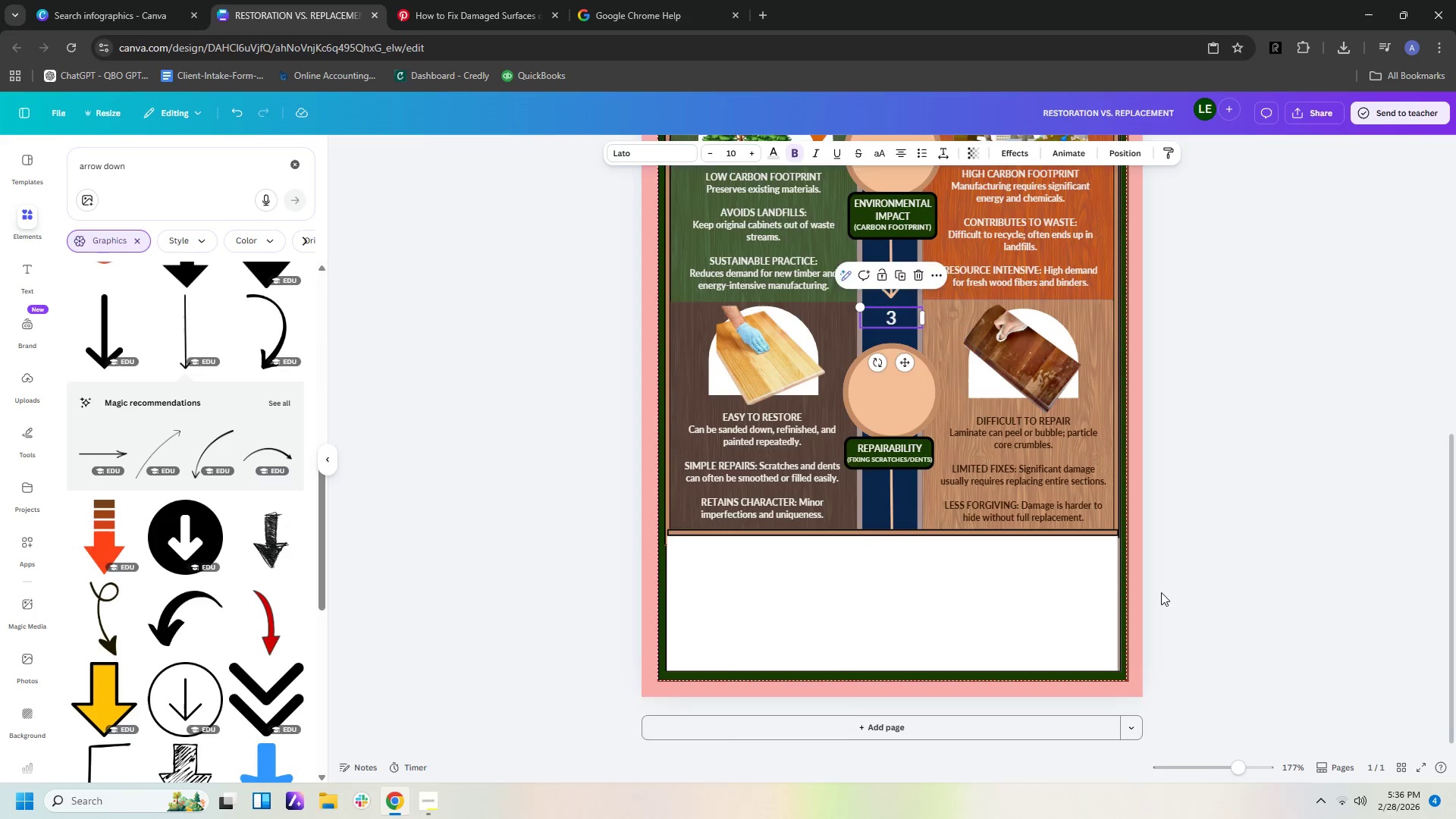 
scroll: coordinate [1162, 592], scroll_direction: up, amount: 7.0
 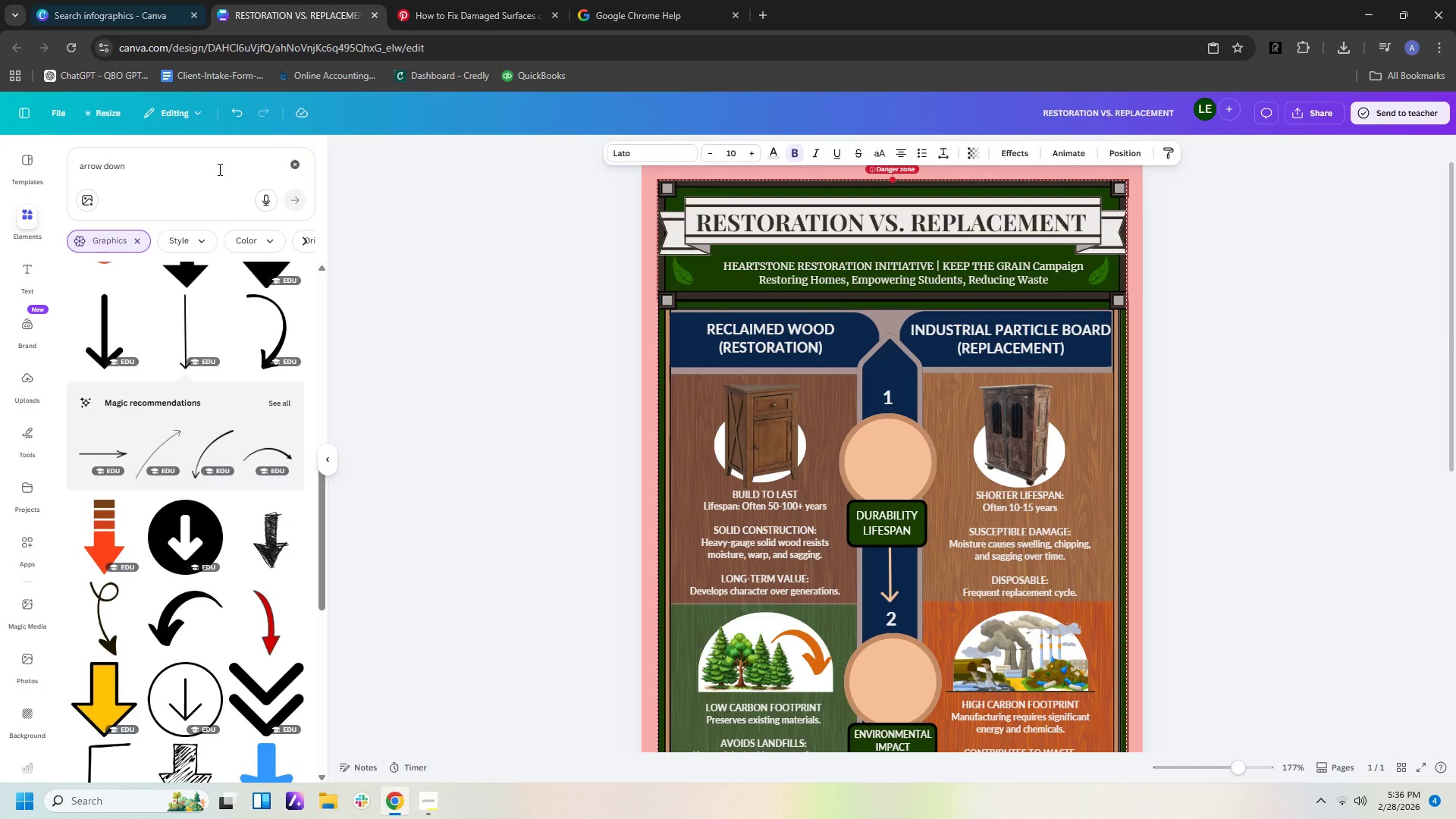 
left_click_drag(start_coordinate=[196, 158], to_coordinate=[0, 125])
 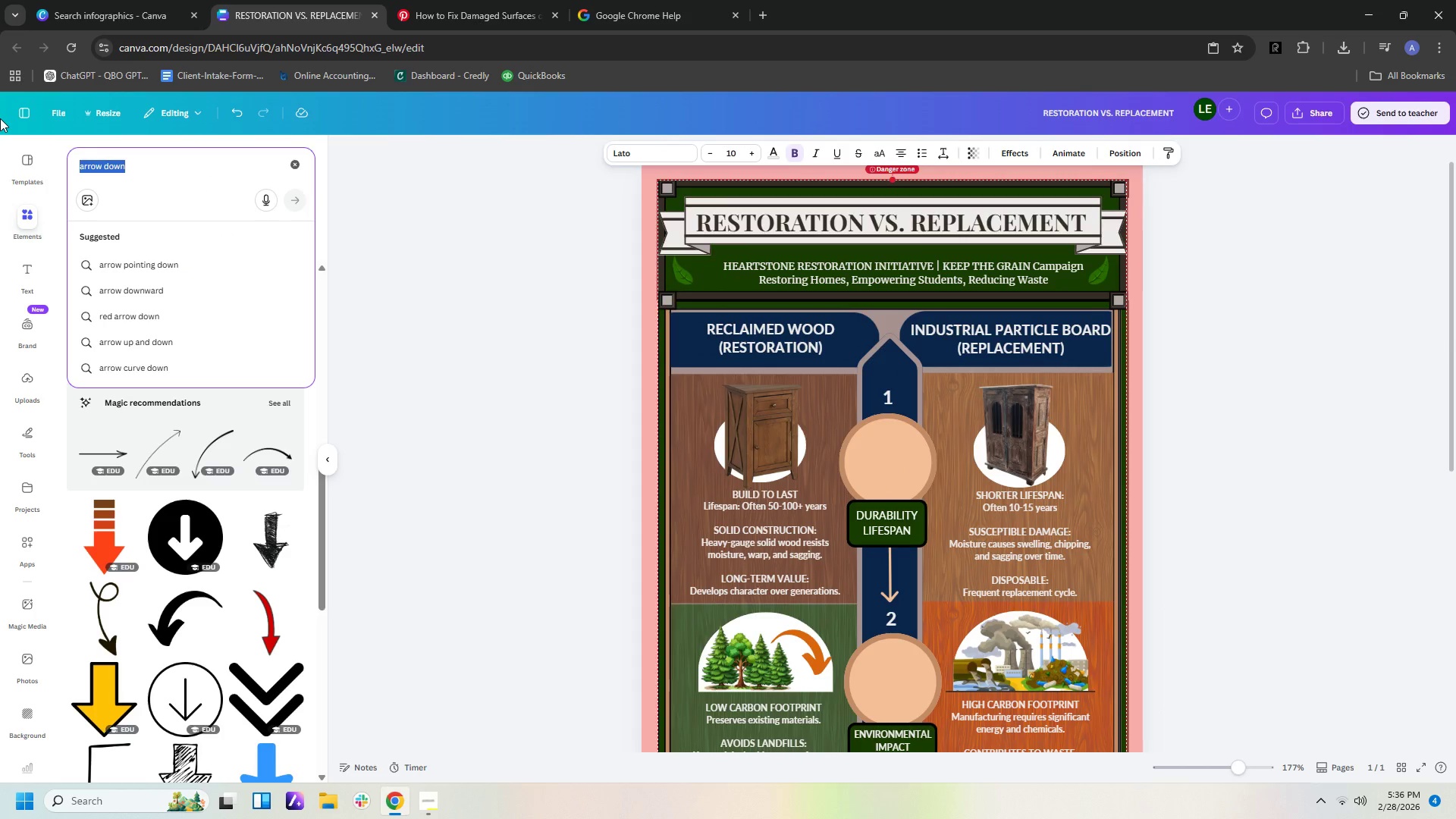 
type(HOUR GLASSS)
key(Backspace)
 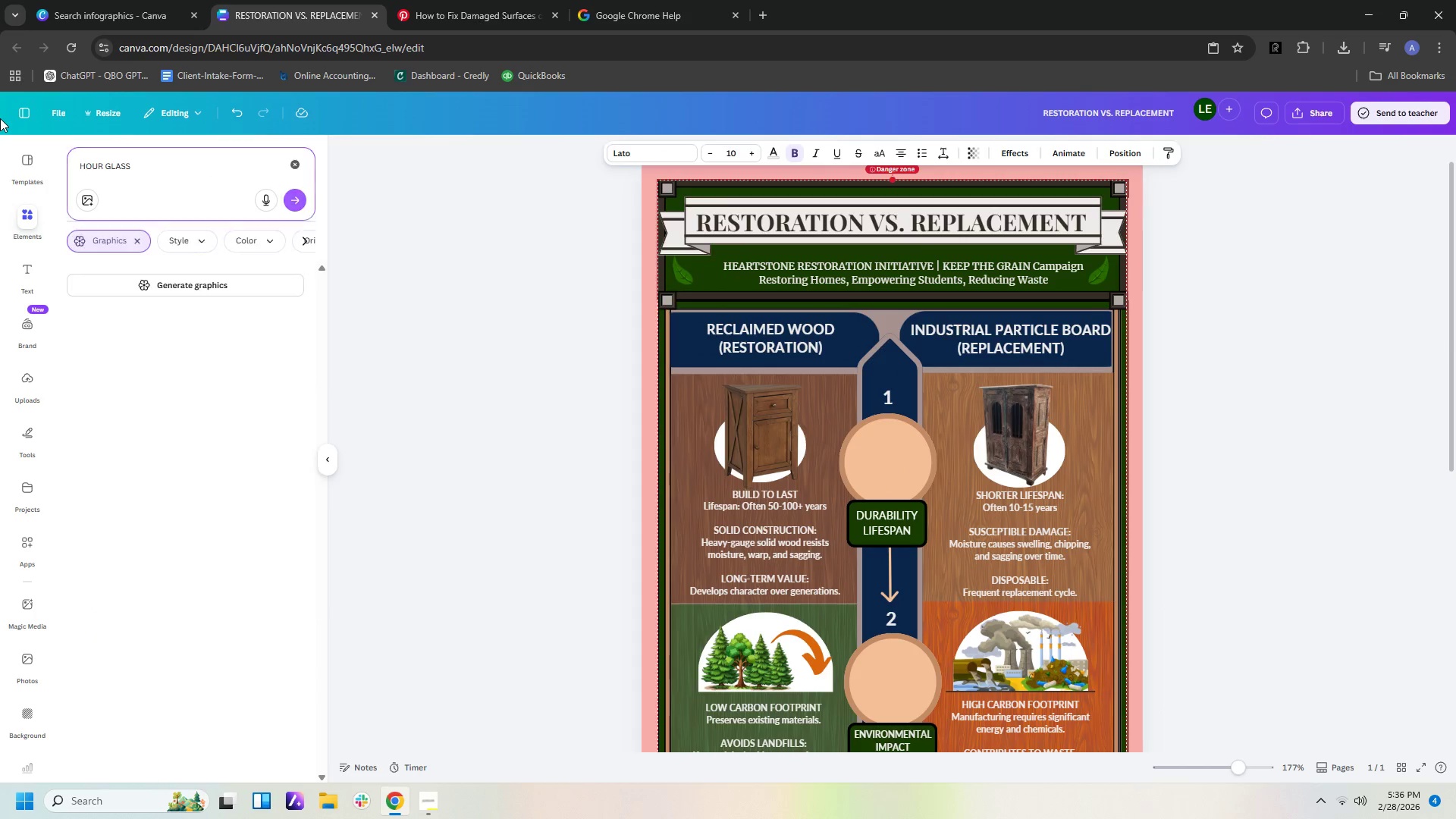 
key(Enter)
 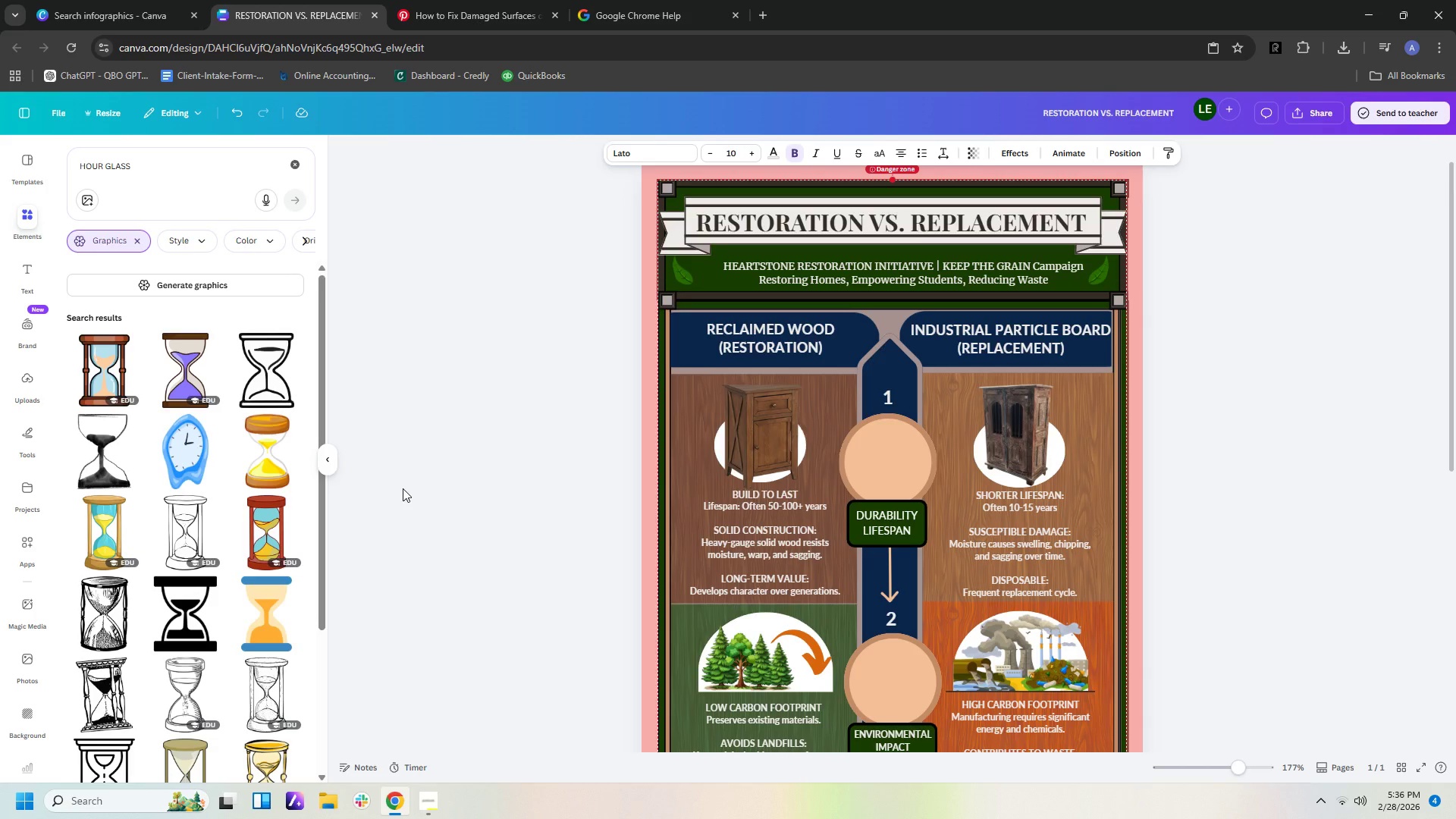 
wait(7.0)
 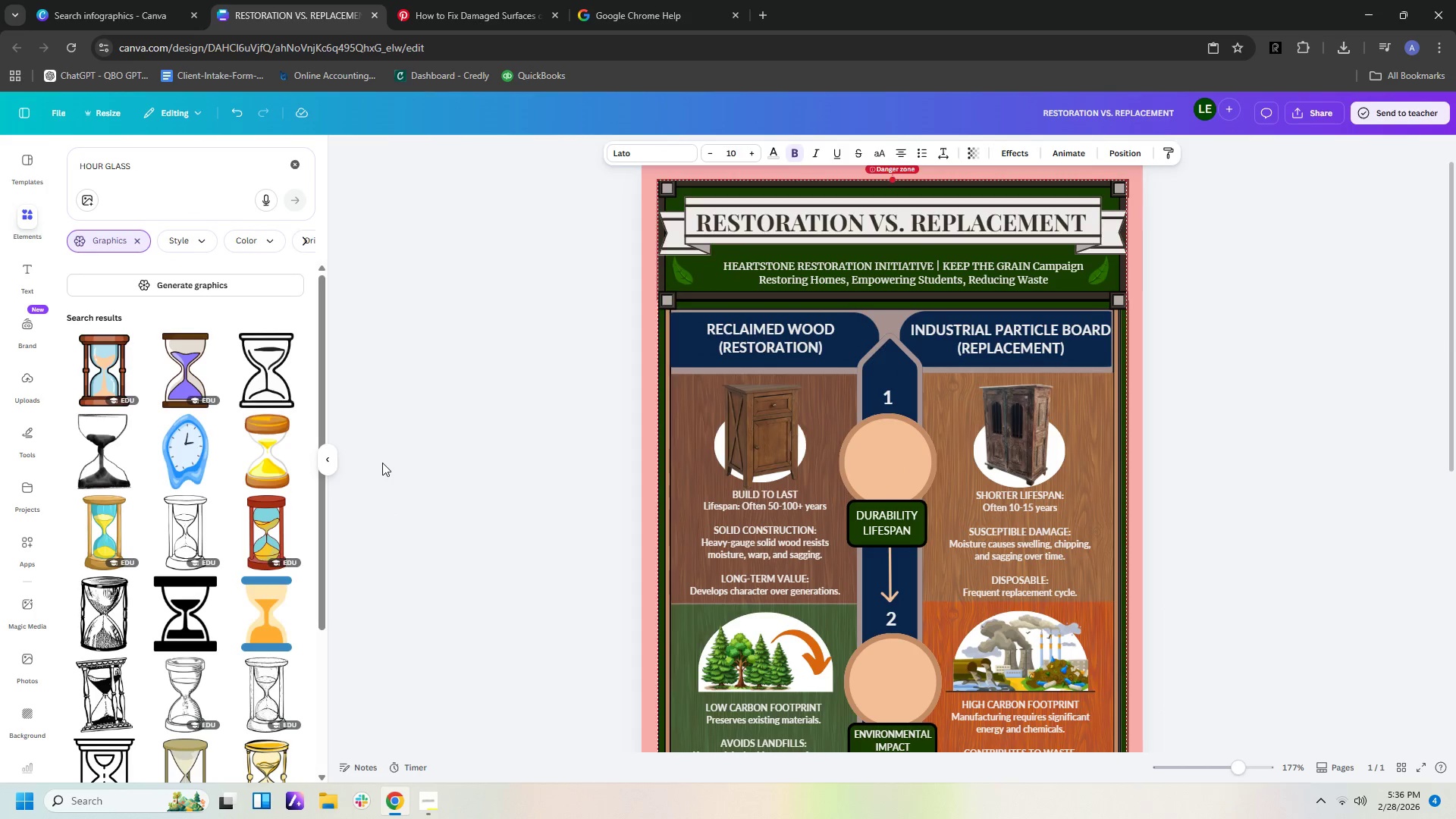 
scroll: coordinate [278, 479], scroll_direction: down, amount: 2.0
 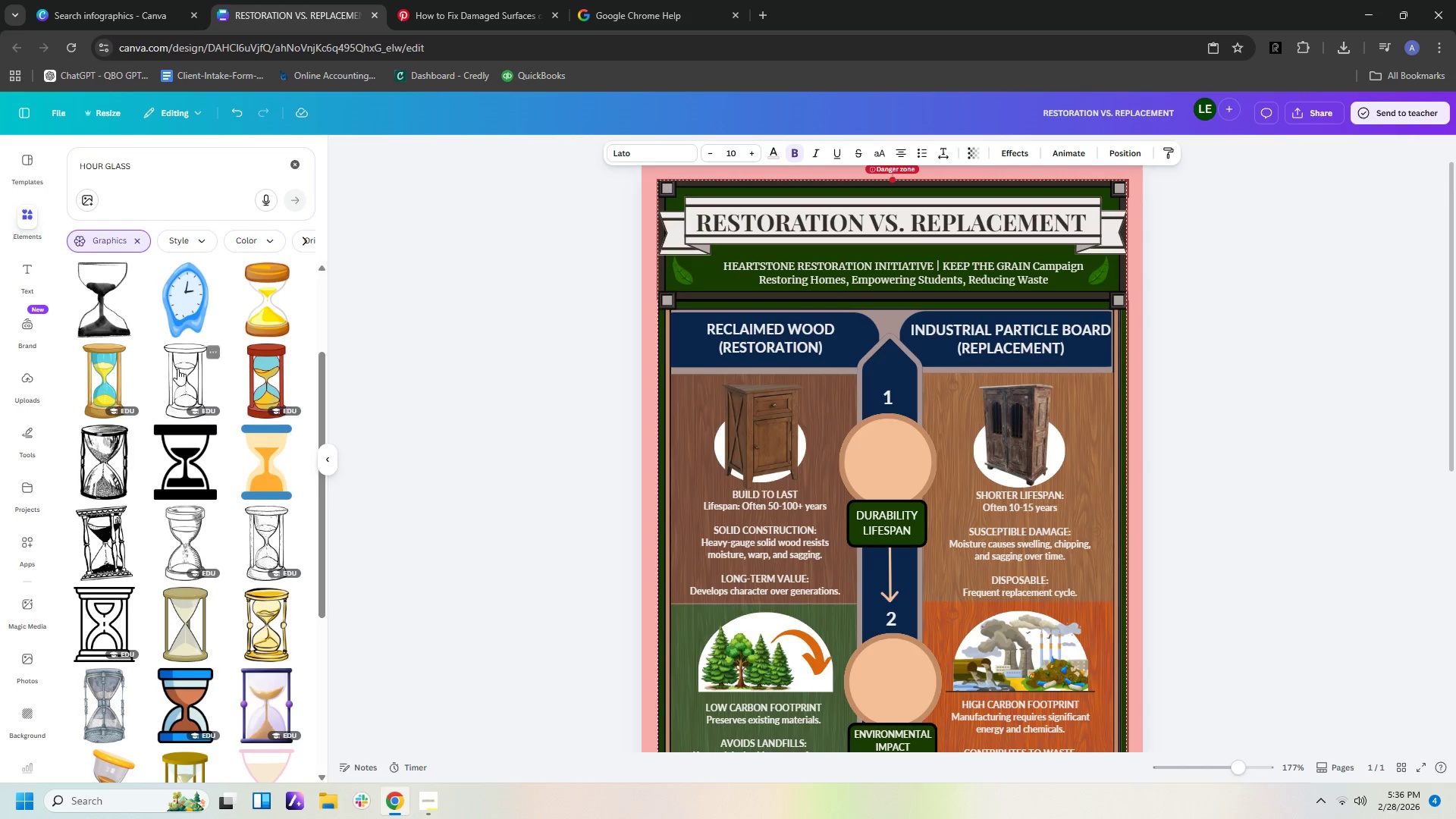 
scroll: coordinate [199, 419], scroll_direction: up, amount: 3.0
 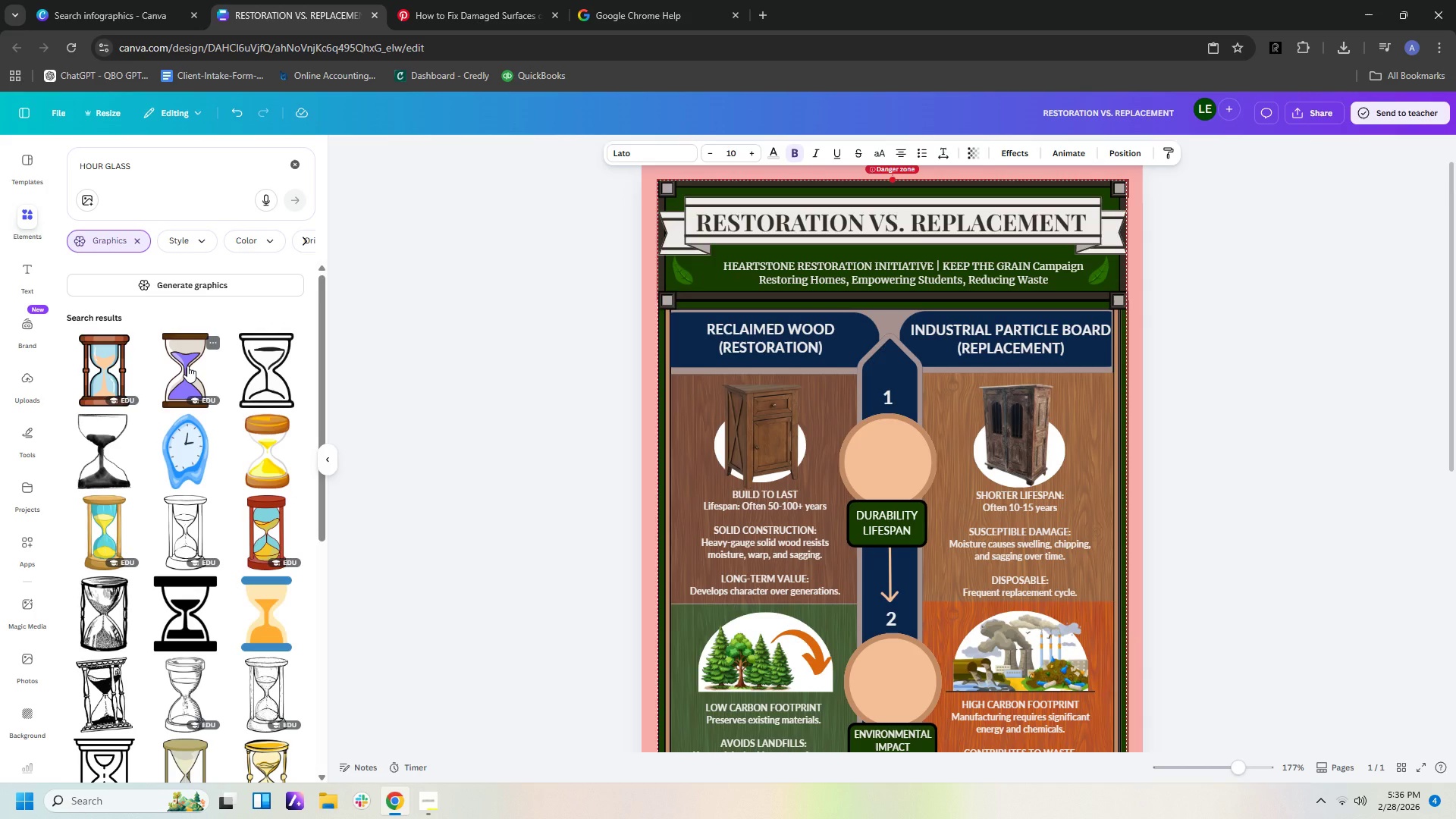 
left_click([187, 366])
 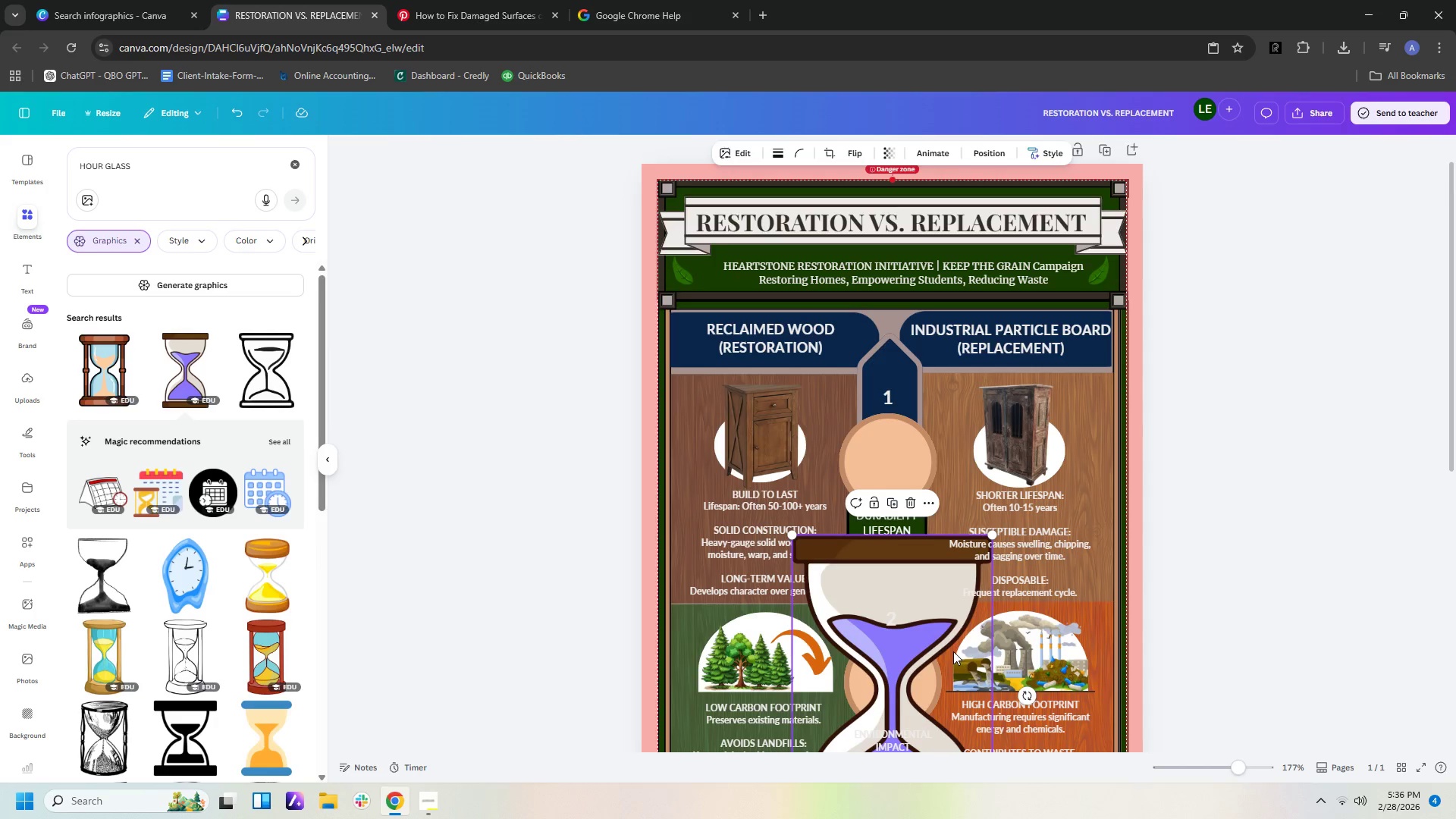 
key(Delete)
 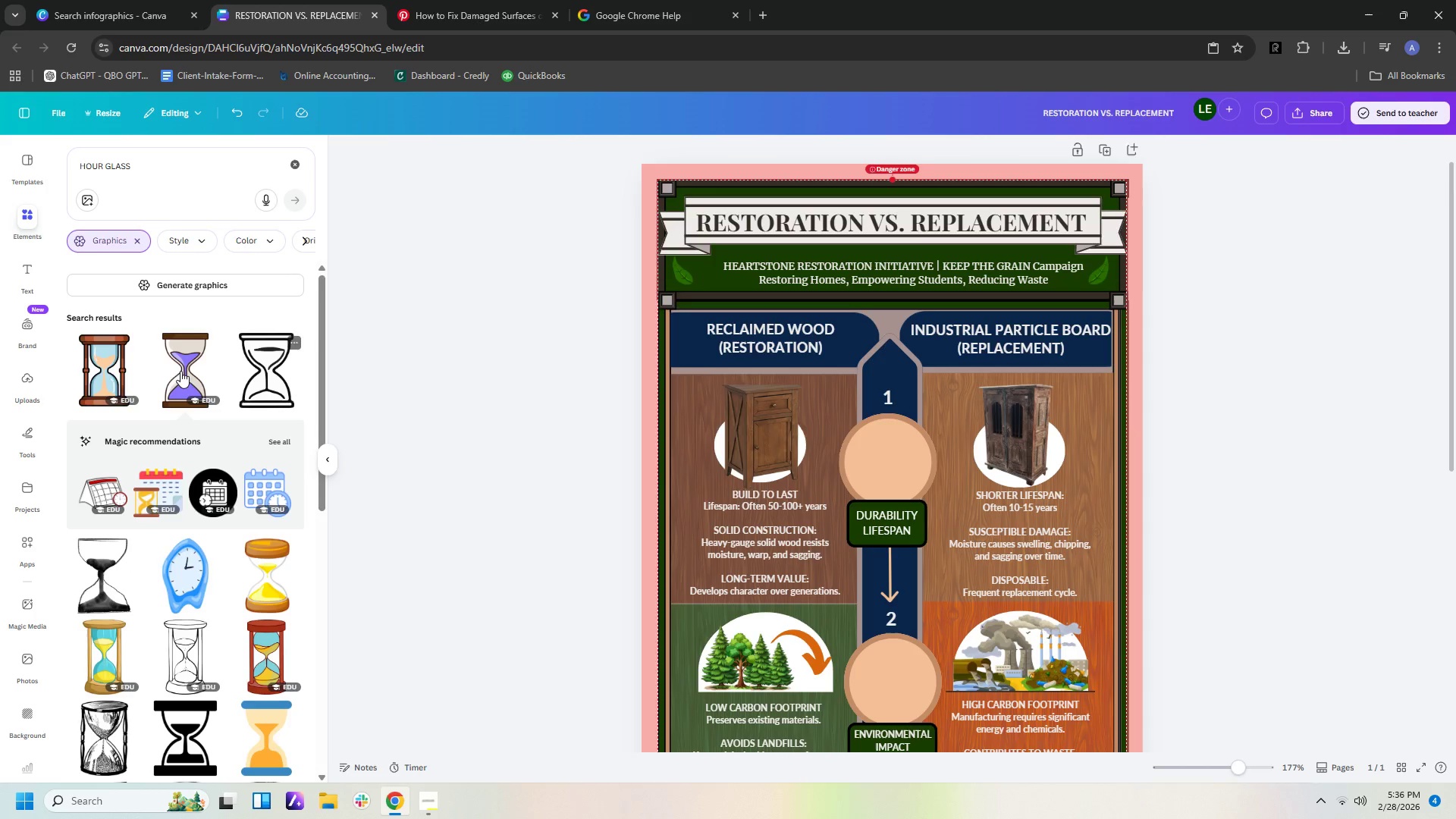 
left_click([108, 376])
 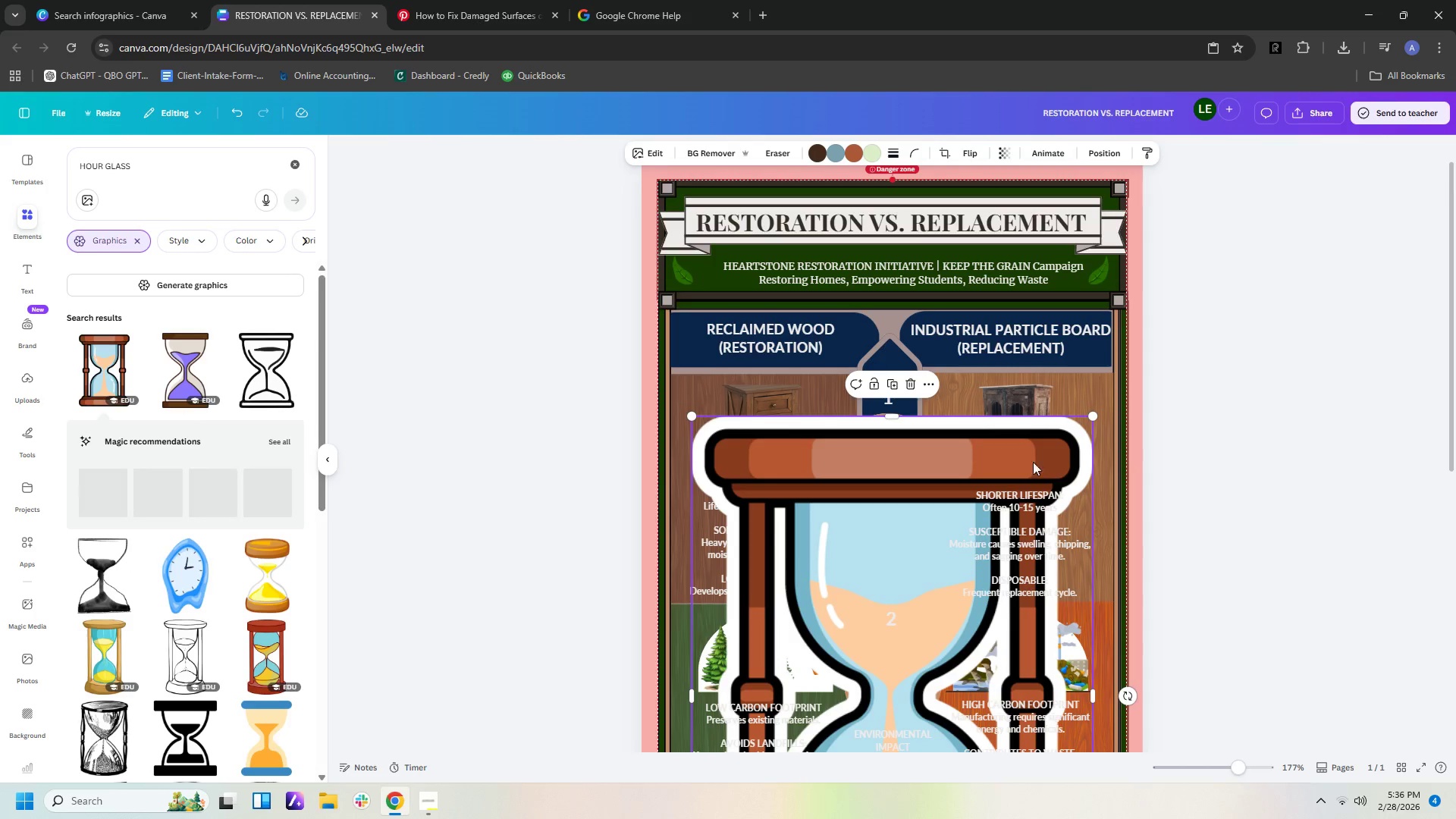 
left_click_drag(start_coordinate=[1017, 464], to_coordinate=[1001, 412])
 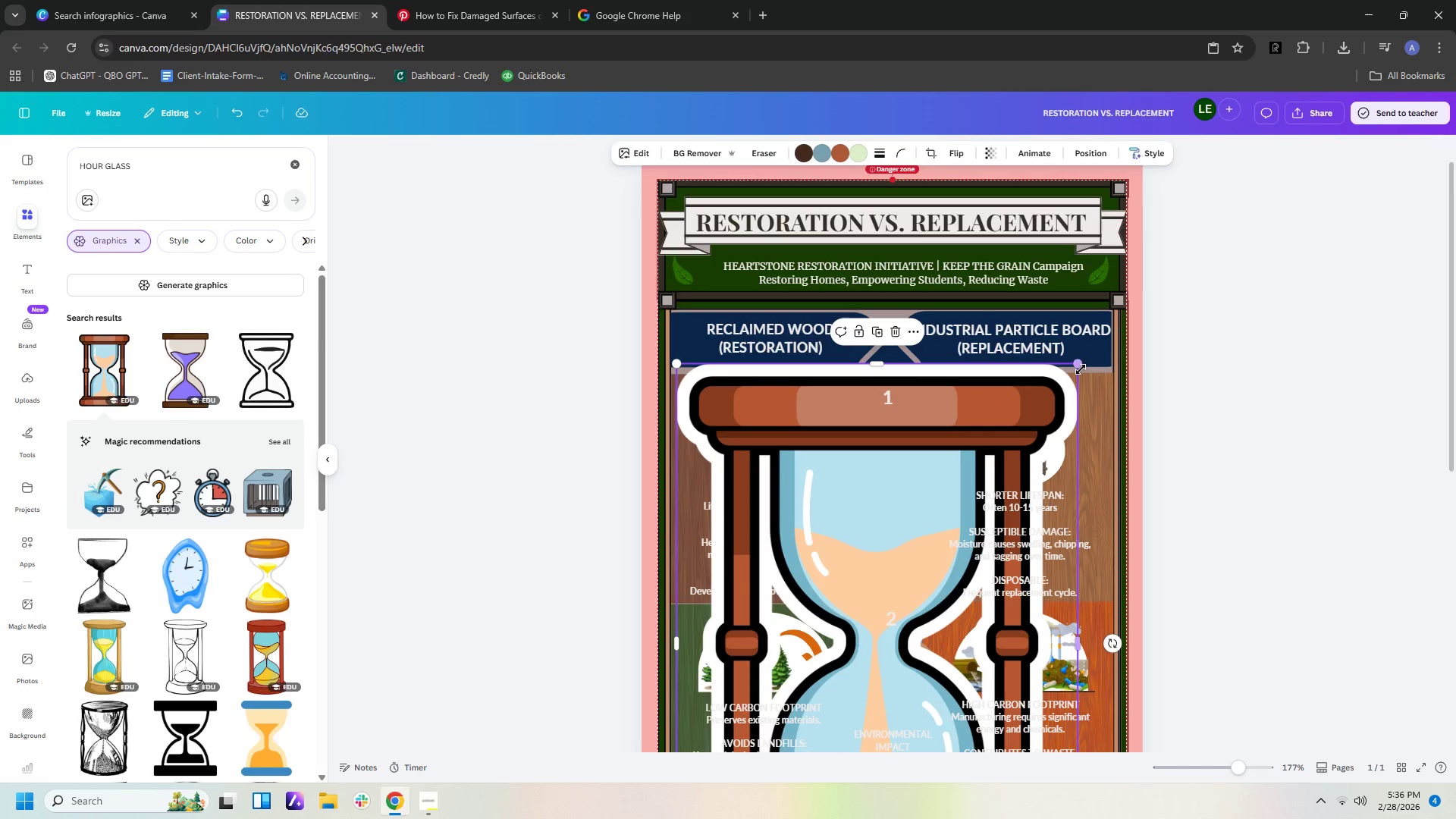 
left_click_drag(start_coordinate=[1080, 368], to_coordinate=[854, 705])
 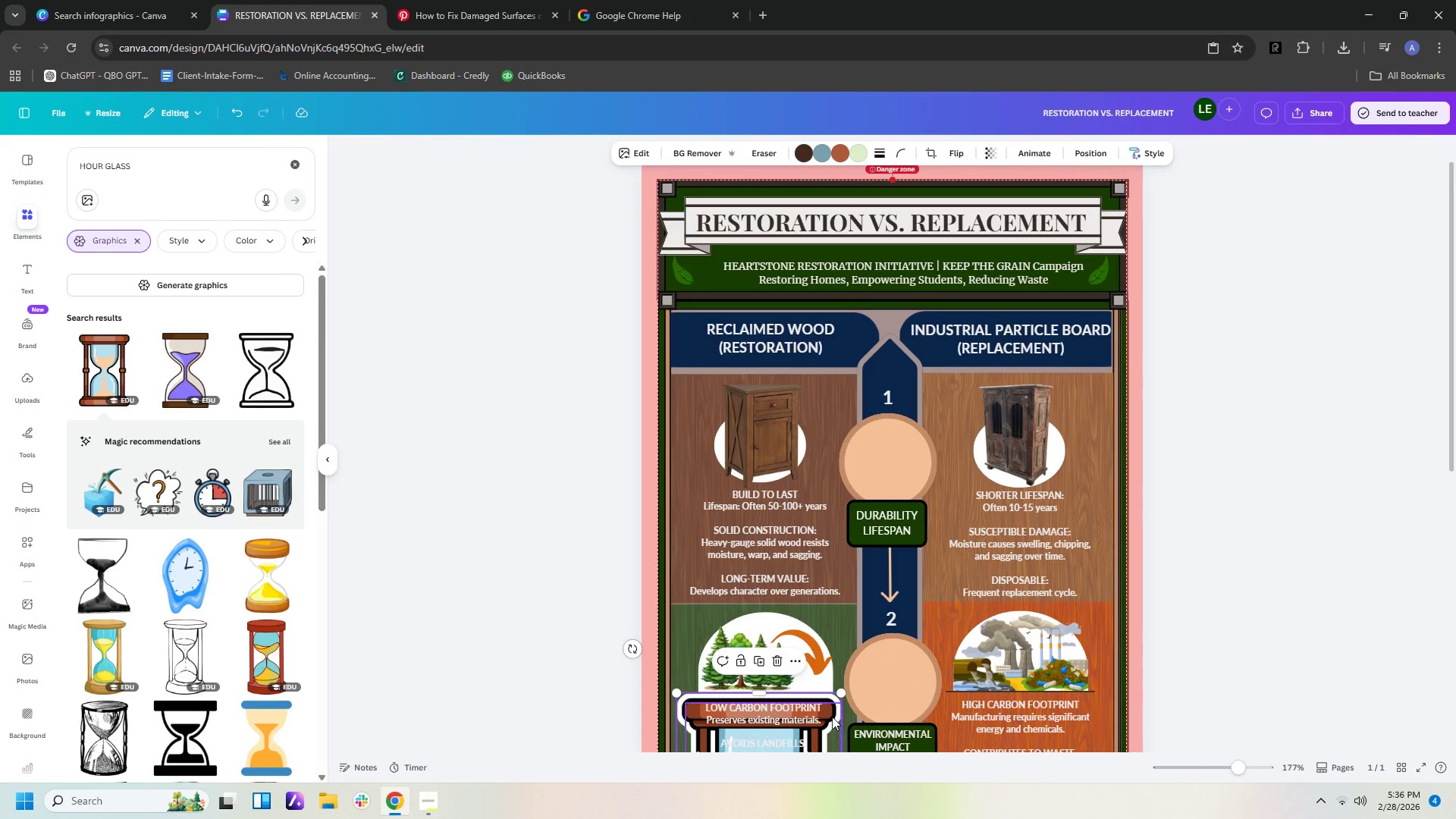 
left_click_drag(start_coordinate=[830, 715], to_coordinate=[959, 383])
 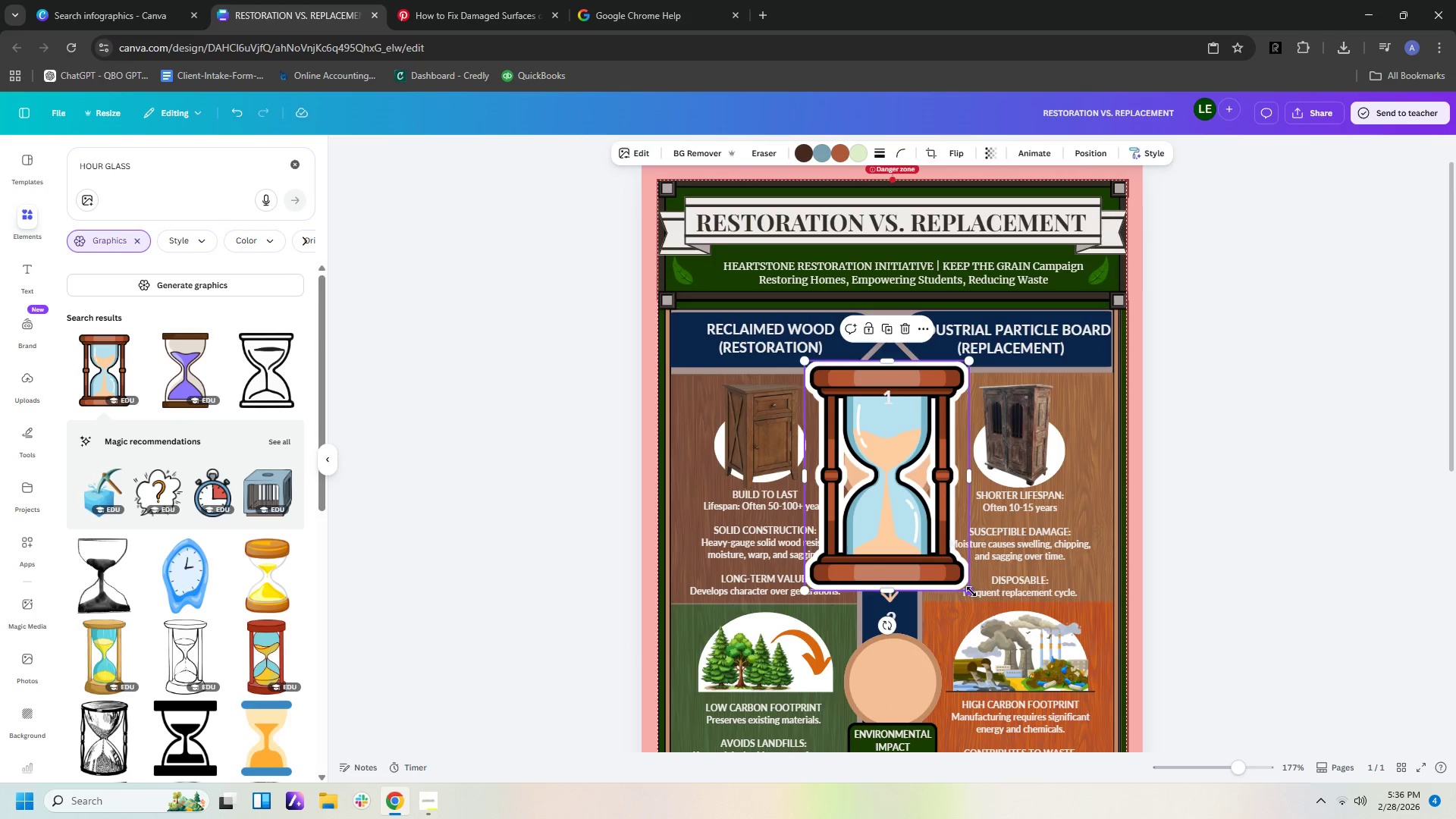 
left_click_drag(start_coordinate=[969, 591], to_coordinate=[852, 395])
 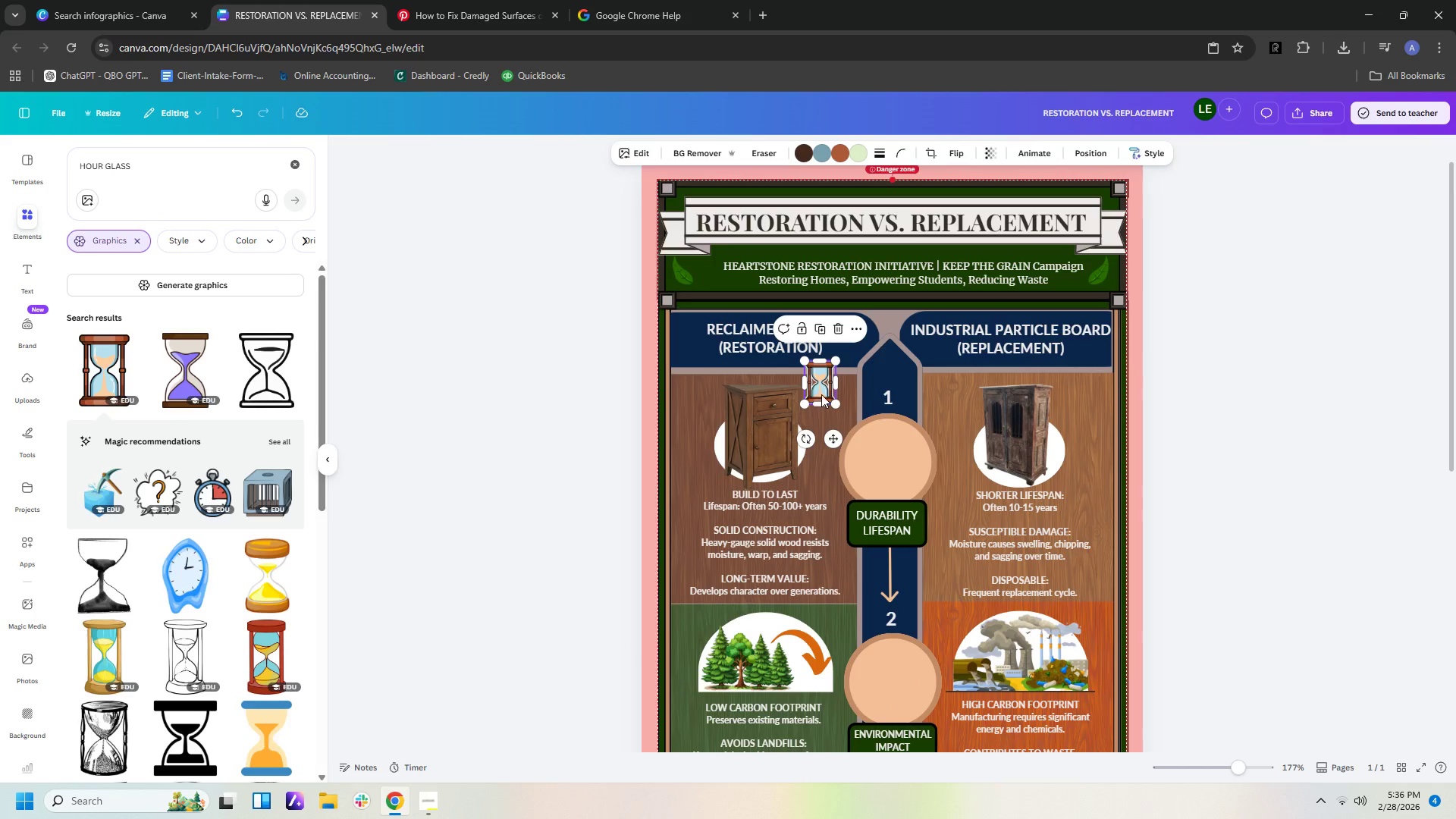 
left_click_drag(start_coordinate=[821, 394], to_coordinate=[887, 472])
 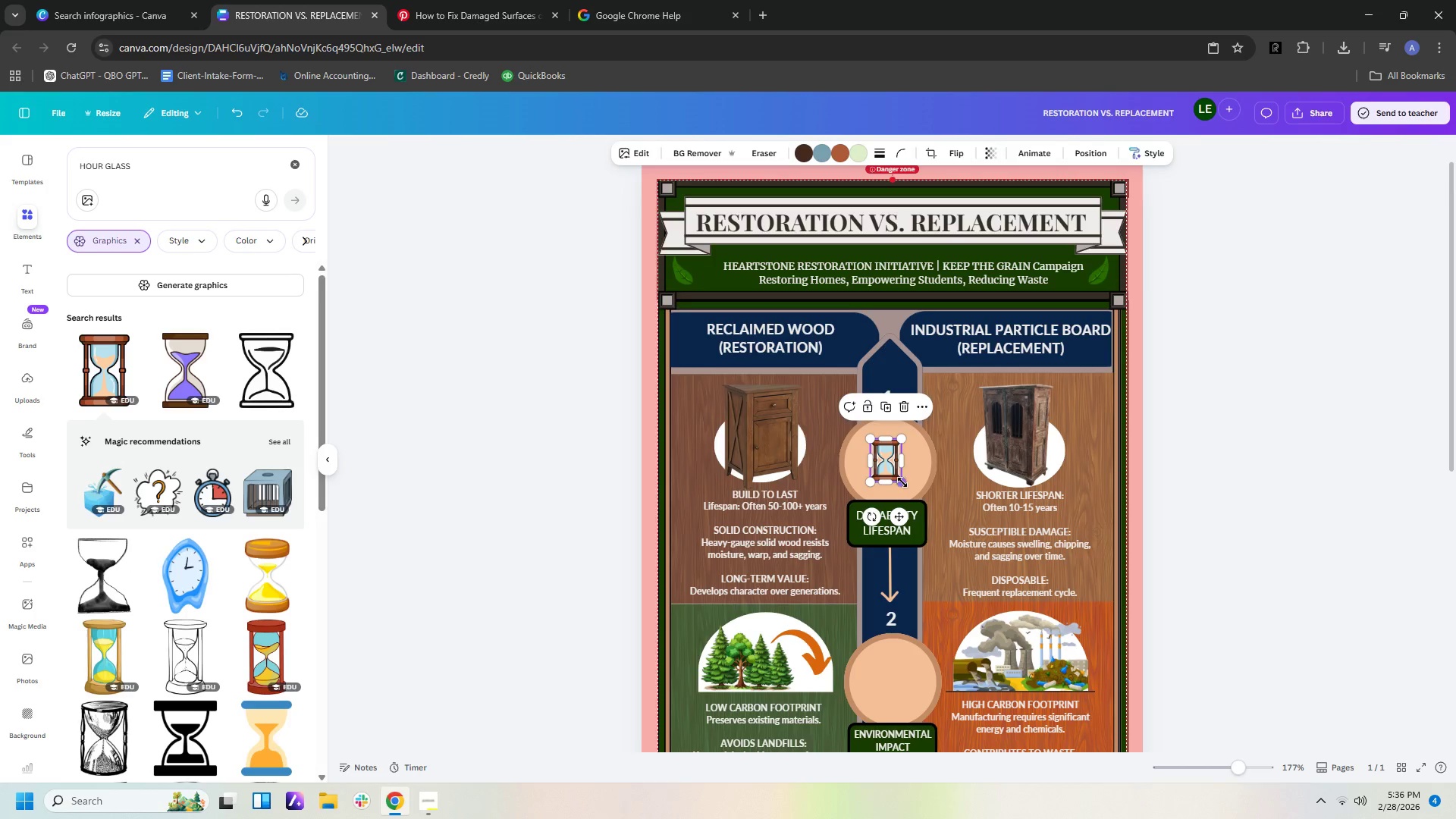 
left_click_drag(start_coordinate=[902, 482], to_coordinate=[908, 491])
 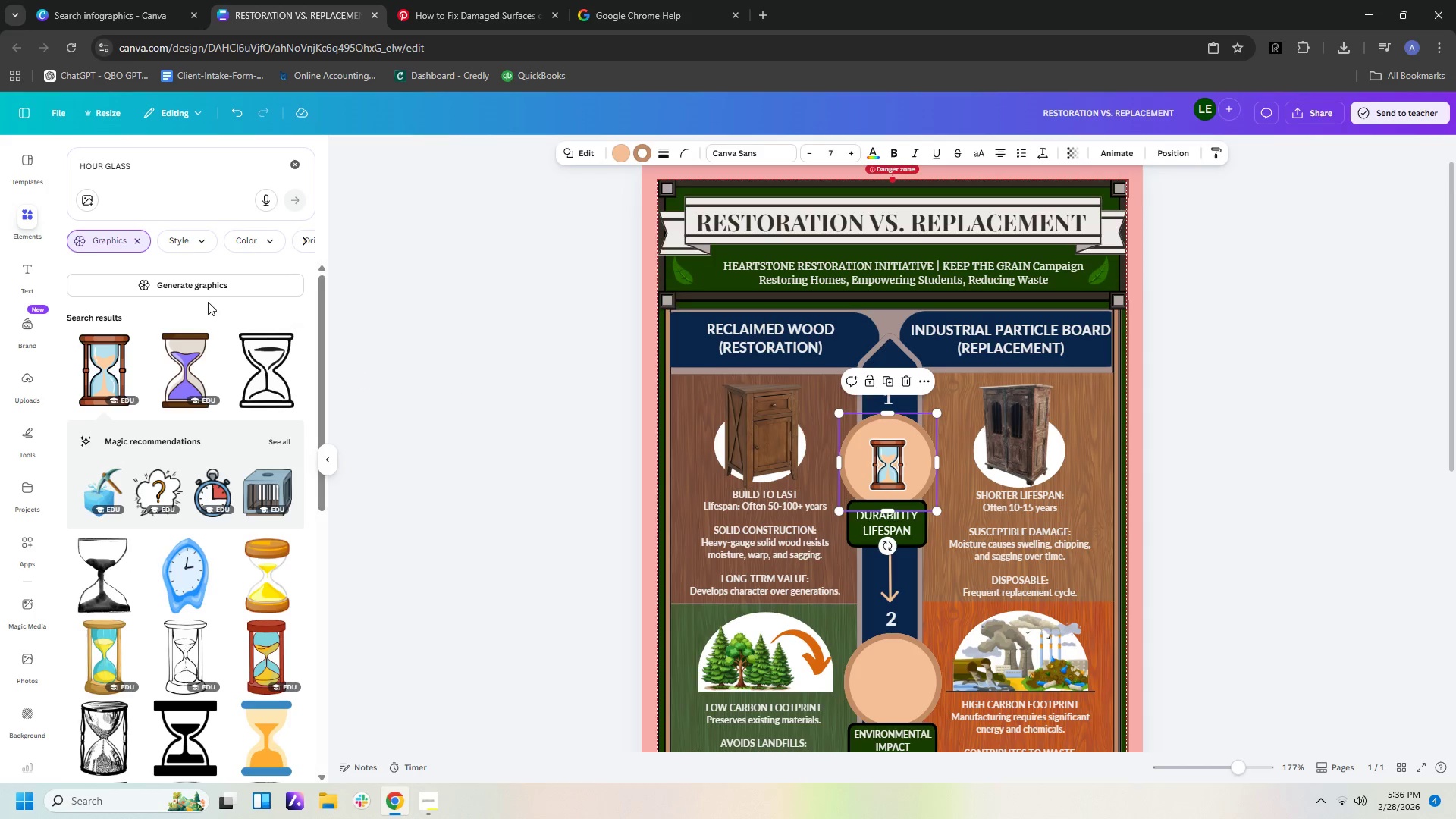 
left_click_drag(start_coordinate=[163, 166], to_coordinate=[0, 143])
 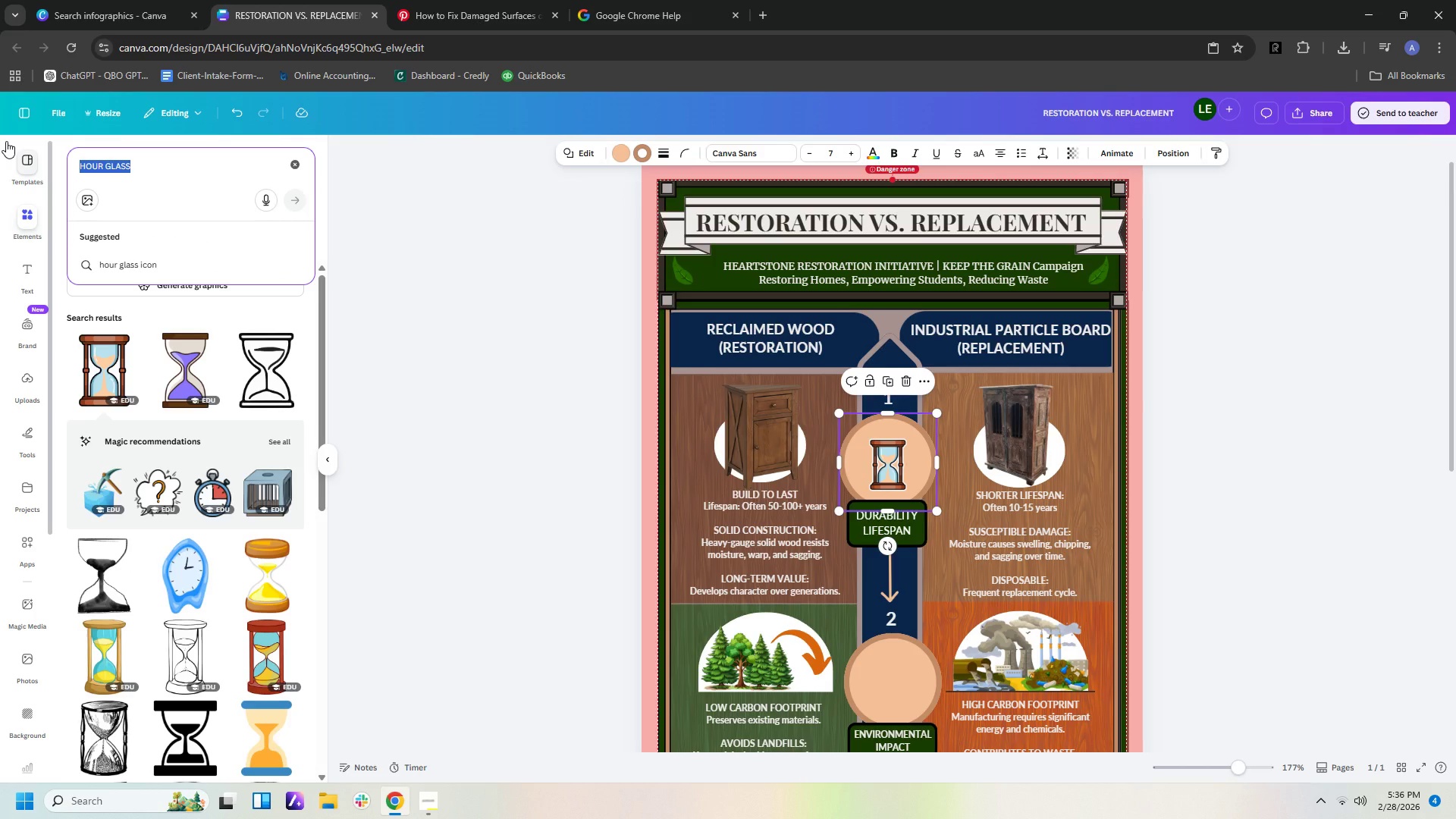 
type(CX)
key(Backspace)
key(Backspace)
type(C;)
key(Backspace)
key(Backspace)
type(clock)
 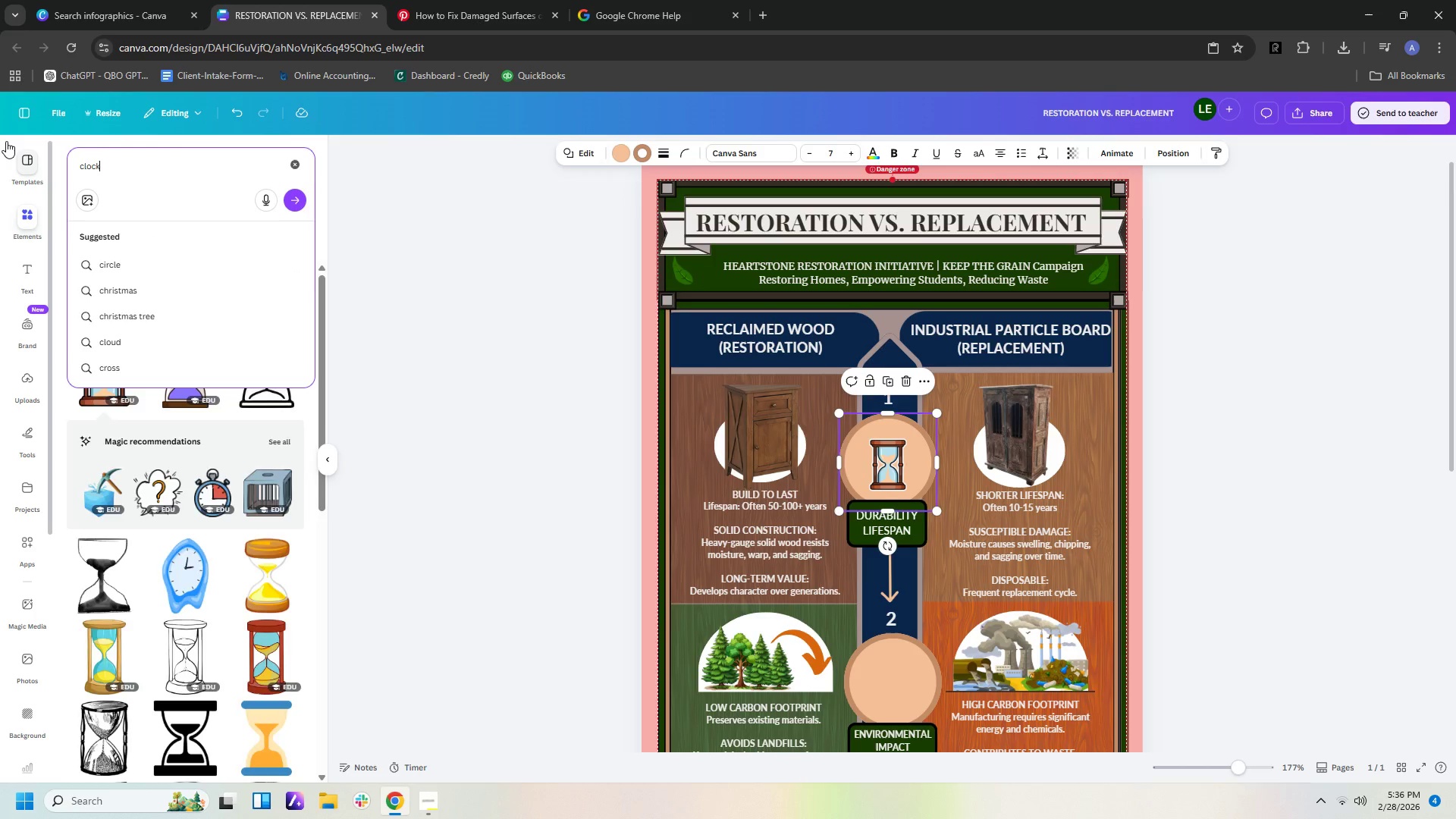 
key(Enter)
 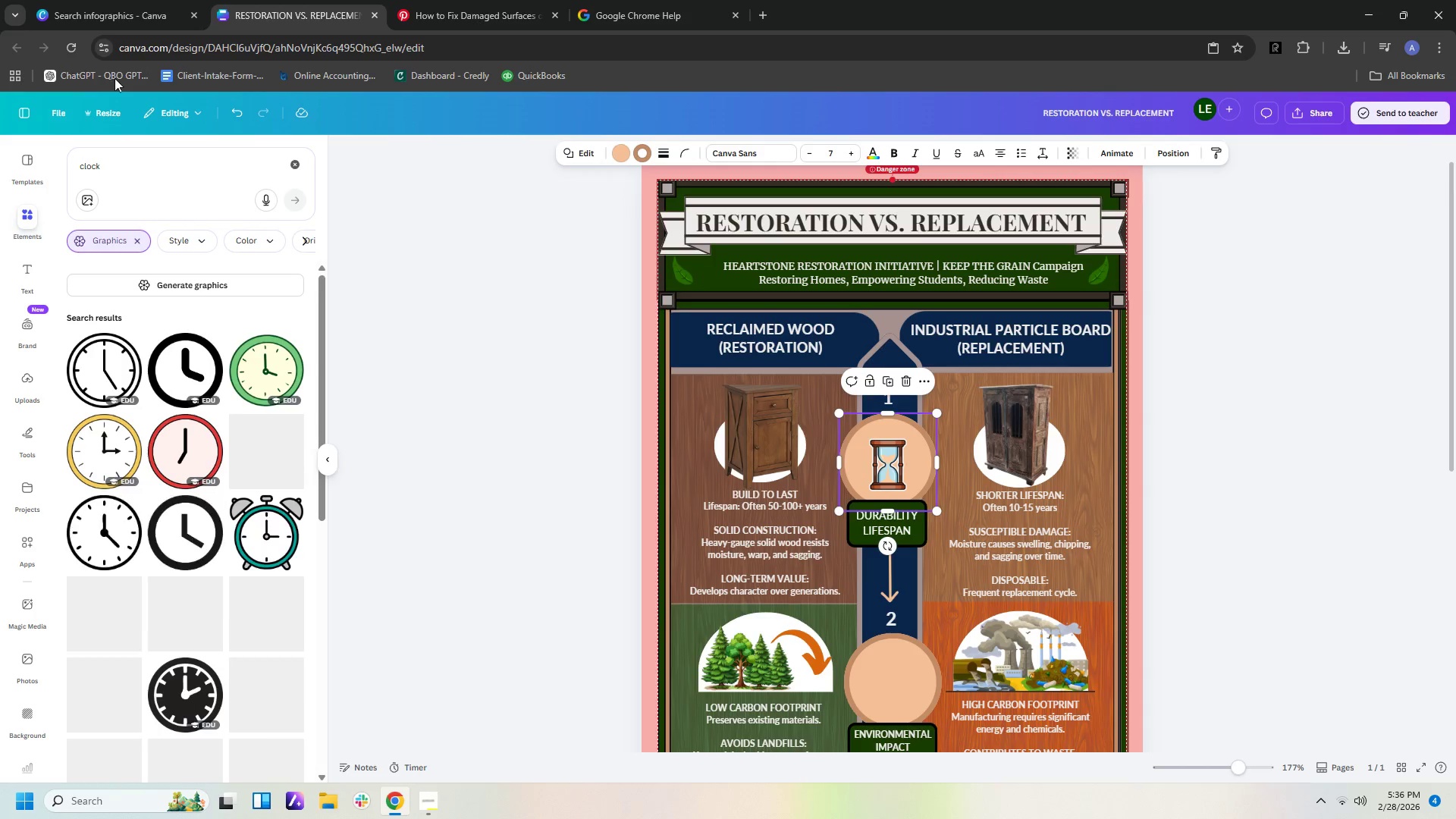 
mouse_move([184, 353])
 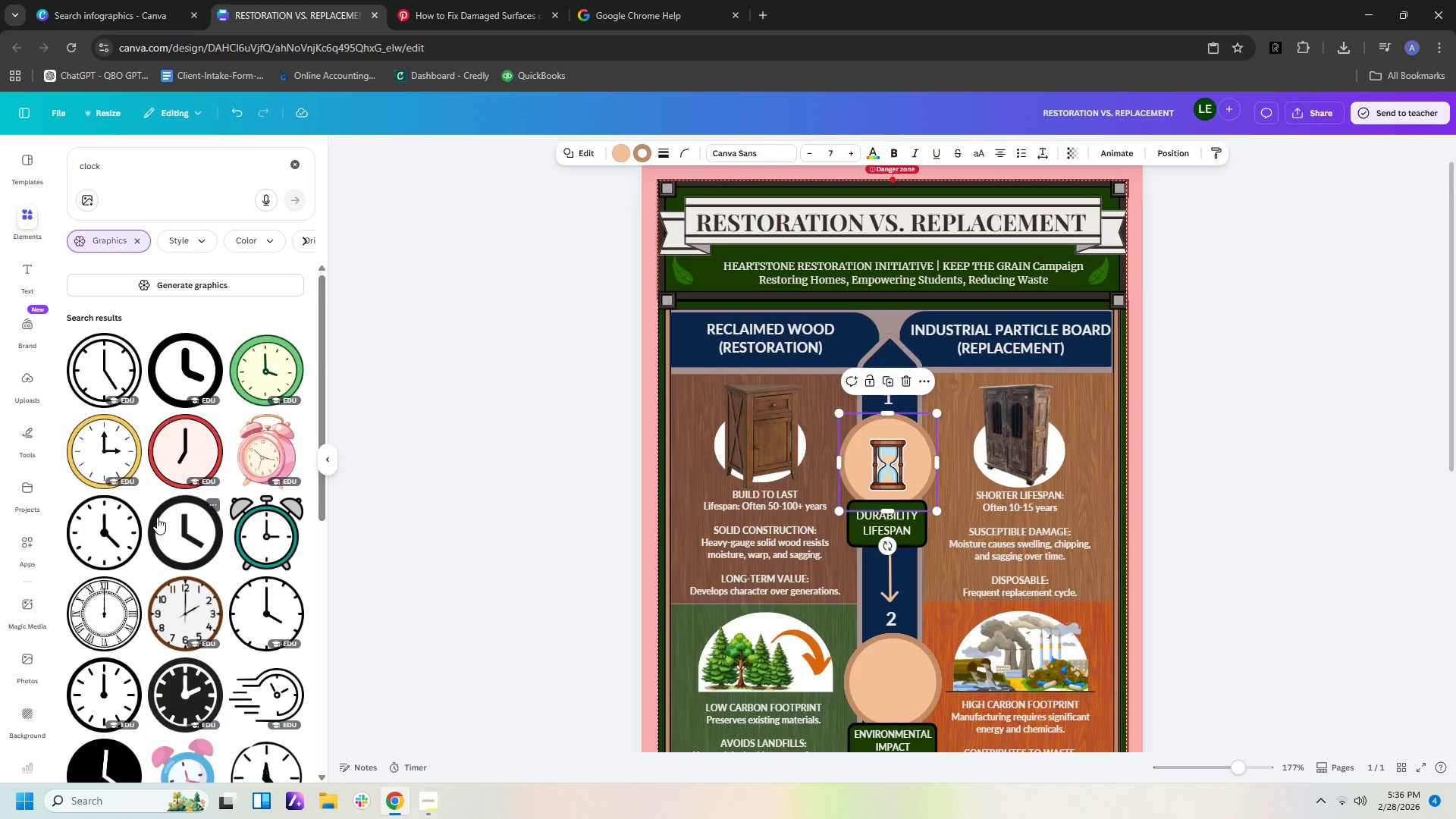 
mouse_move([96, 531])
 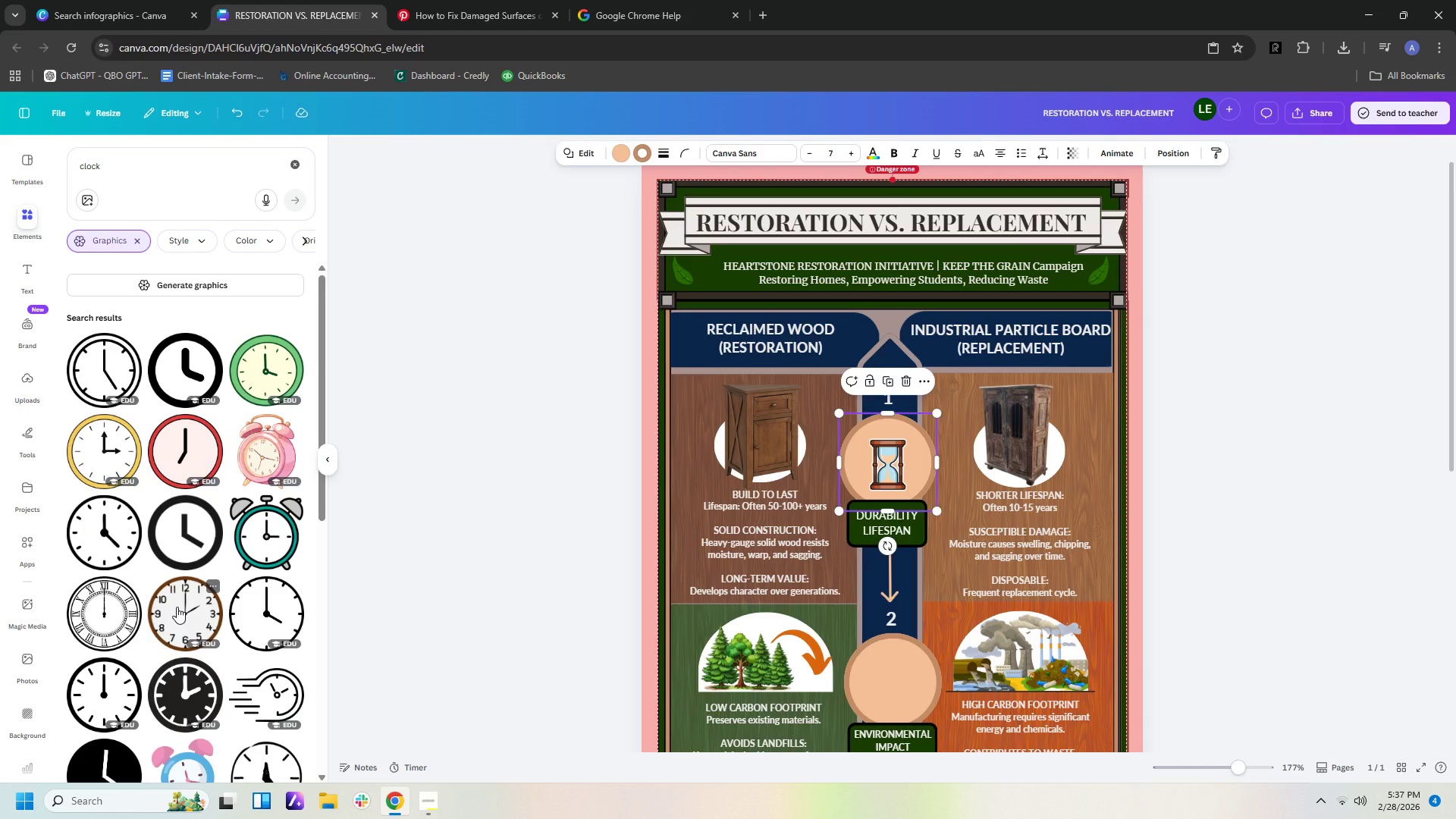 
left_click([177, 607])
 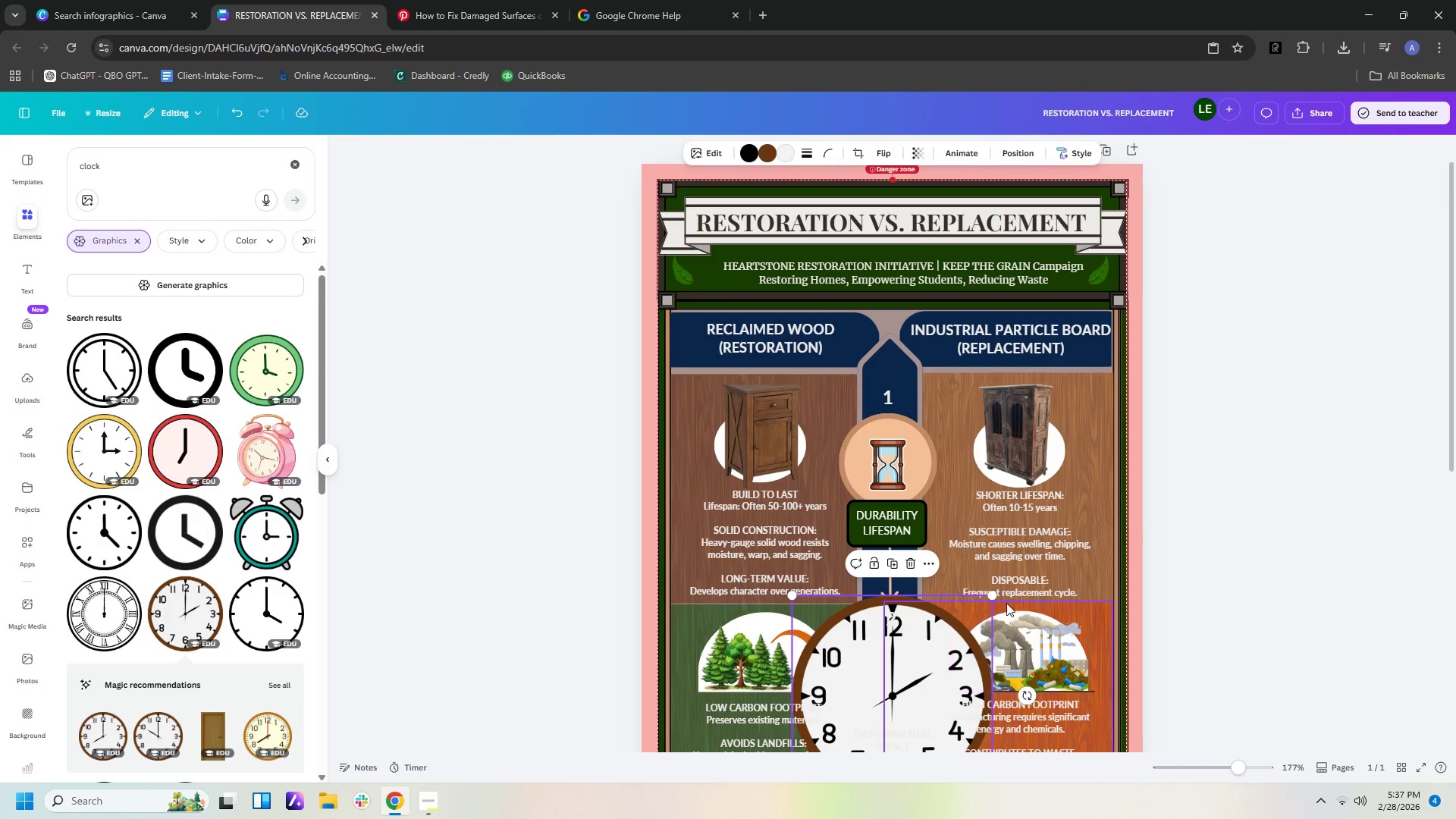 
left_click_drag(start_coordinate=[993, 595], to_coordinate=[881, 720])
 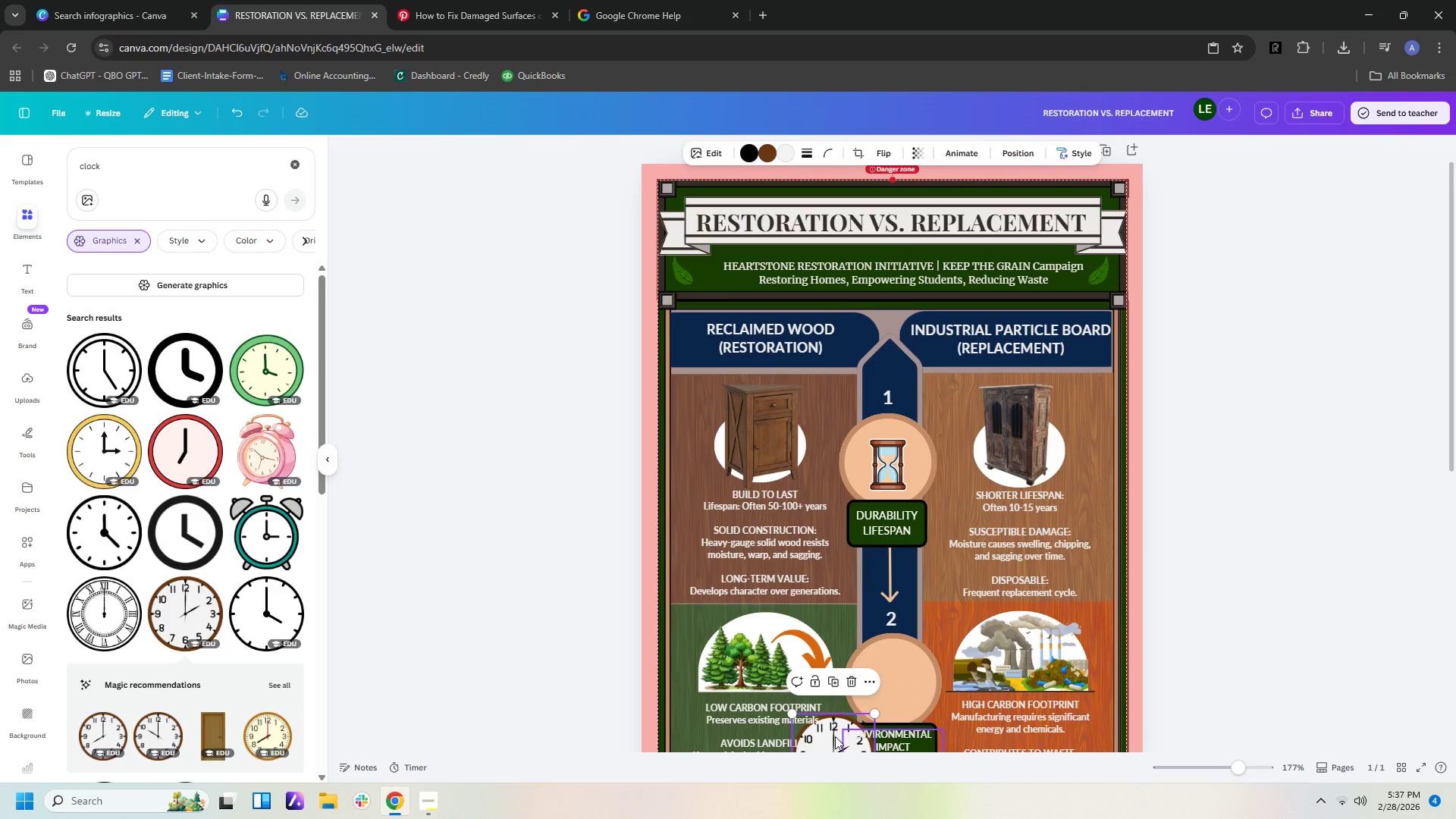 
left_click_drag(start_coordinate=[835, 737], to_coordinate=[924, 476])
 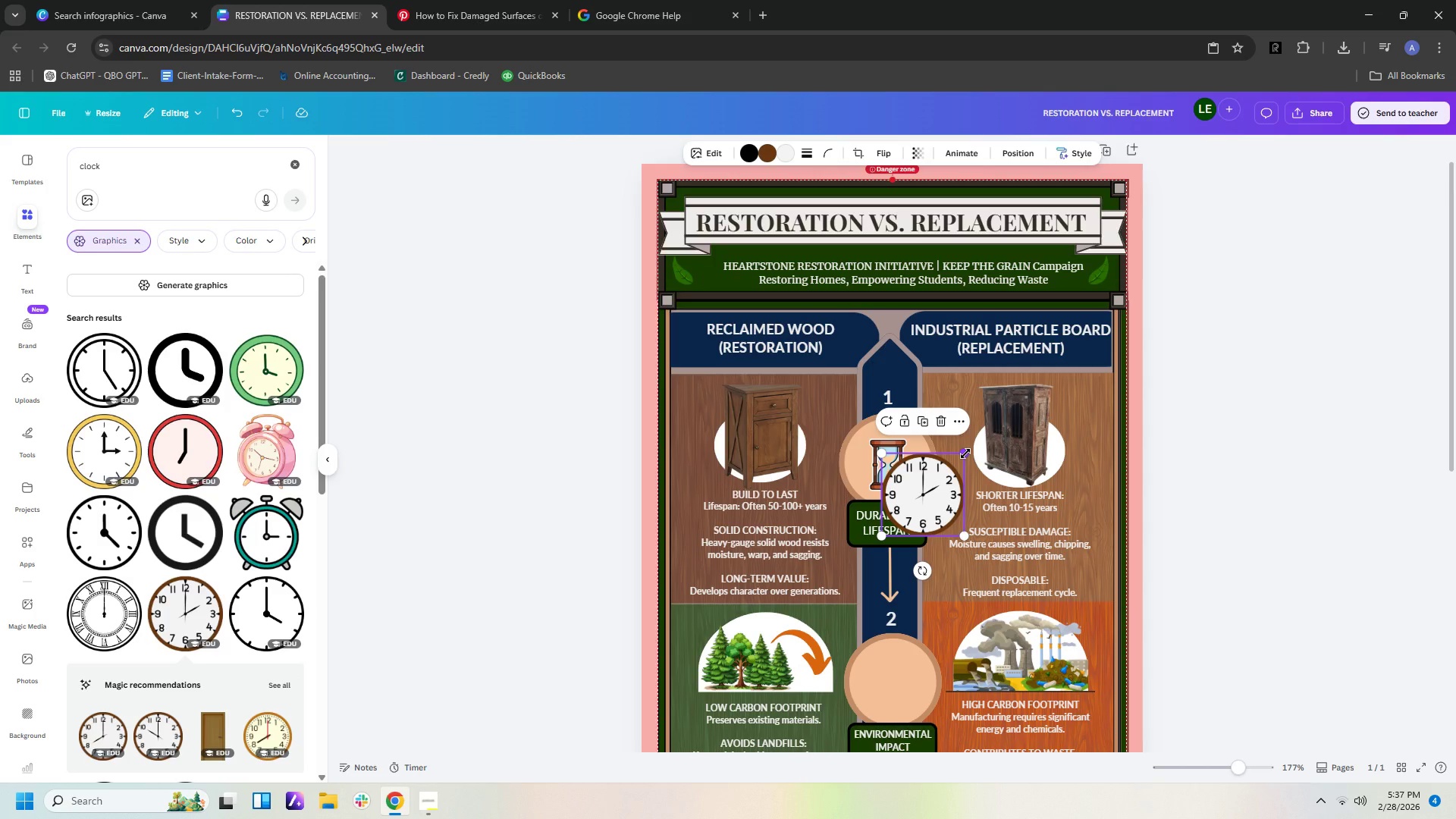 
left_click_drag(start_coordinate=[965, 453], to_coordinate=[914, 514])
 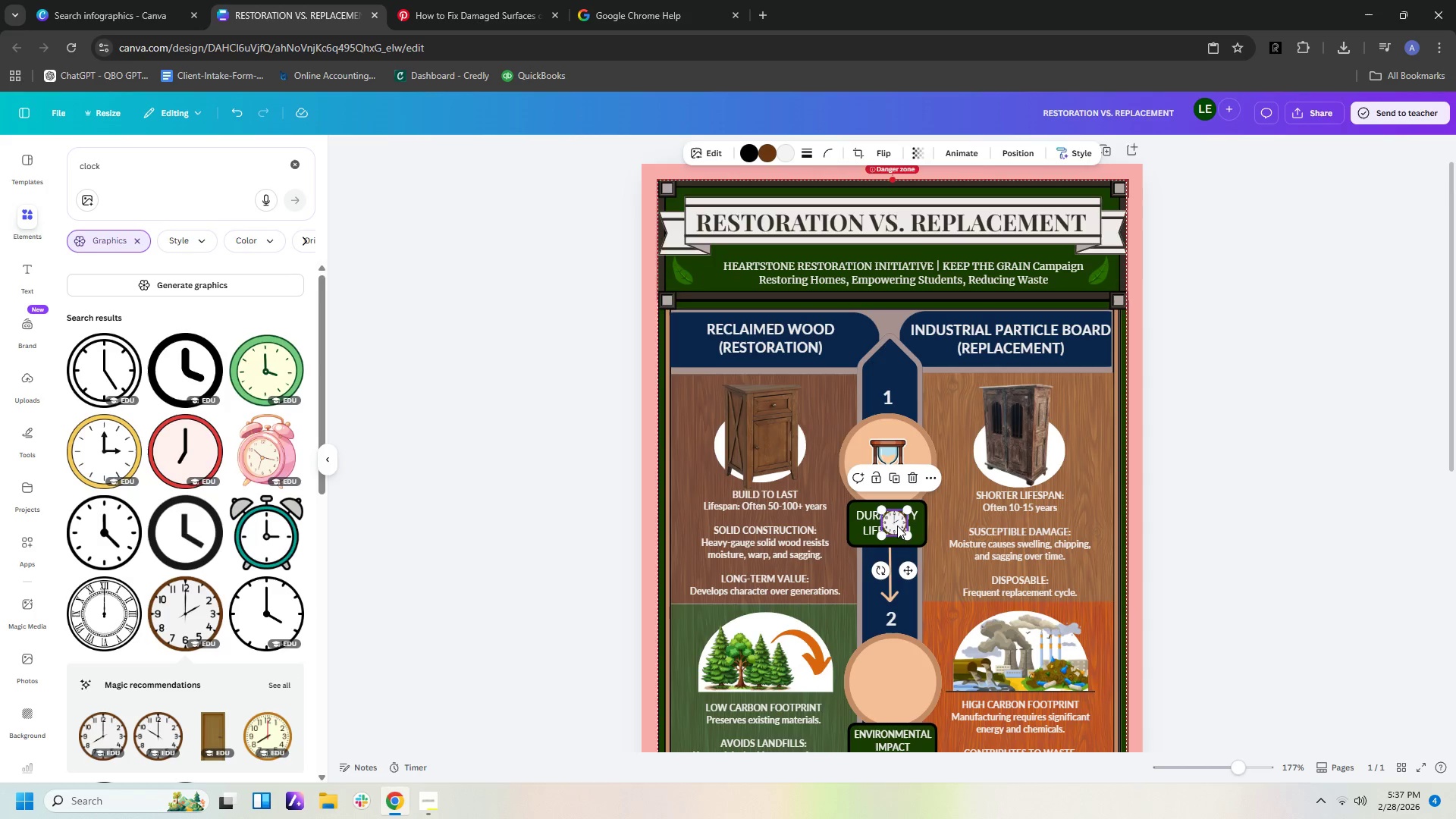 
left_click_drag(start_coordinate=[895, 526], to_coordinate=[917, 468])
 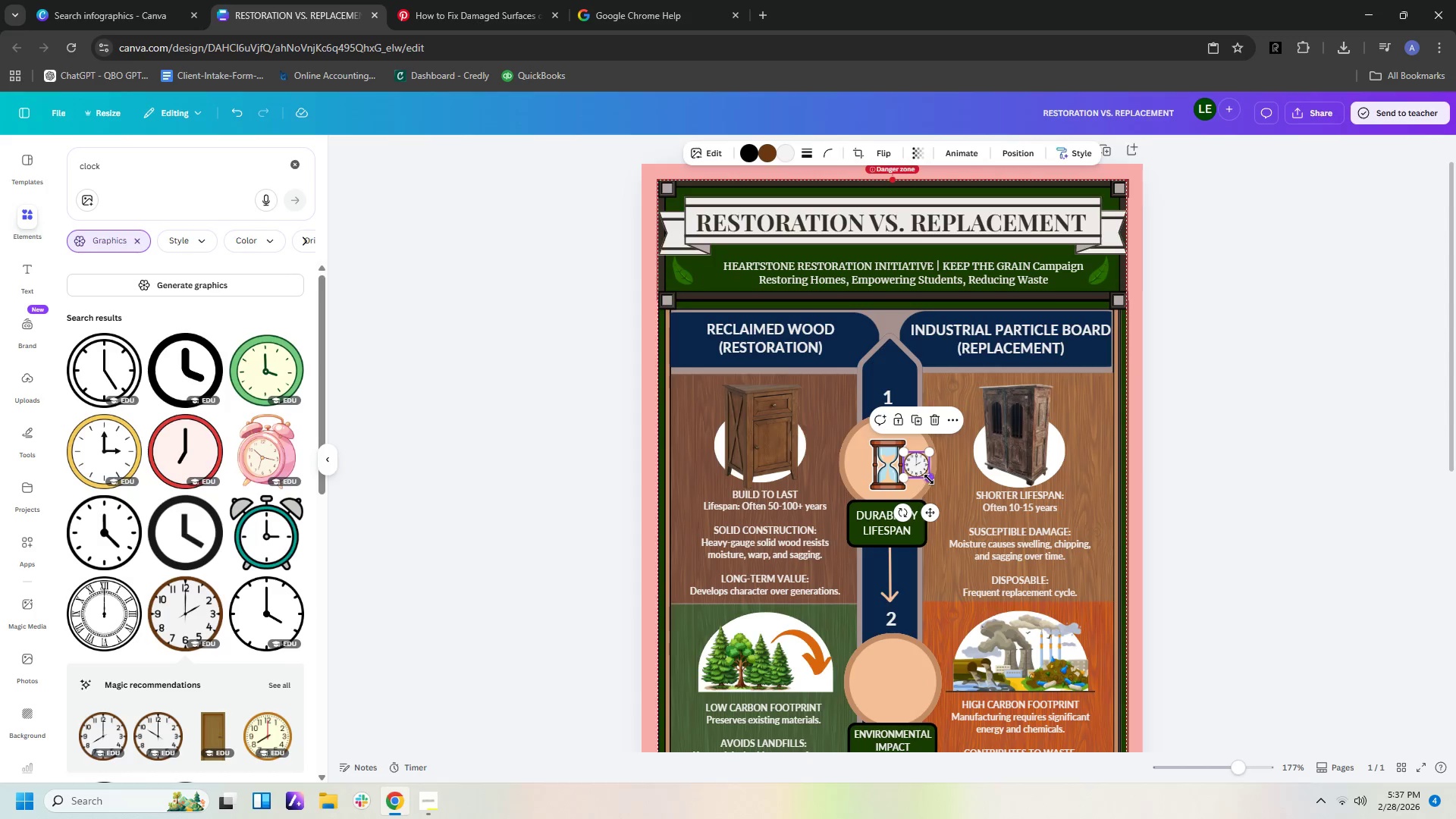 
left_click_drag(start_coordinate=[928, 478], to_coordinate=[925, 472])
 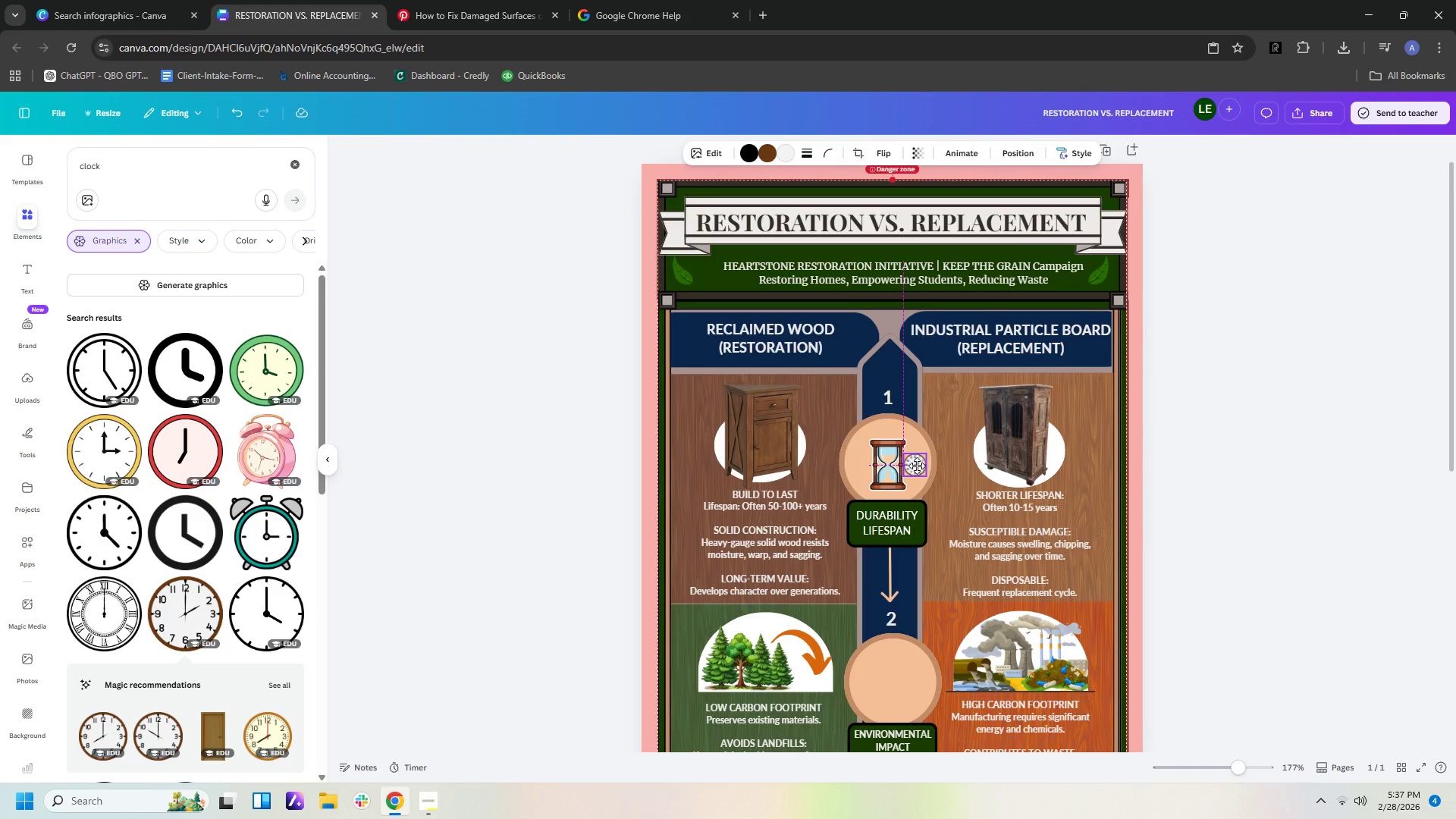 
key(Control+C)
 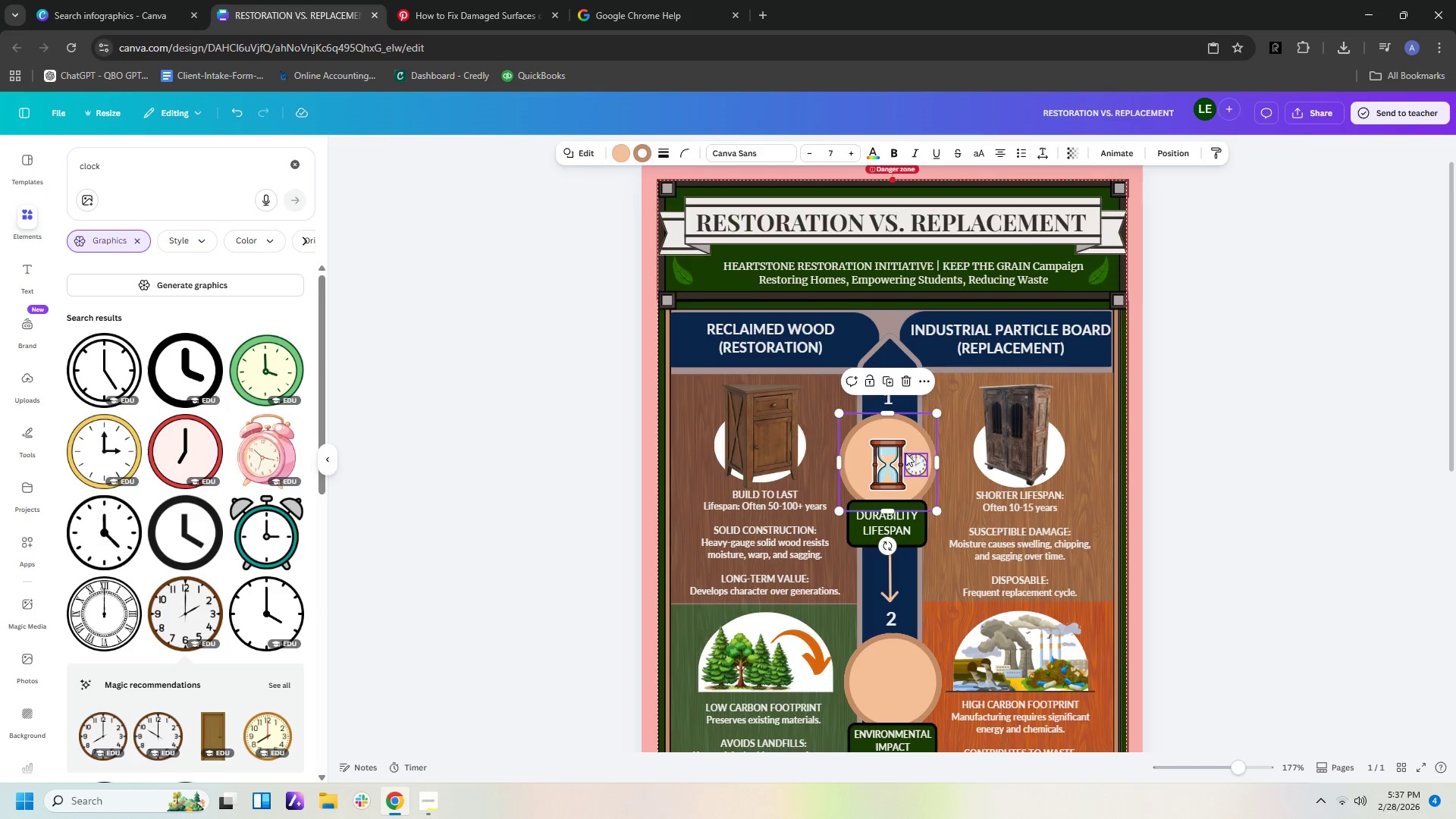 
left_click([908, 460])
 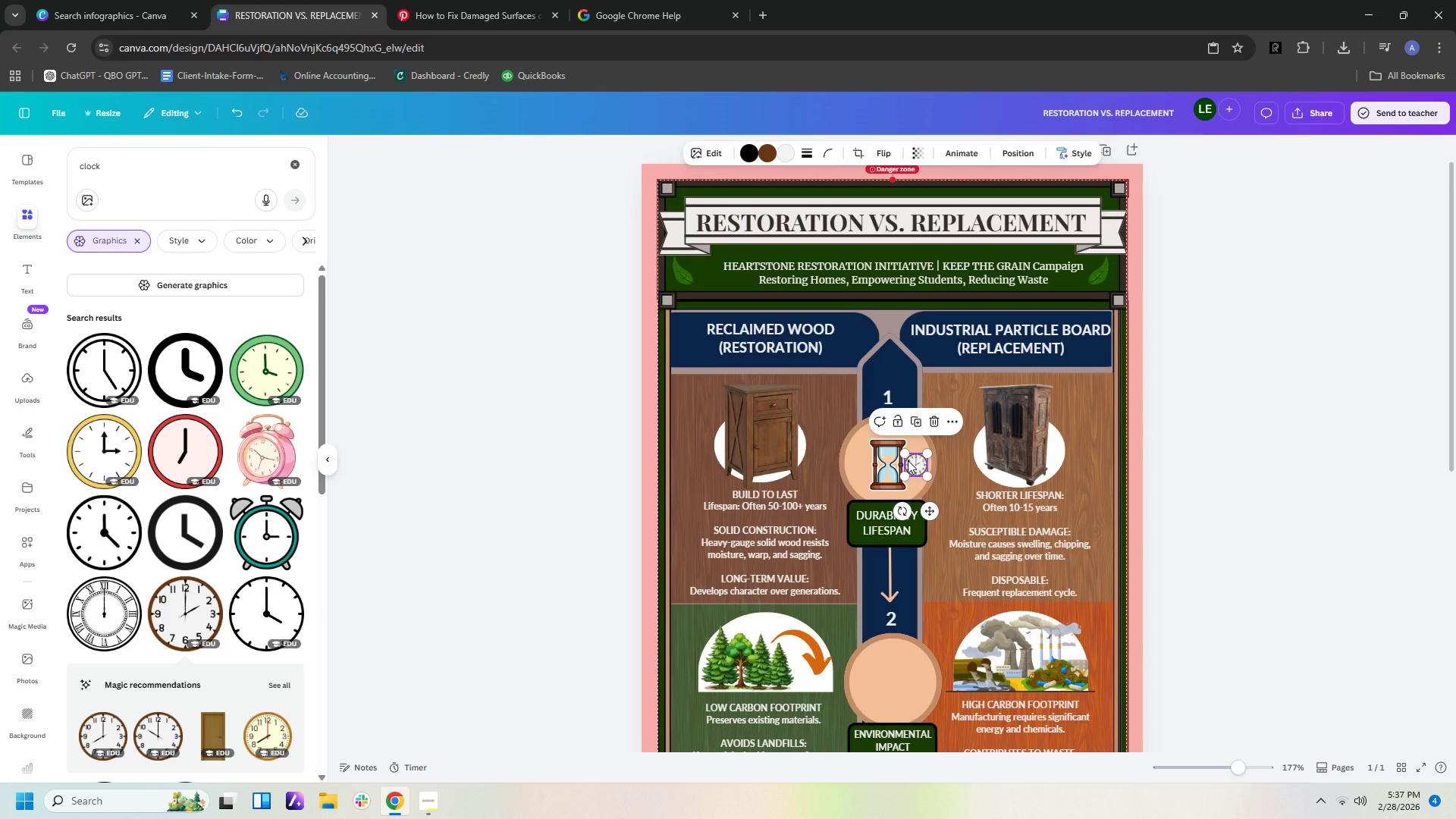 
key(Control+C)
 